 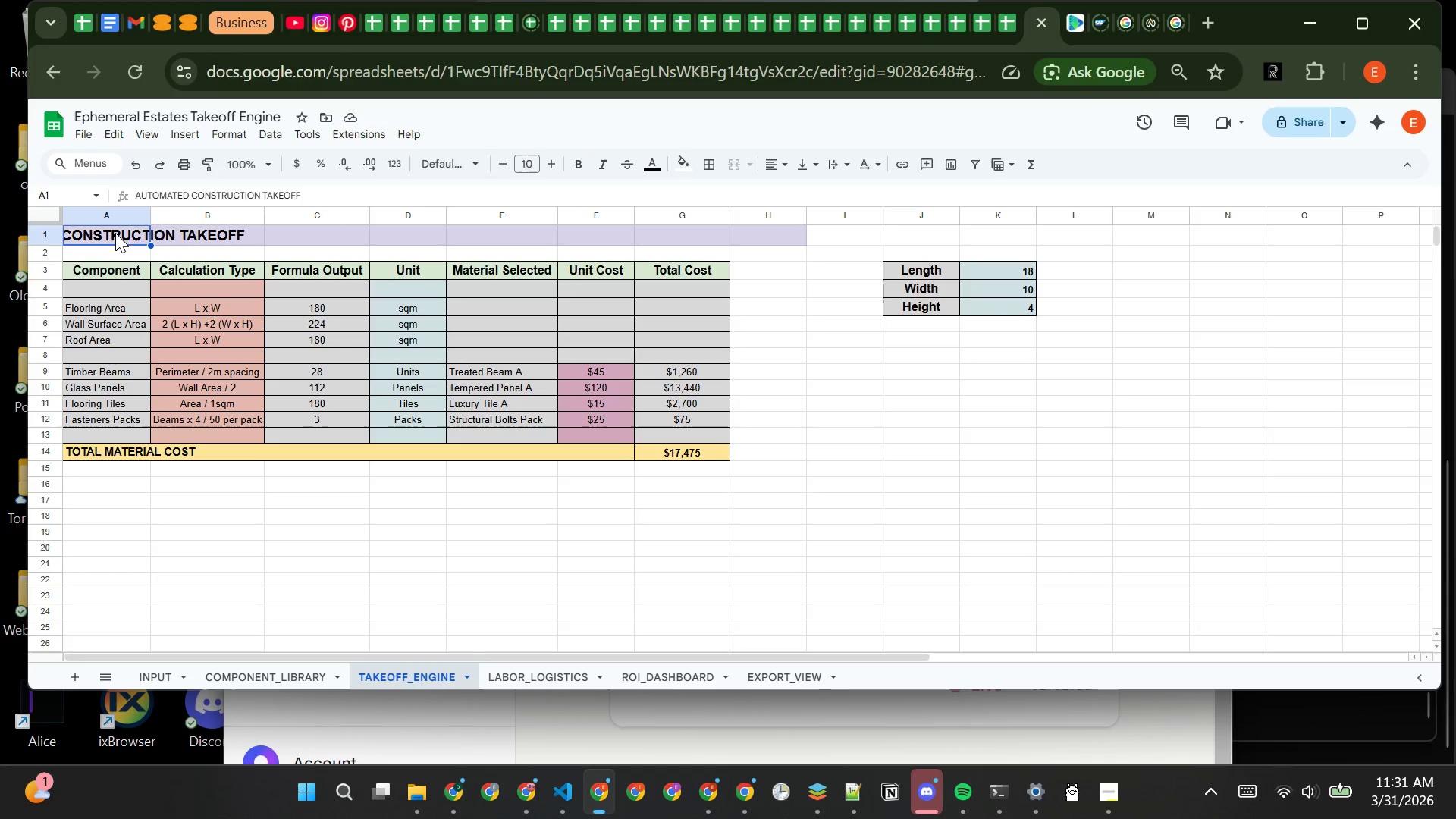 
left_click_drag(start_coordinate=[115, 233], to_coordinate=[704, 240])
 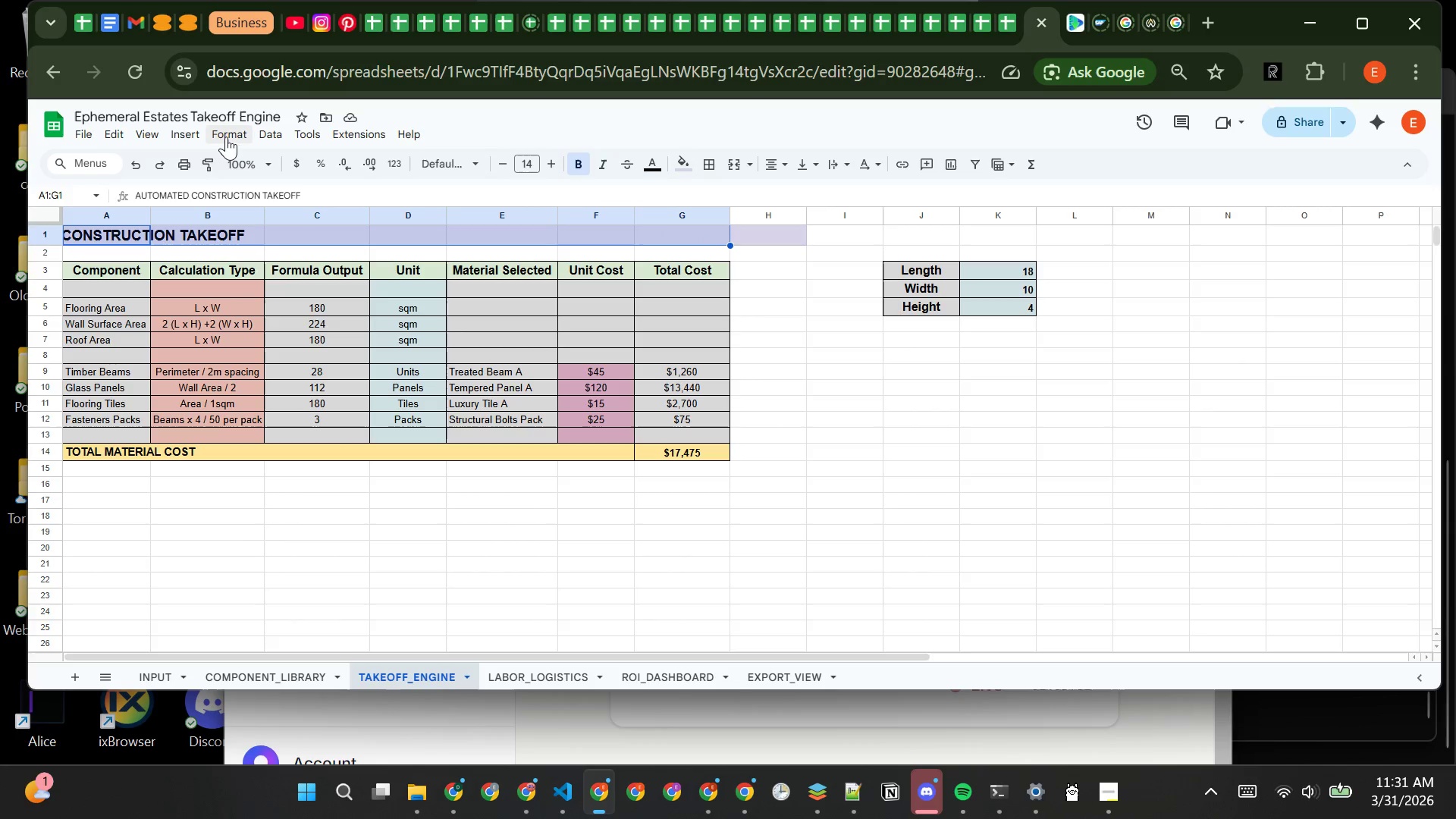 
left_click([226, 135])
 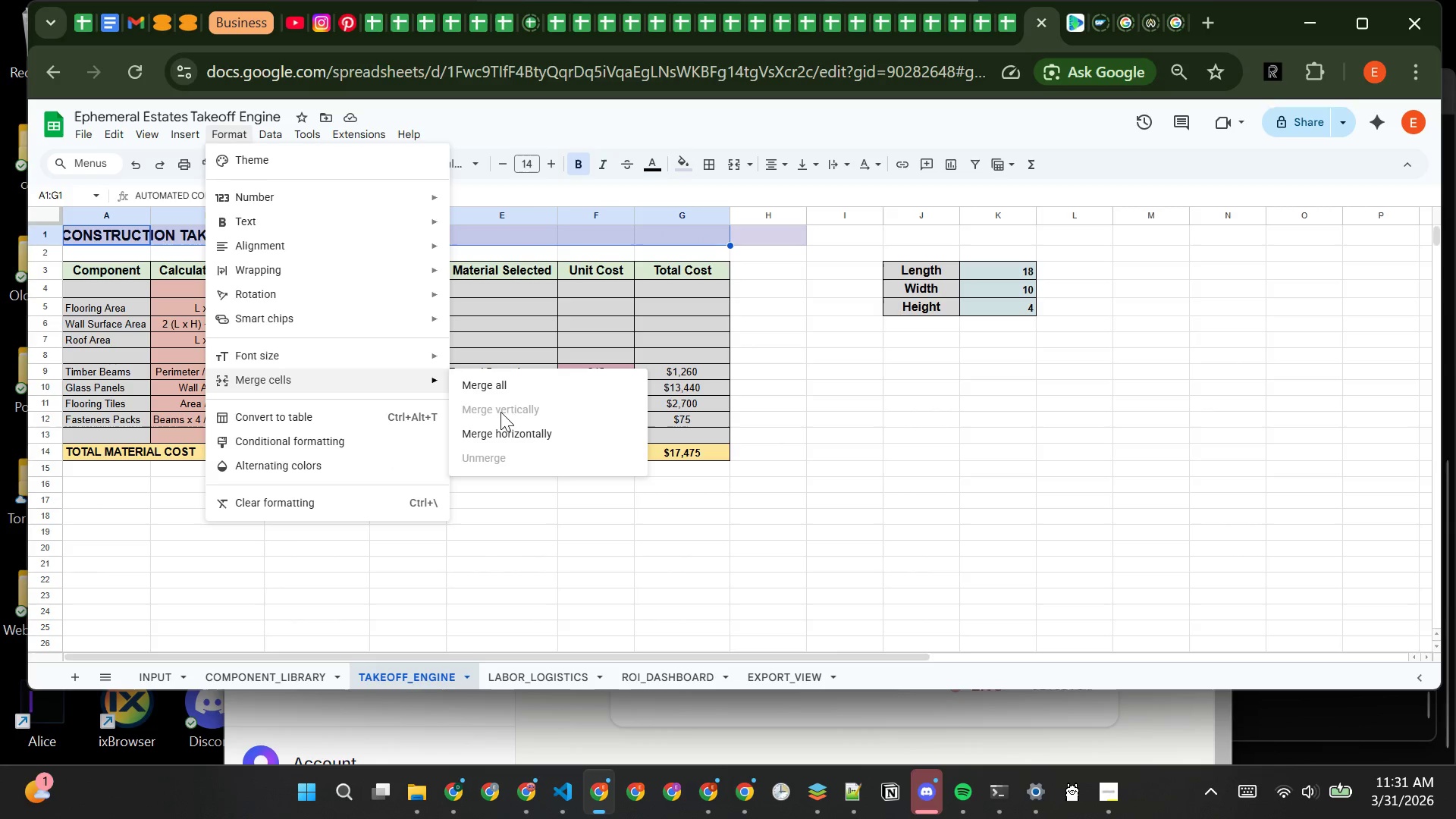 
left_click([513, 435])
 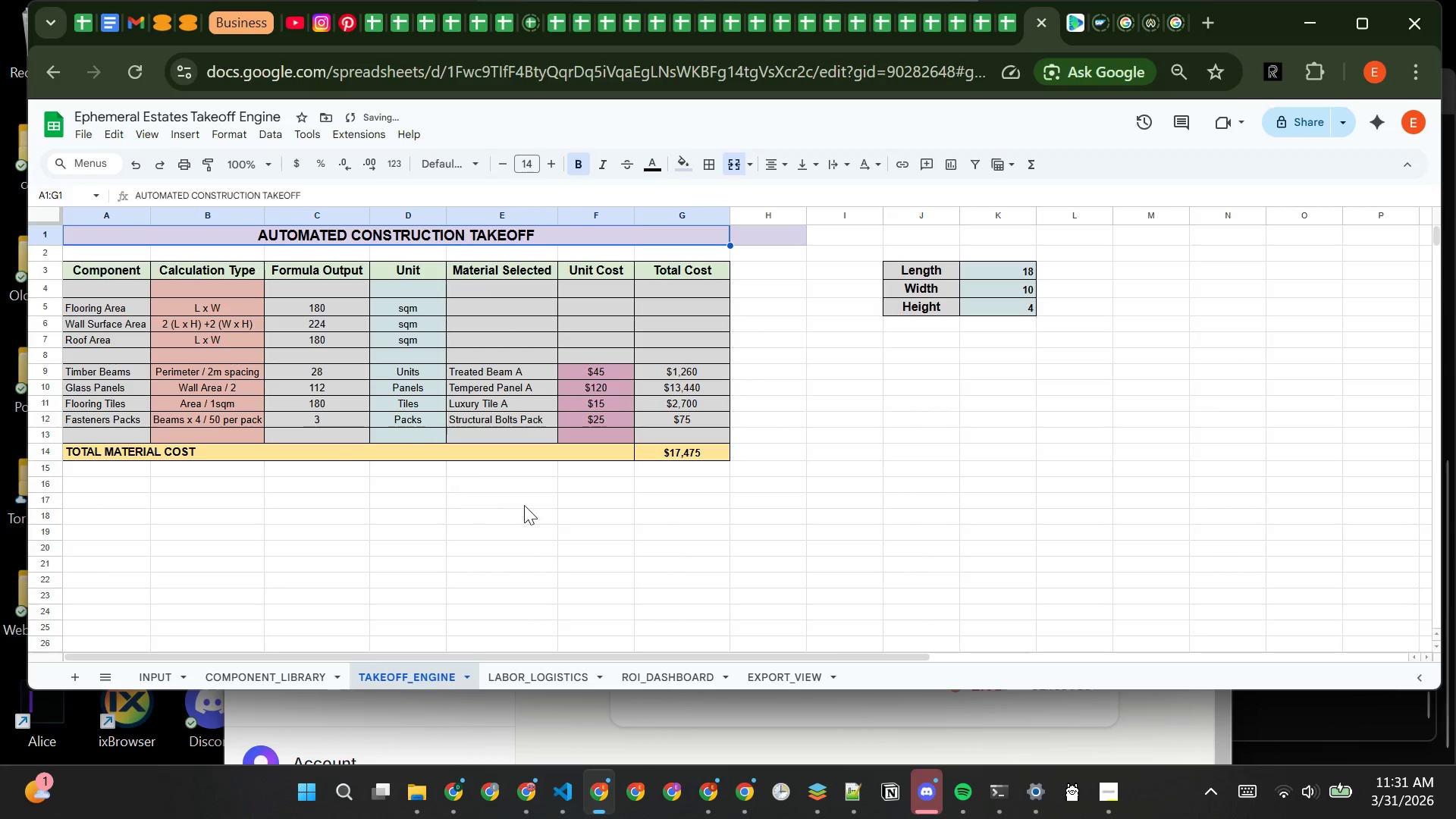 
left_click([586, 548])
 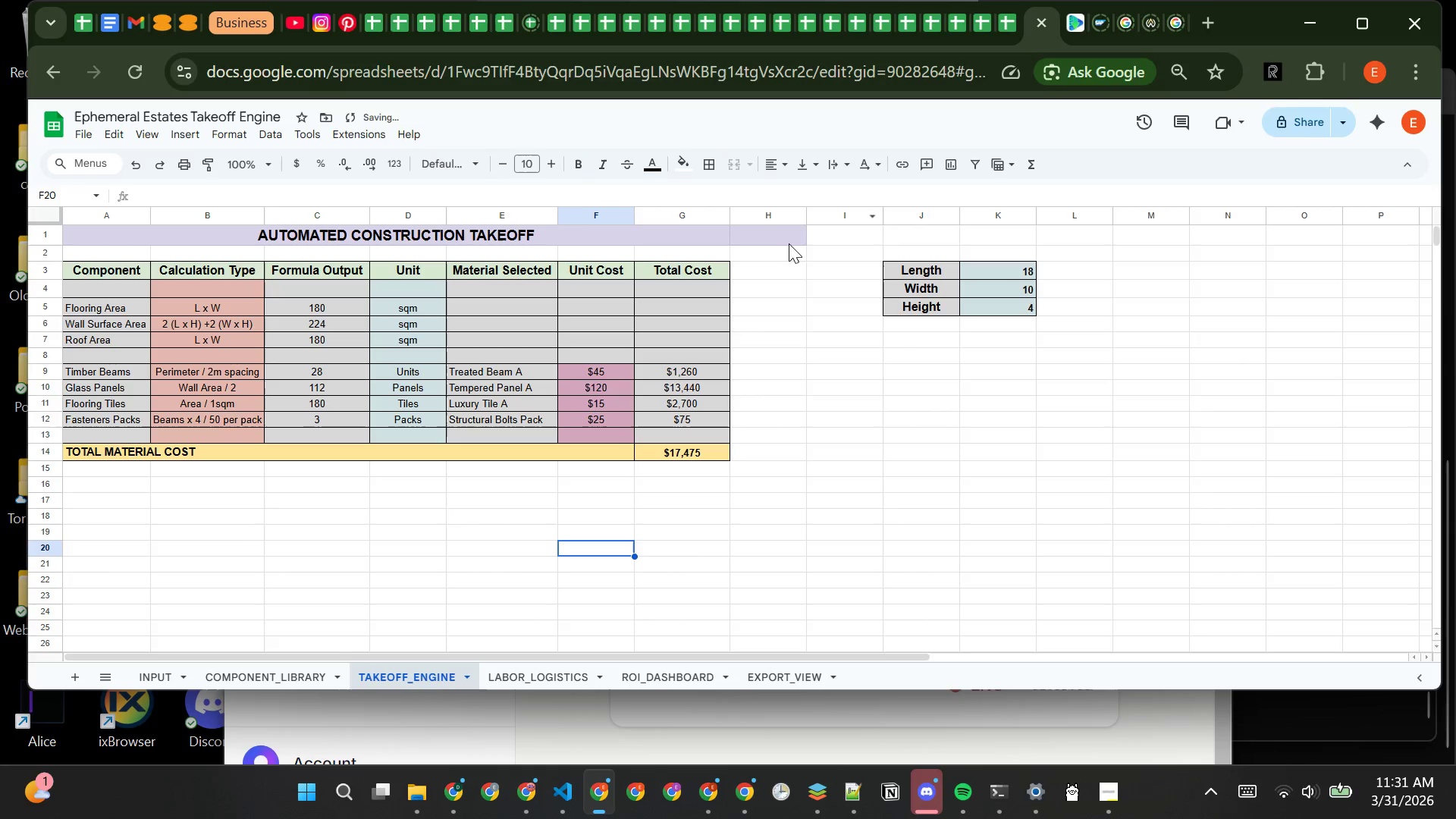 
left_click([780, 242])
 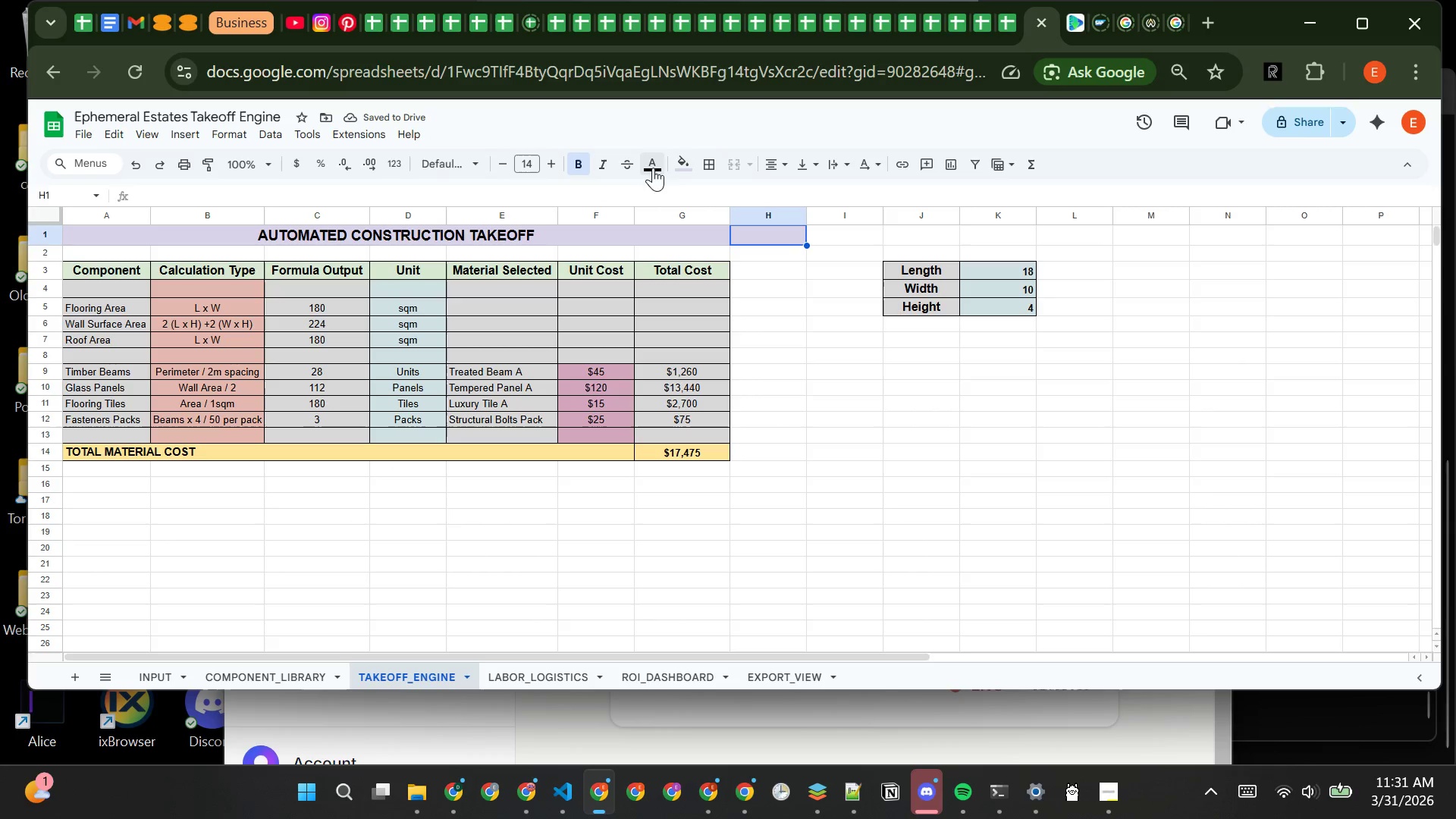 
left_click([677, 165])
 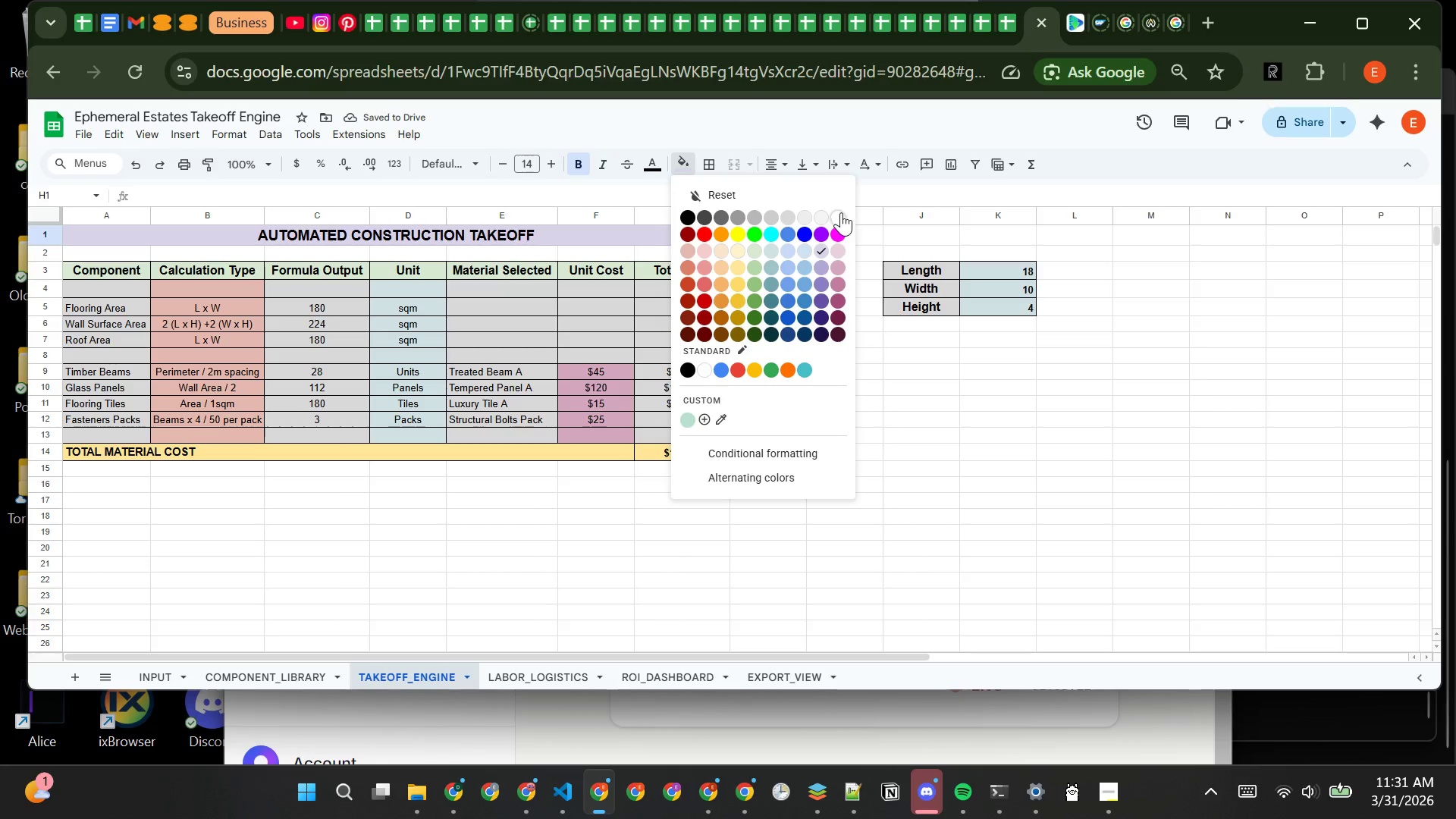 
left_click([842, 215])
 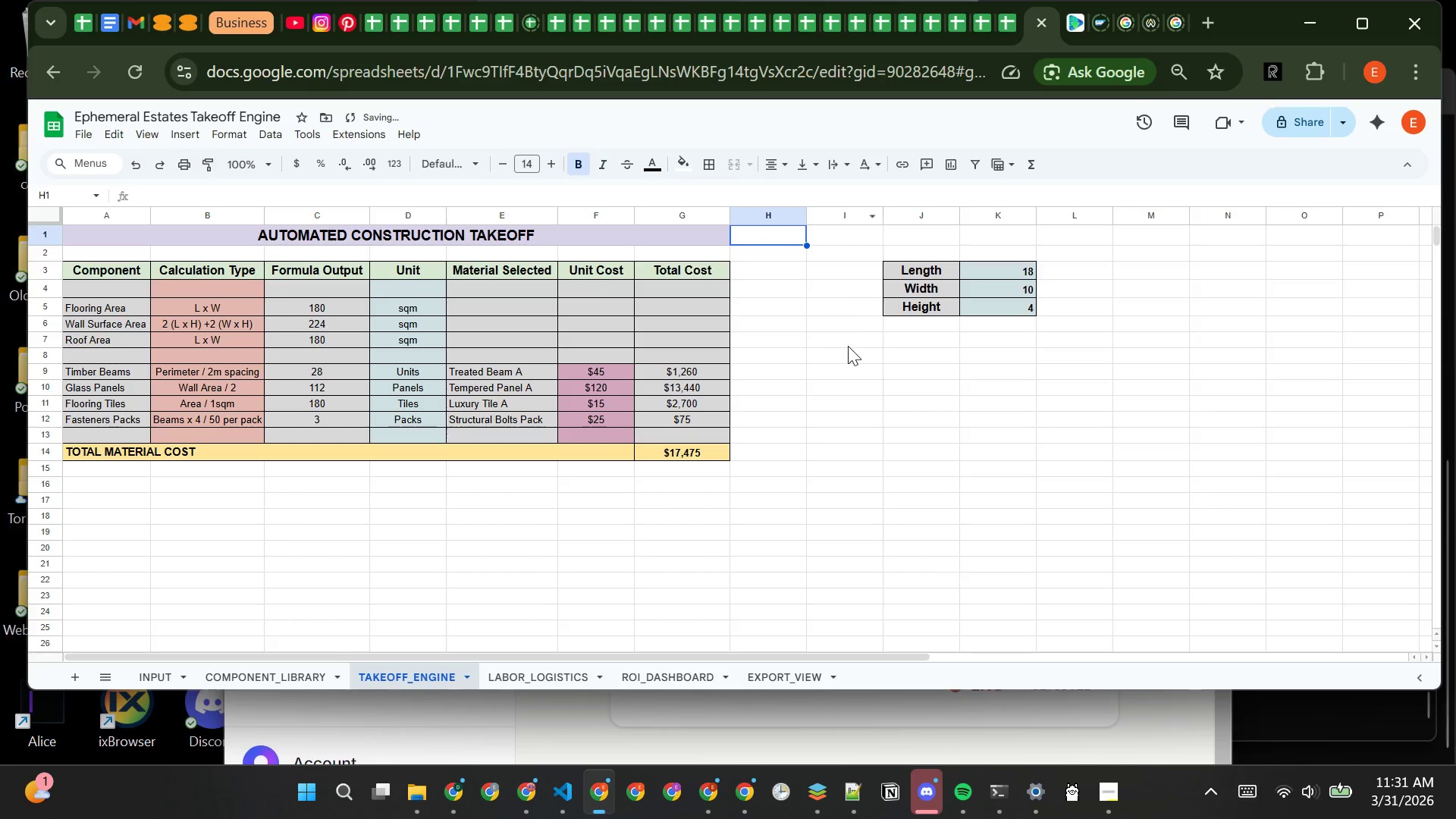 
left_click([848, 346])
 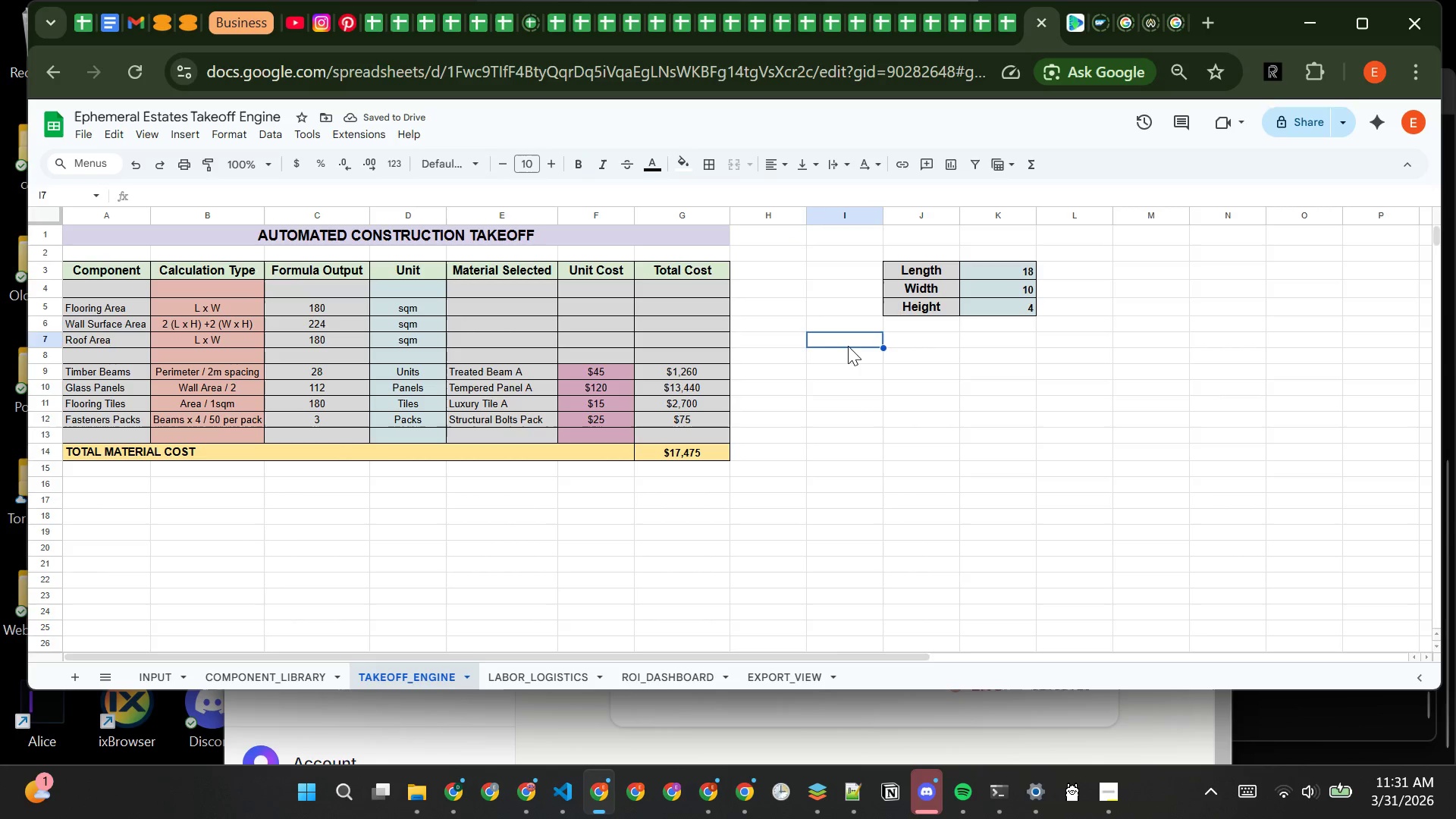 
wait(9.26)
 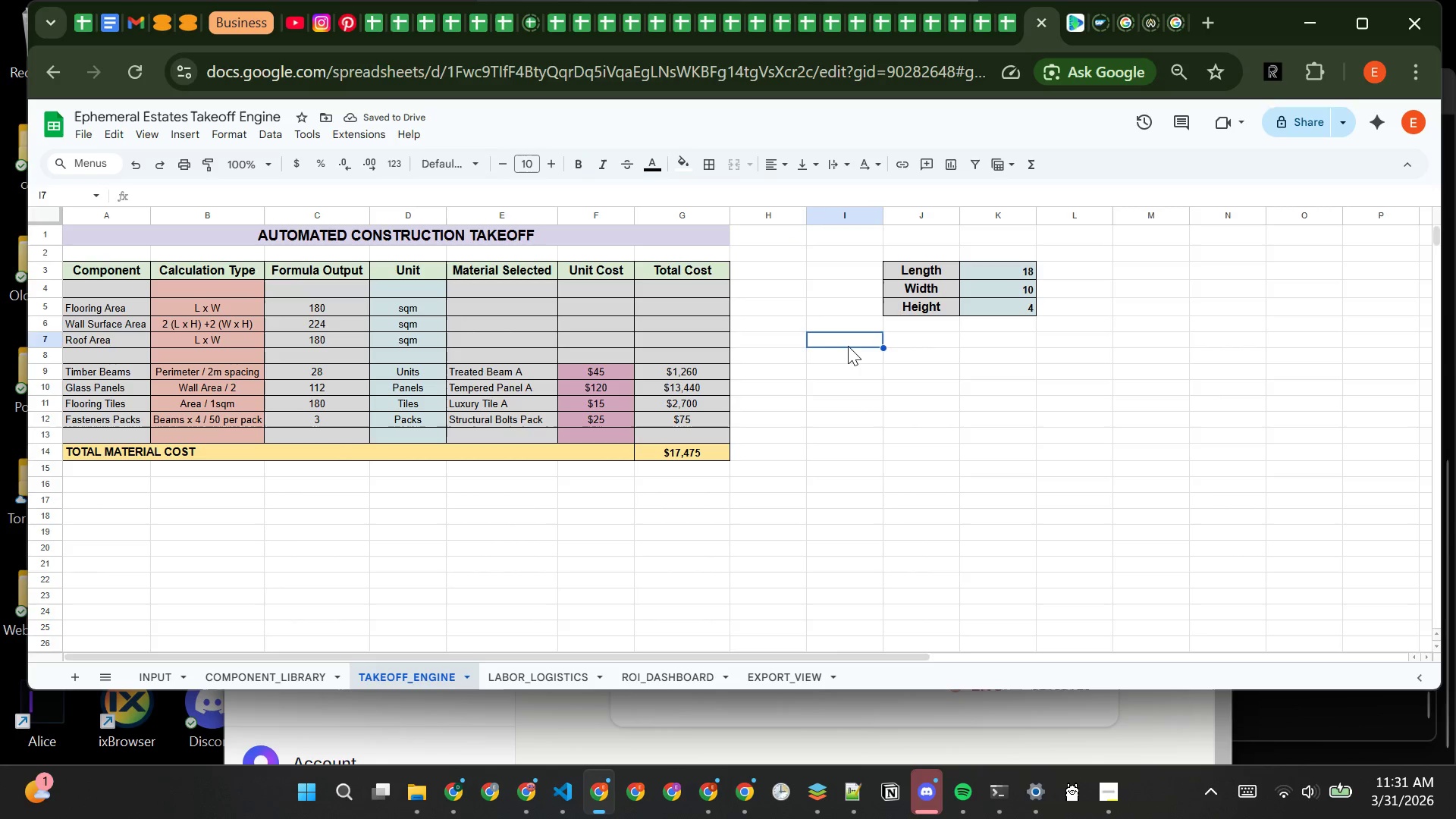 
left_click([519, 680])
 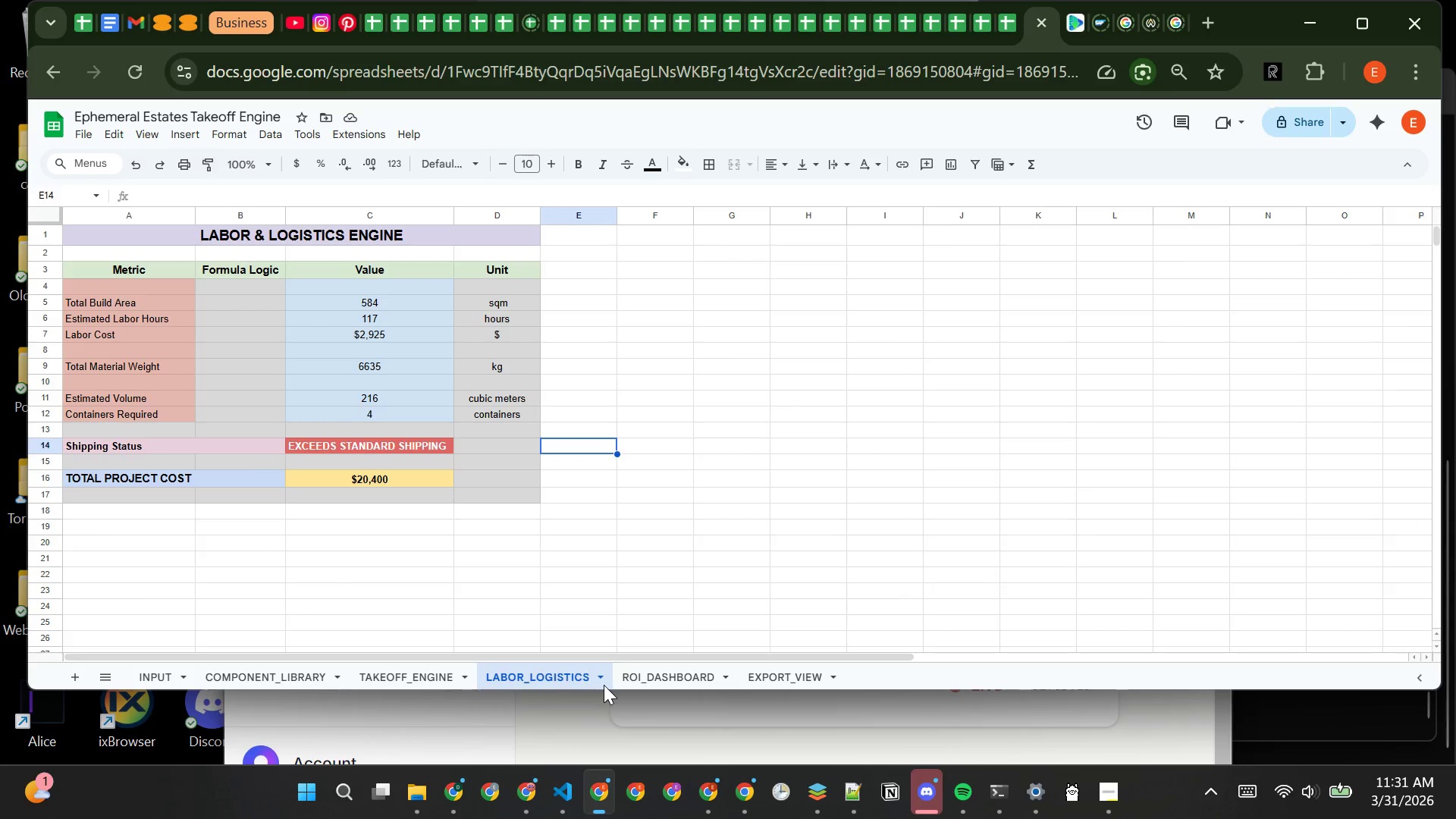 
left_click([645, 674])
 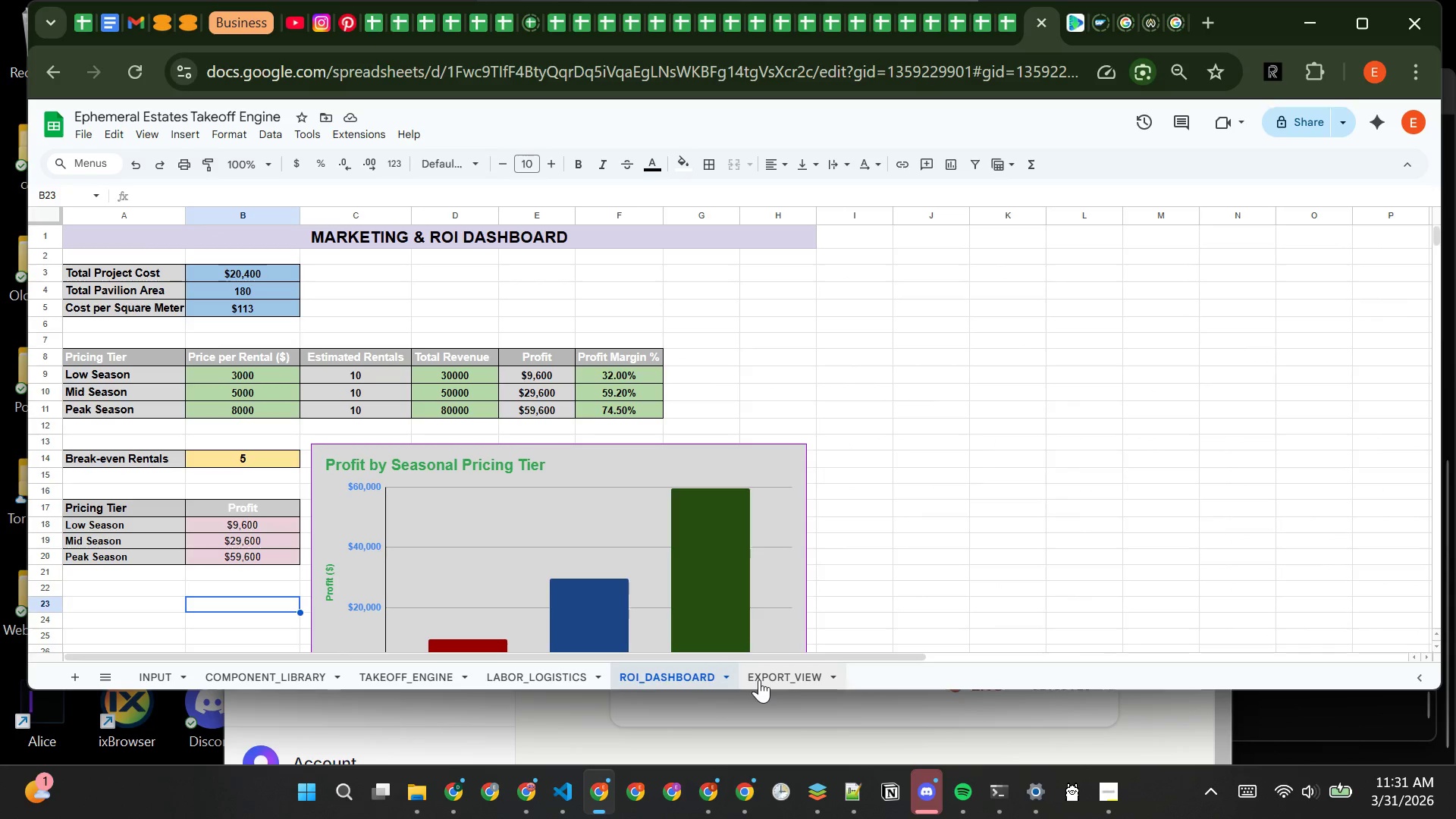 
left_click([759, 679])
 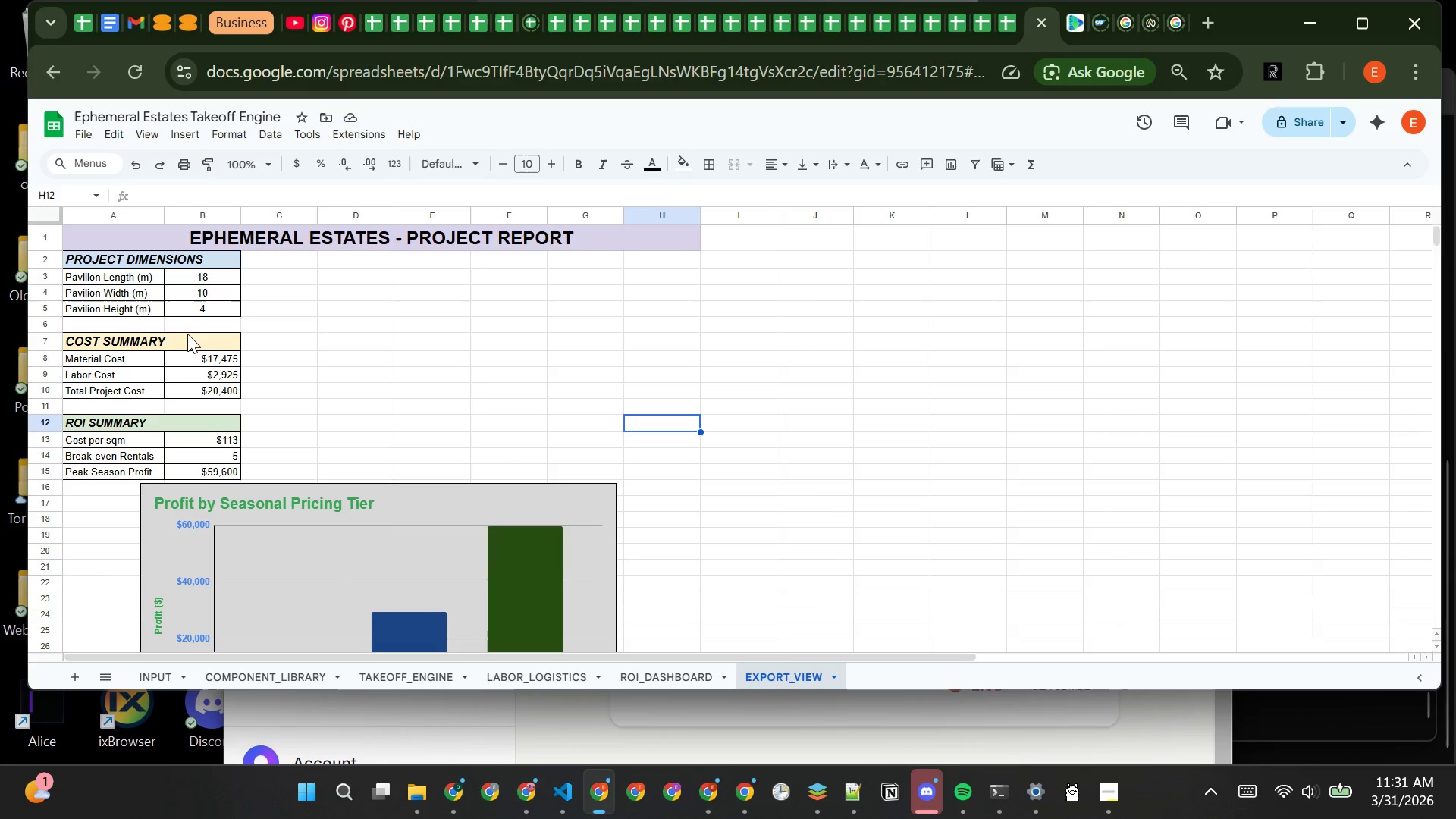 
wait(6.52)
 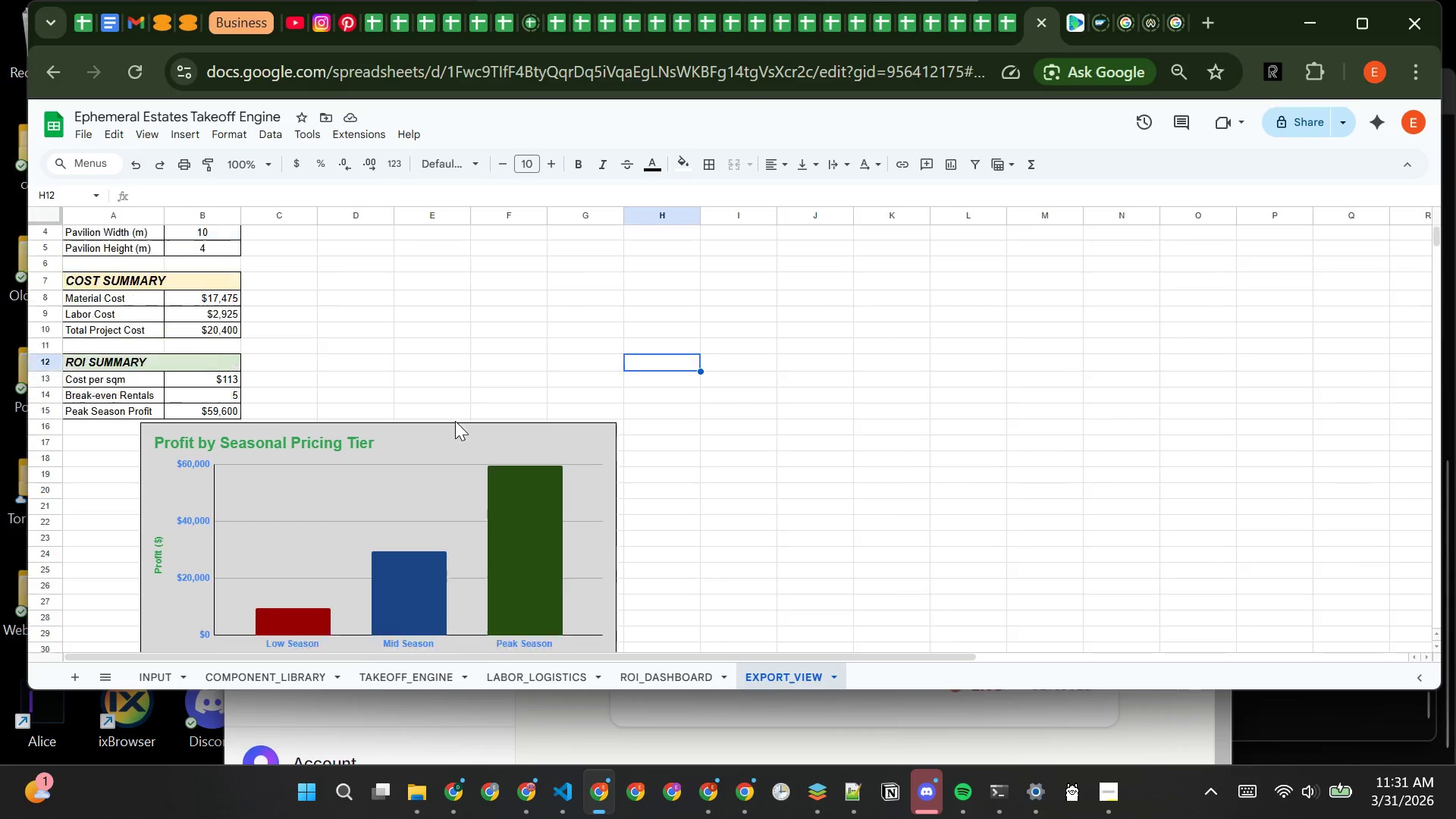 
left_click([341, 320])
 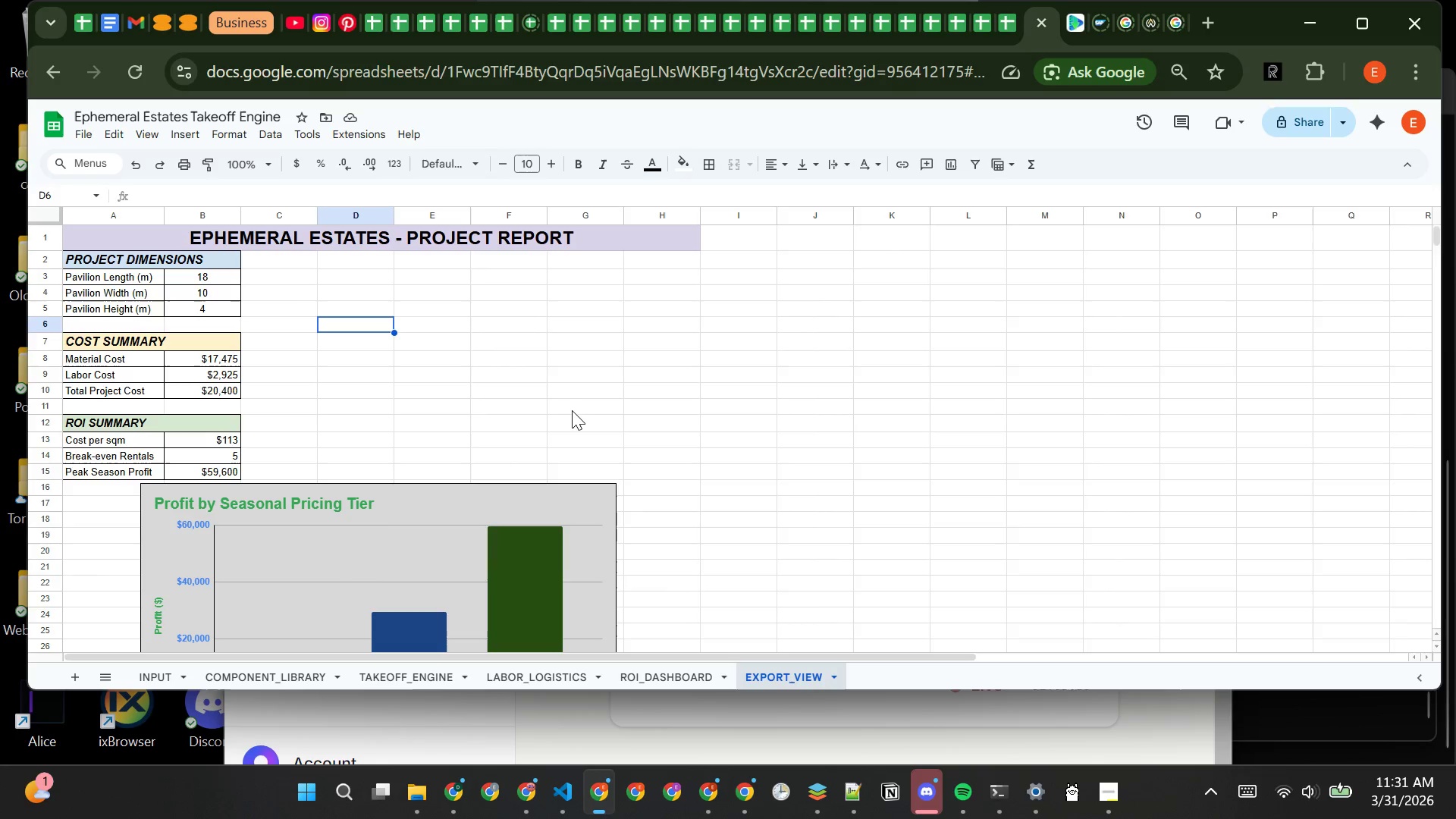 
wait(7.95)
 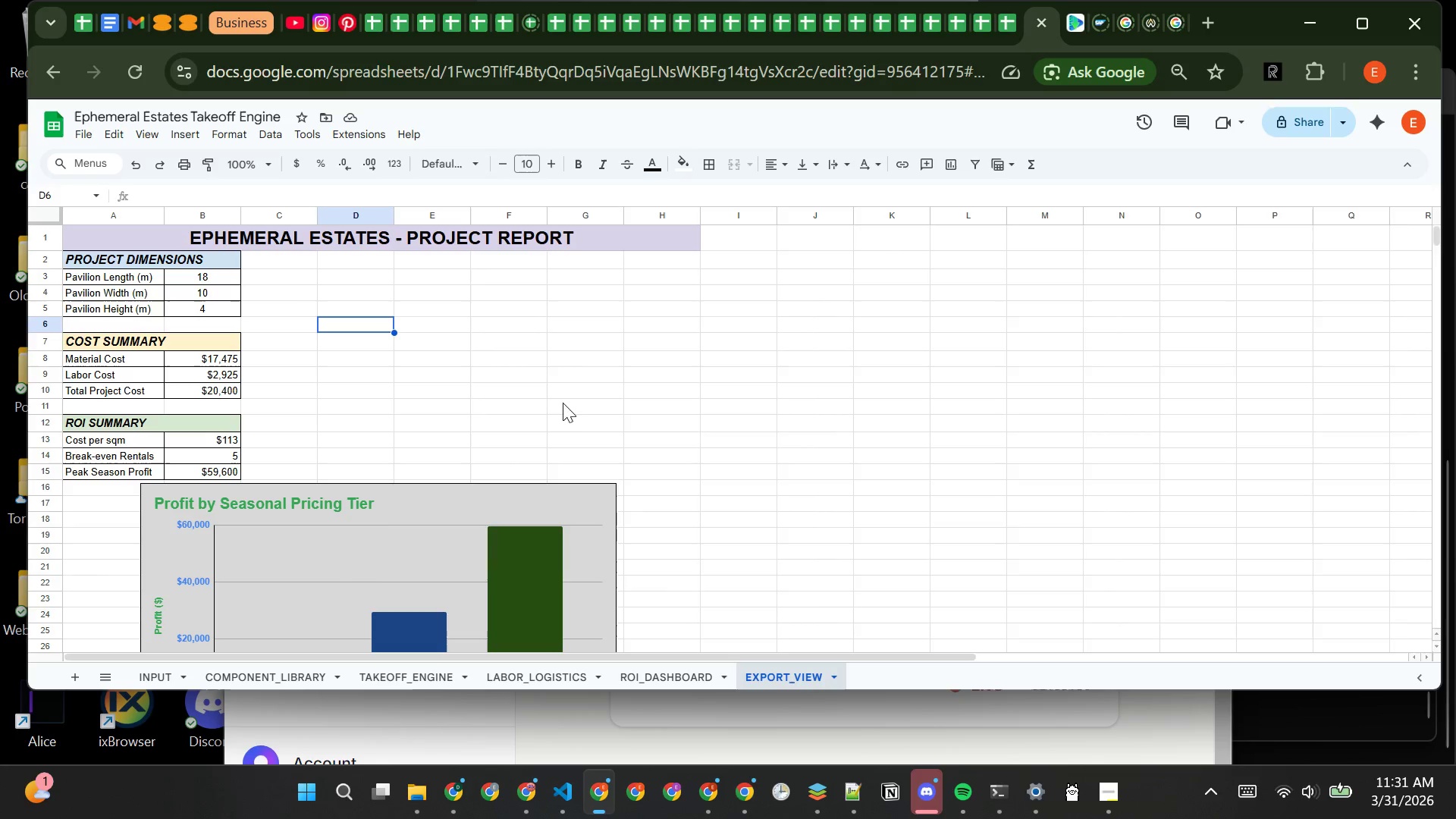 
left_click([74, 673])
 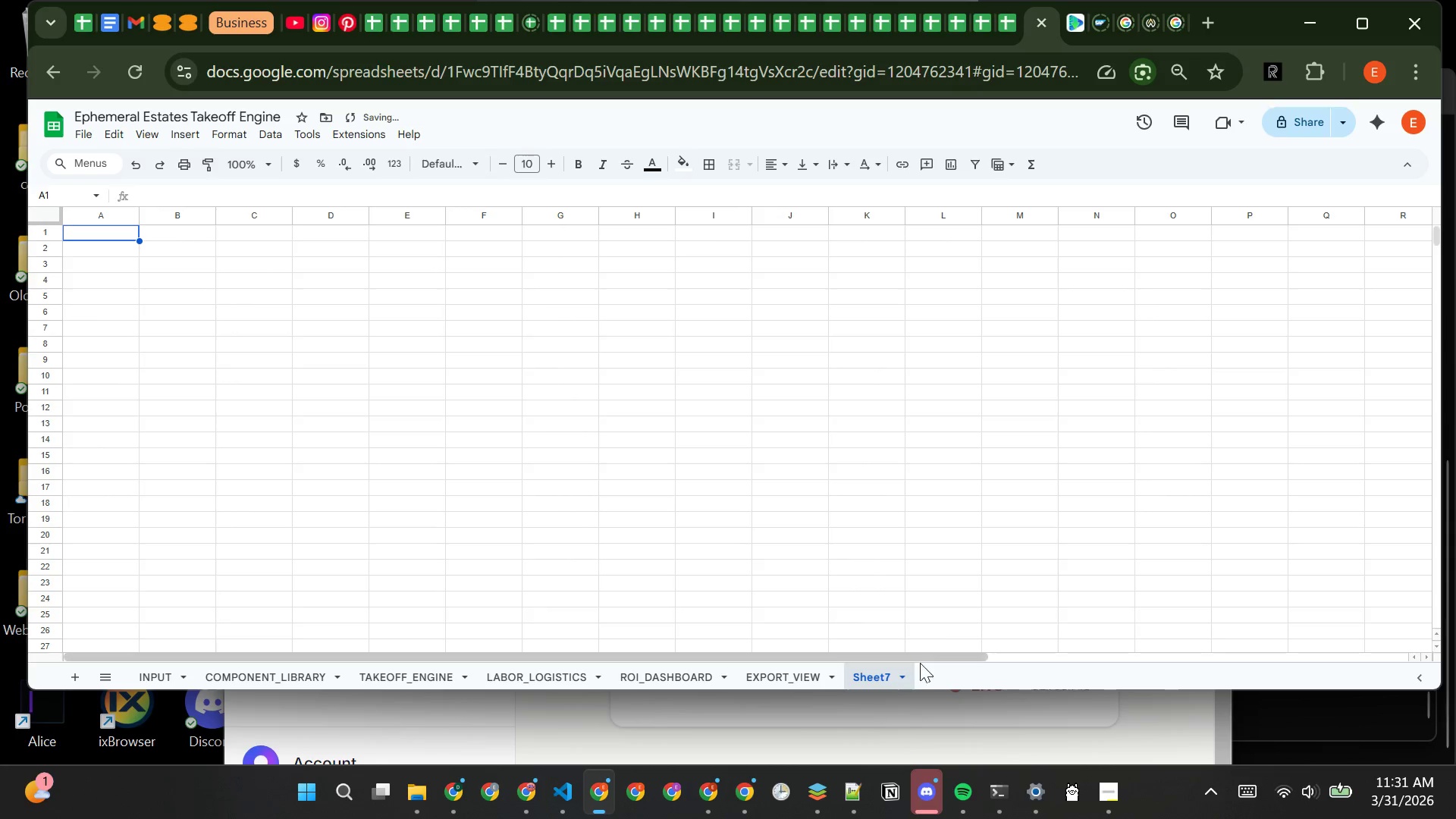 
right_click([867, 673])
 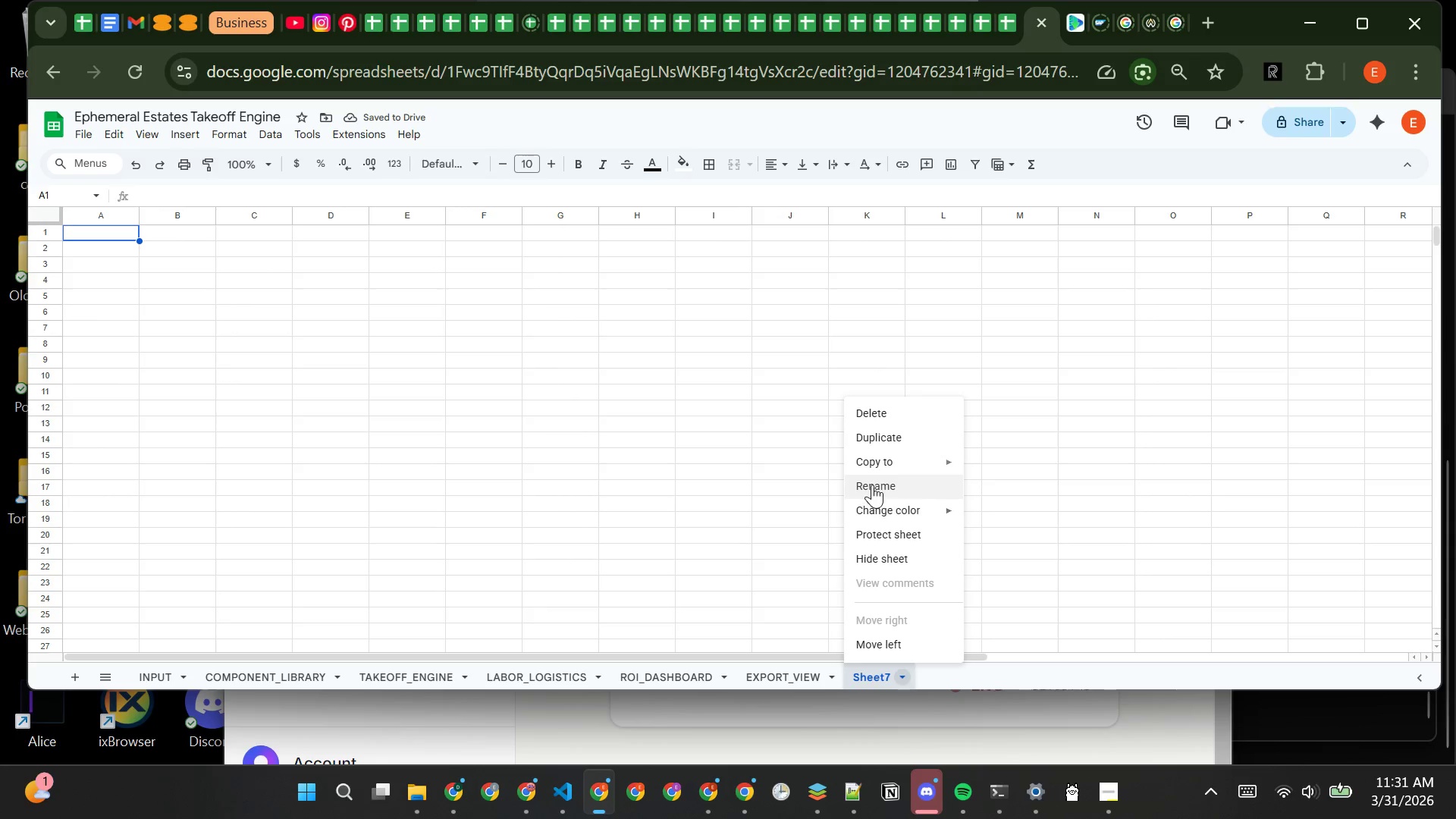 
left_click([872, 483])
 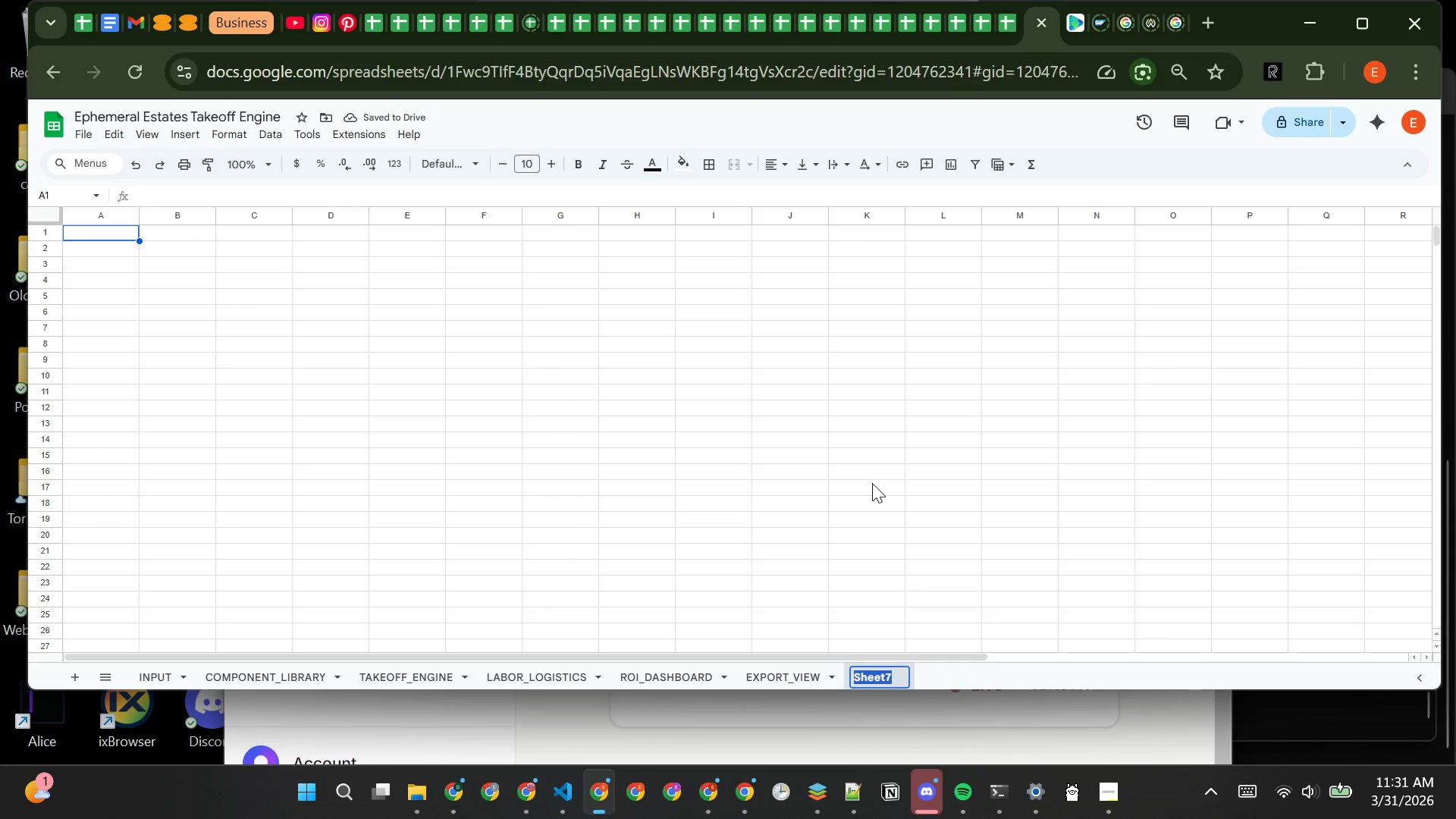 
type(INSTRUCTIONS)
 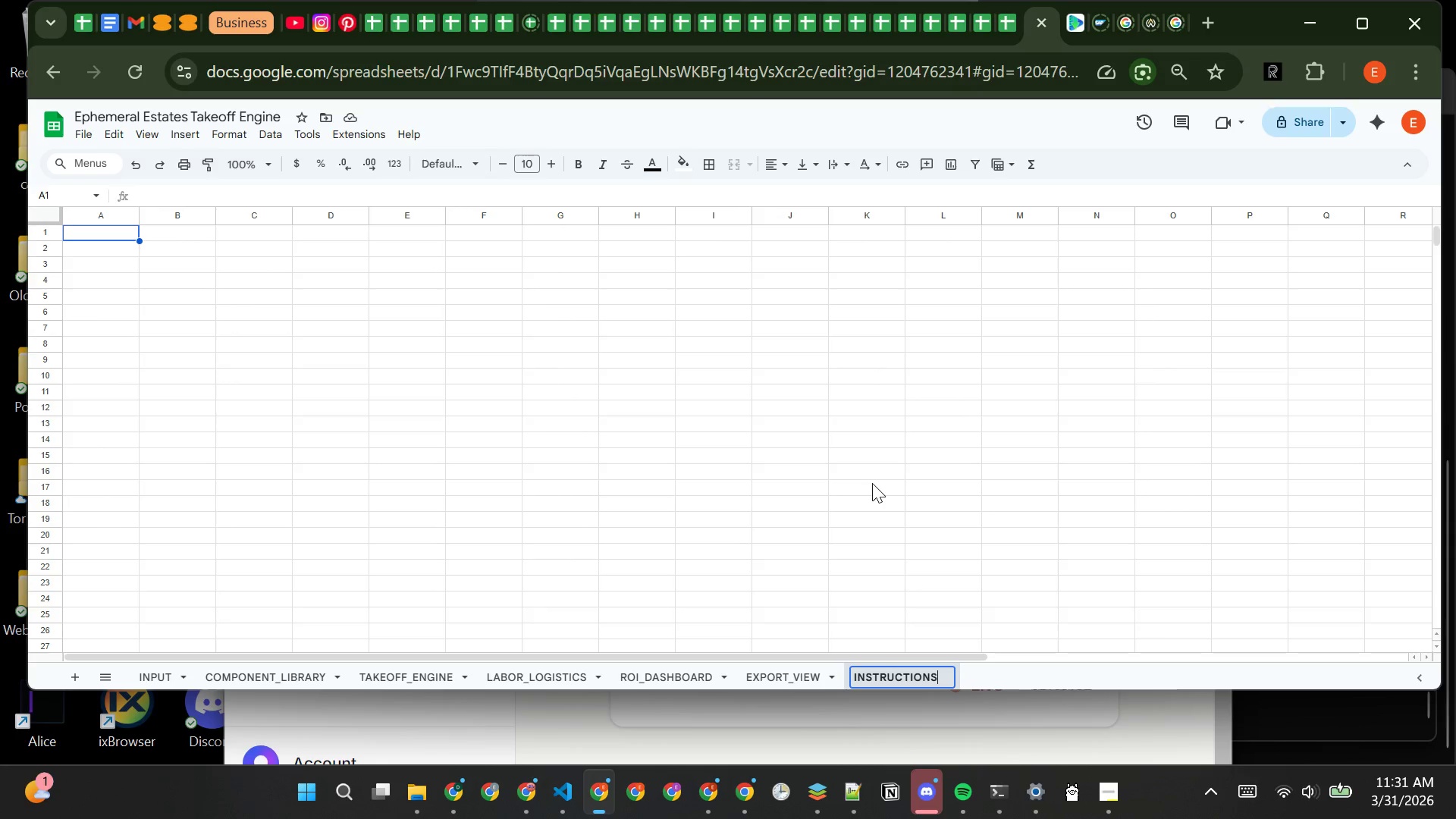 
key(Enter)
 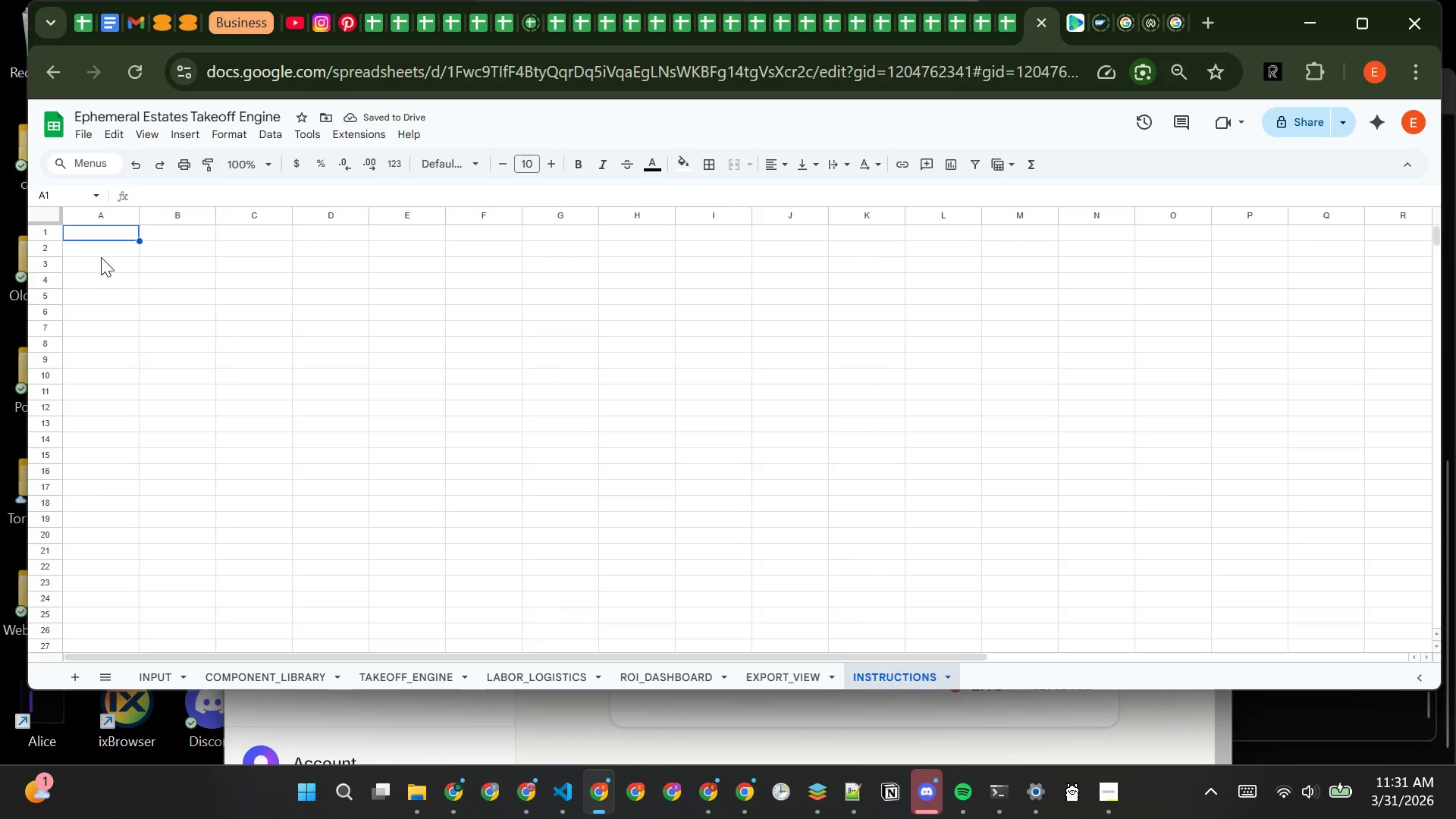 
left_click([115, 234])
 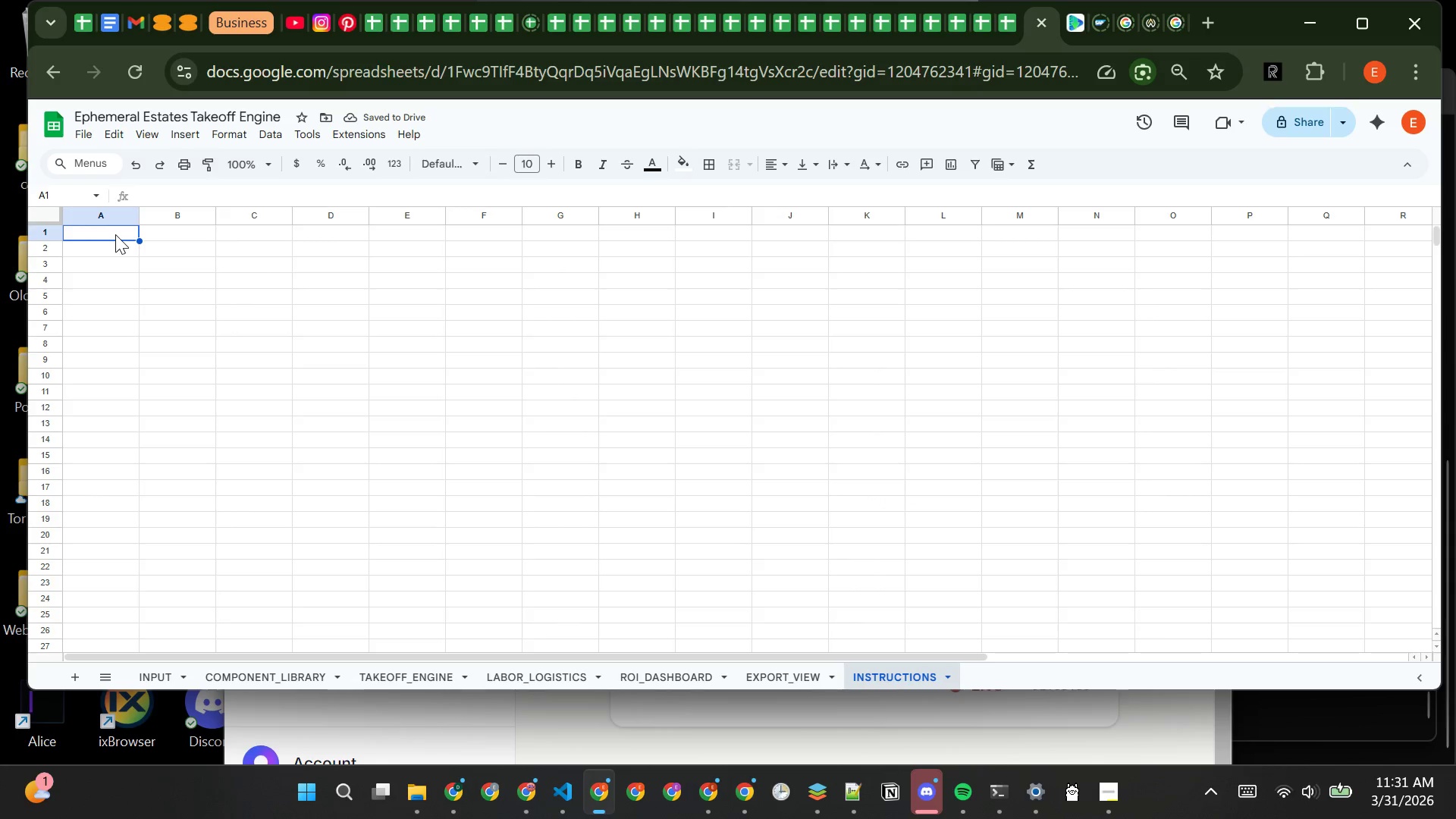 
type(HOW TO USE THE PAVILION ESTIMATING TOOL)
 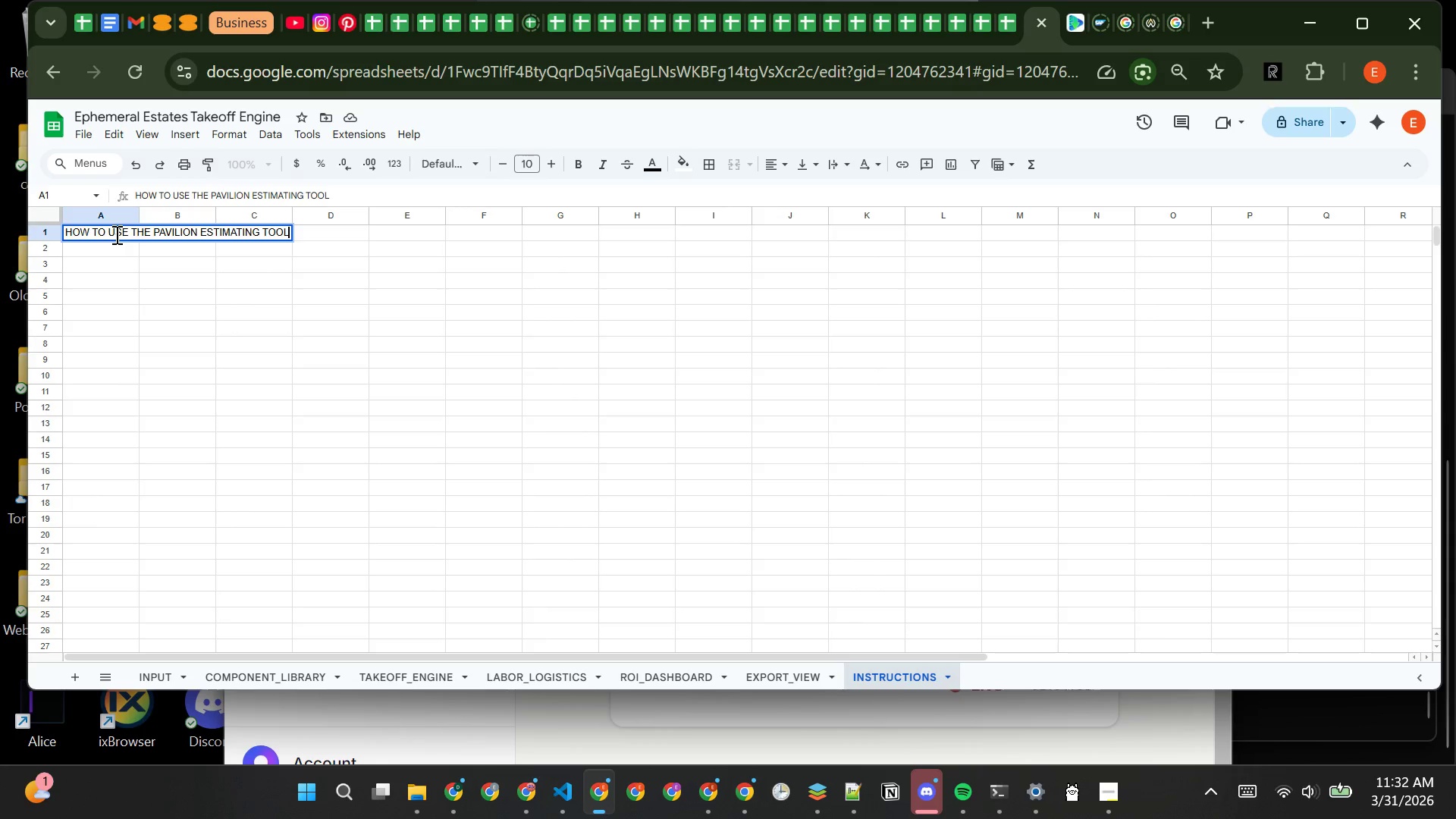 
key(Enter)
 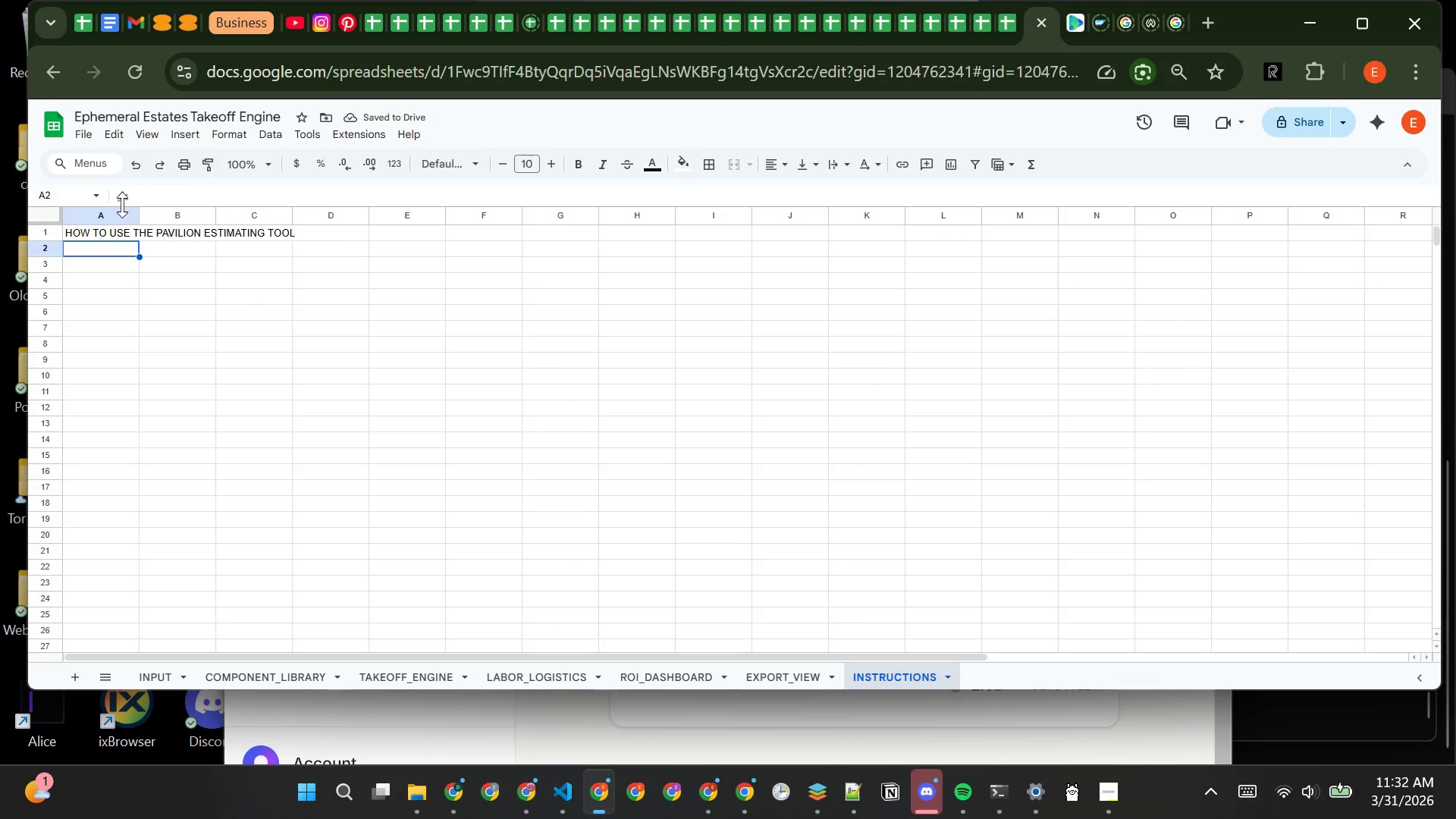 
wait(6.3)
 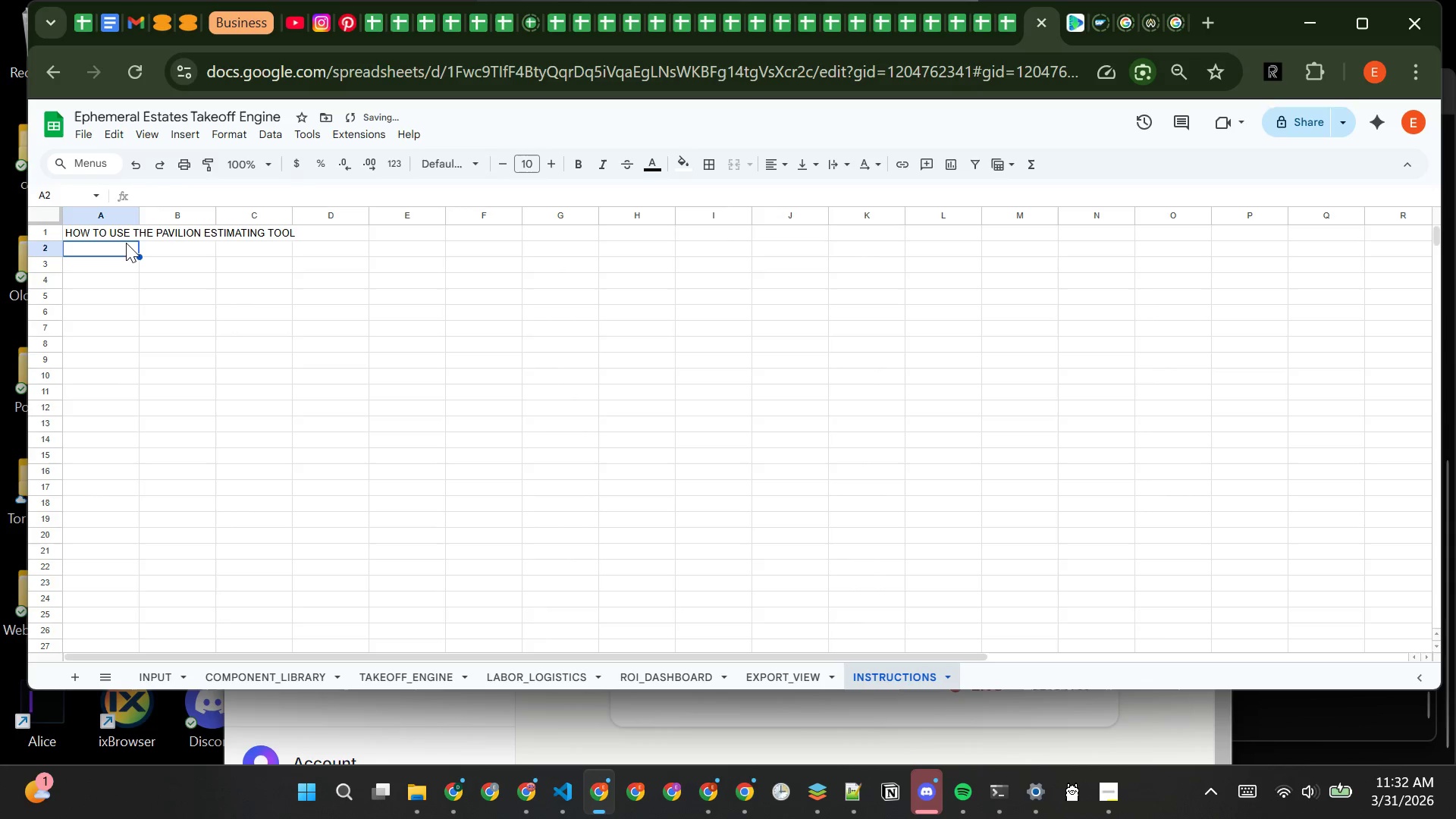 
type(Follow these simple steps tog )
key(Backspace)
key(Backspace)
type( generate results)
 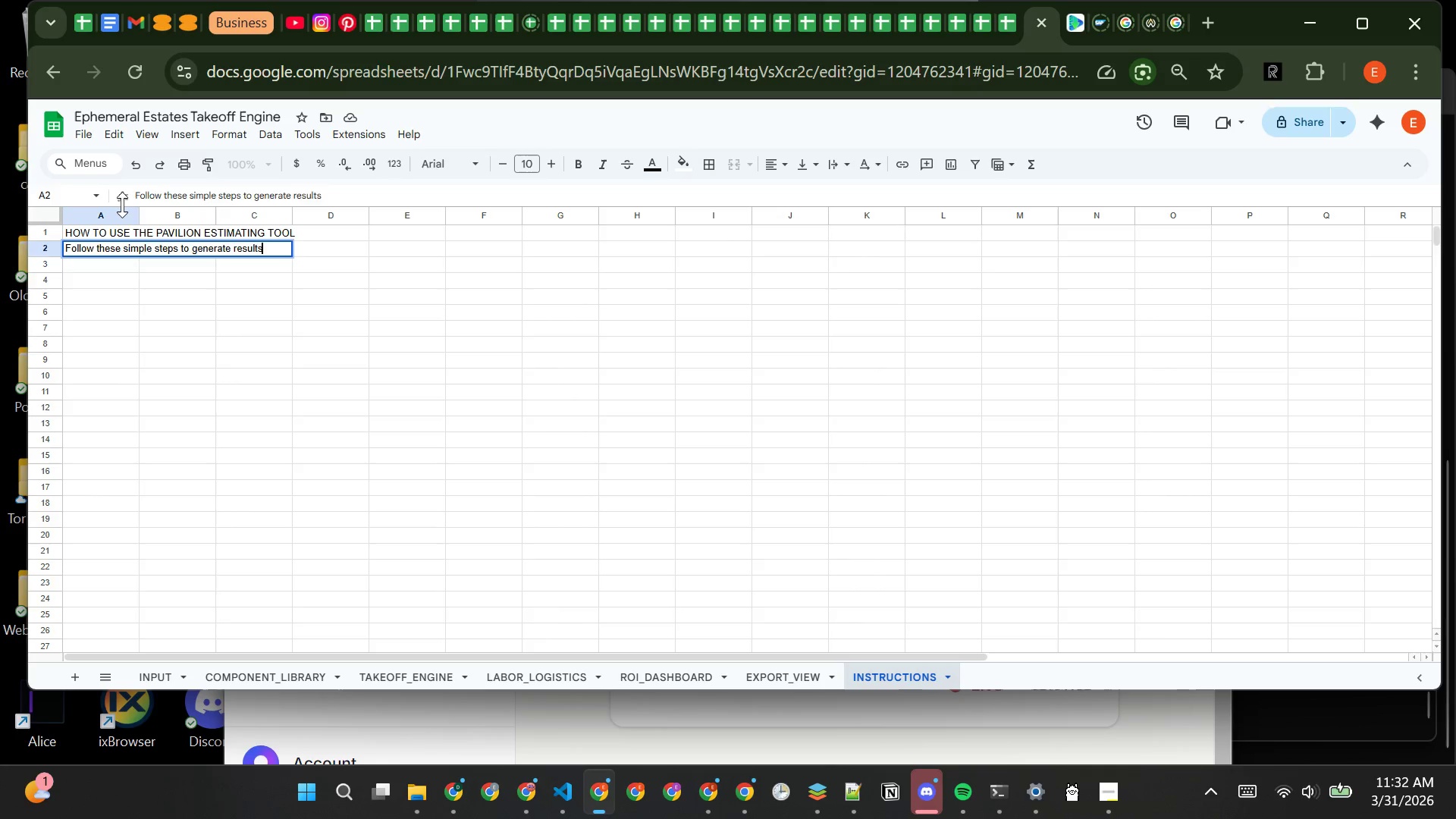 
key(Enter)
 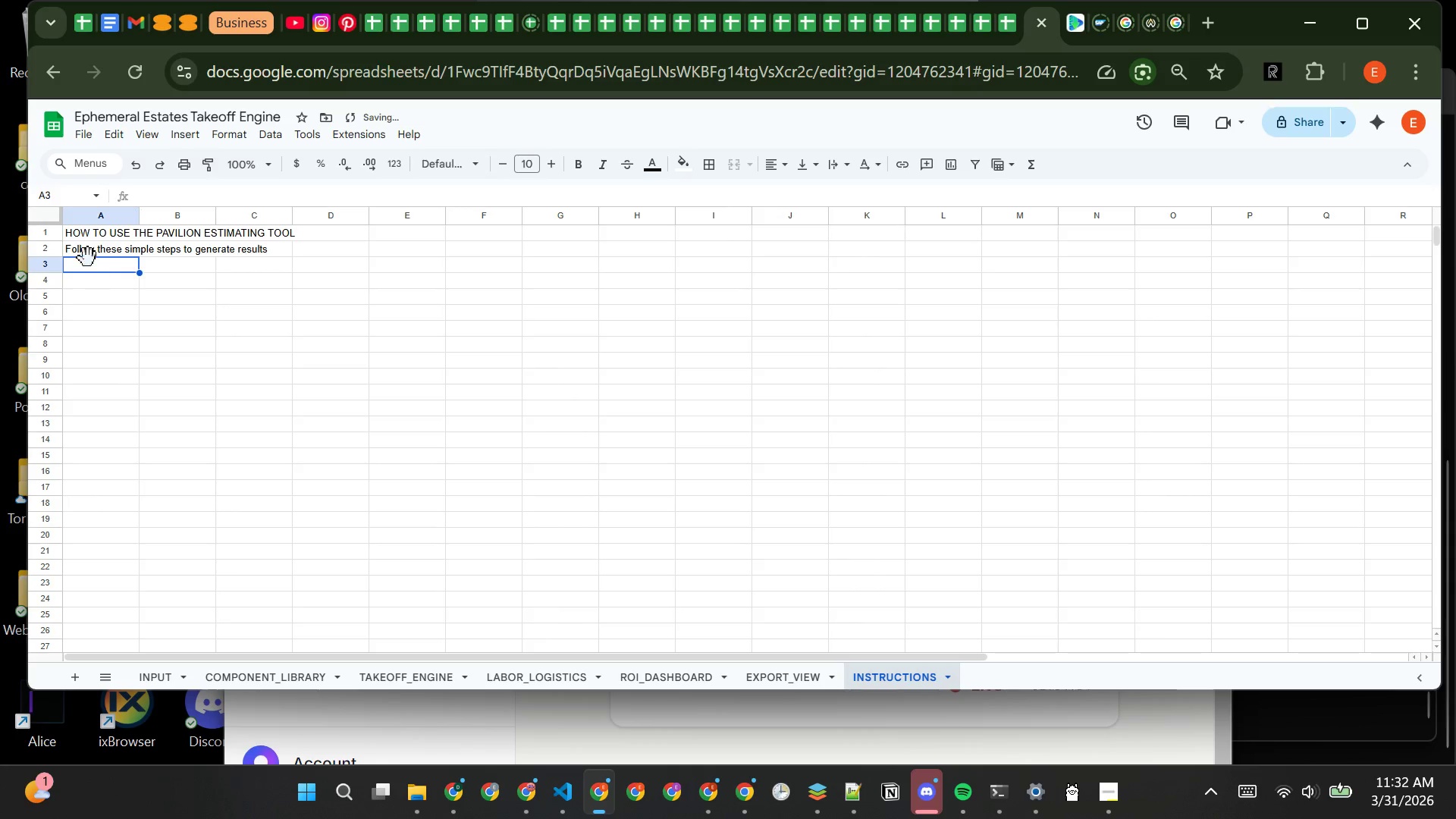 
double_click([88, 250])
 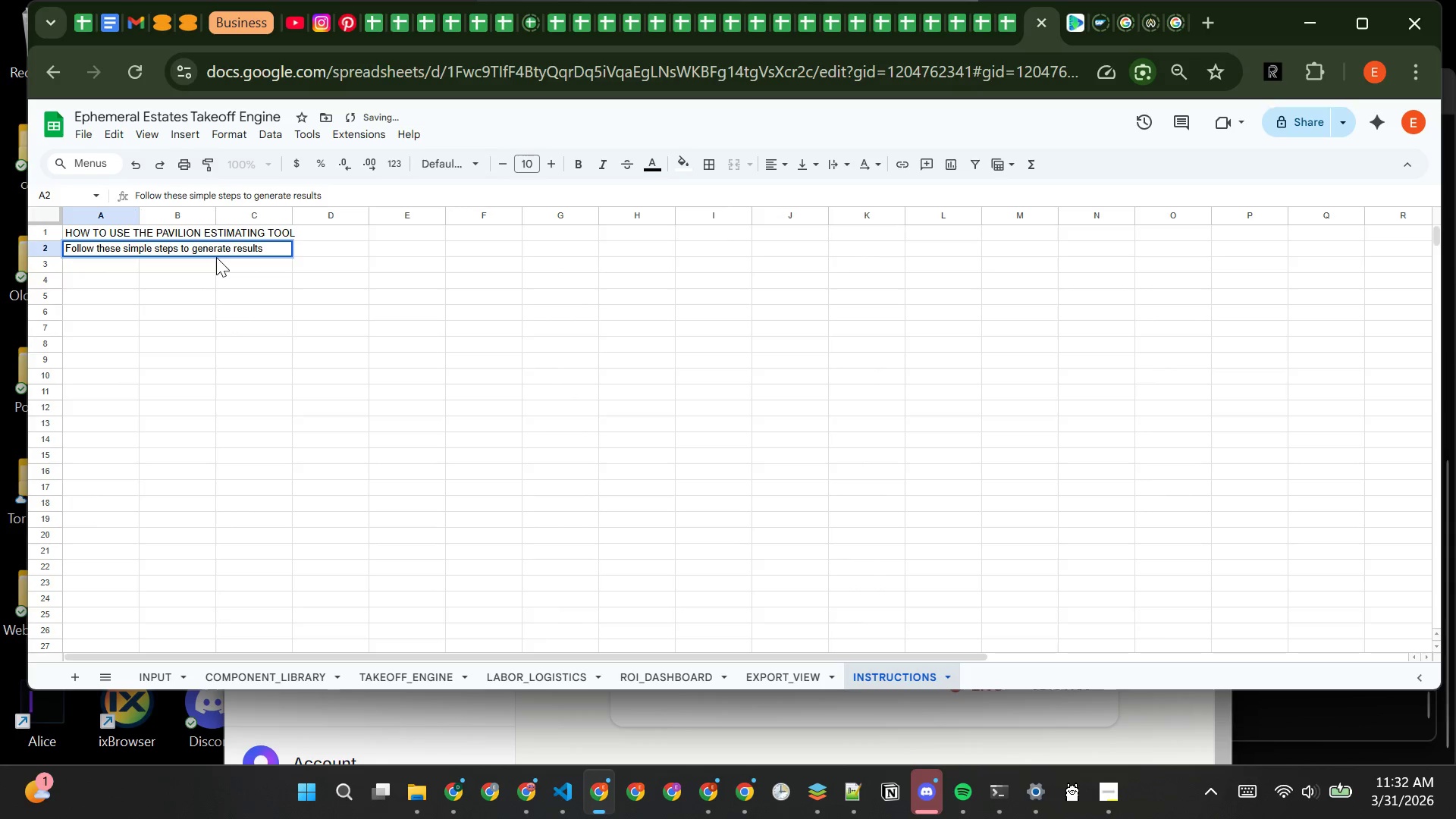 
key(Shift+Semicolon)
 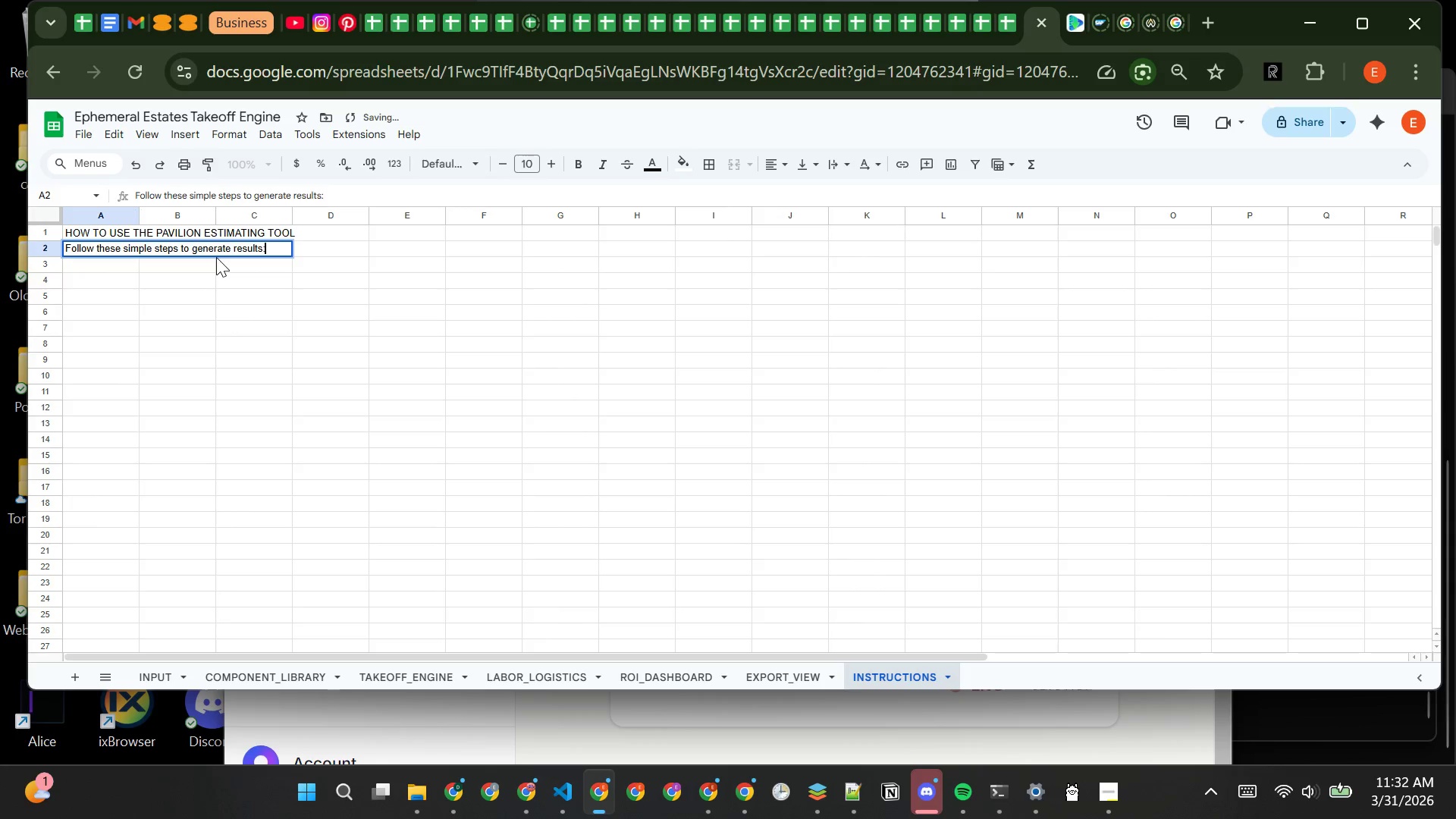 
key(Enter)
 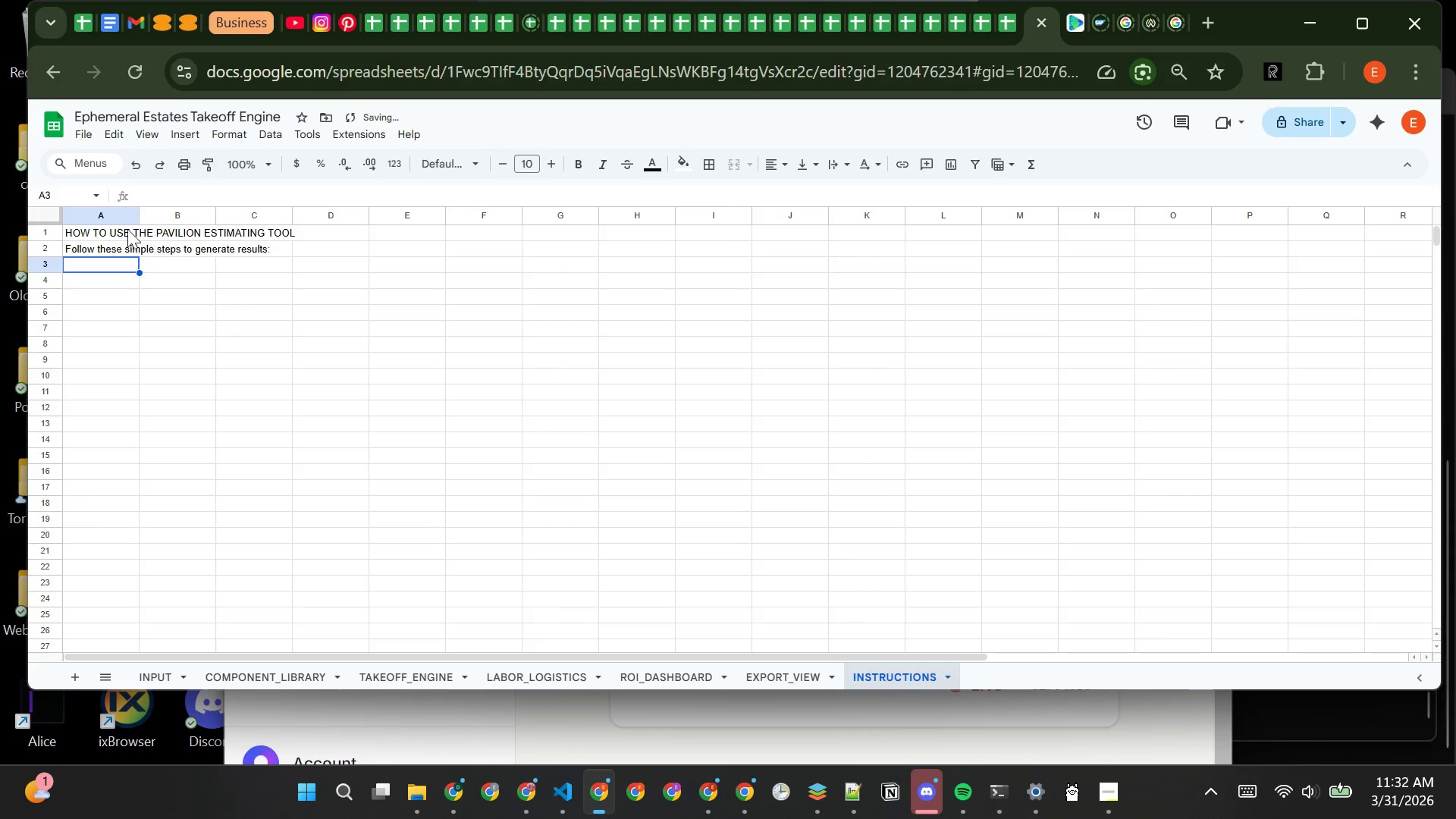 
left_click([106, 229])
 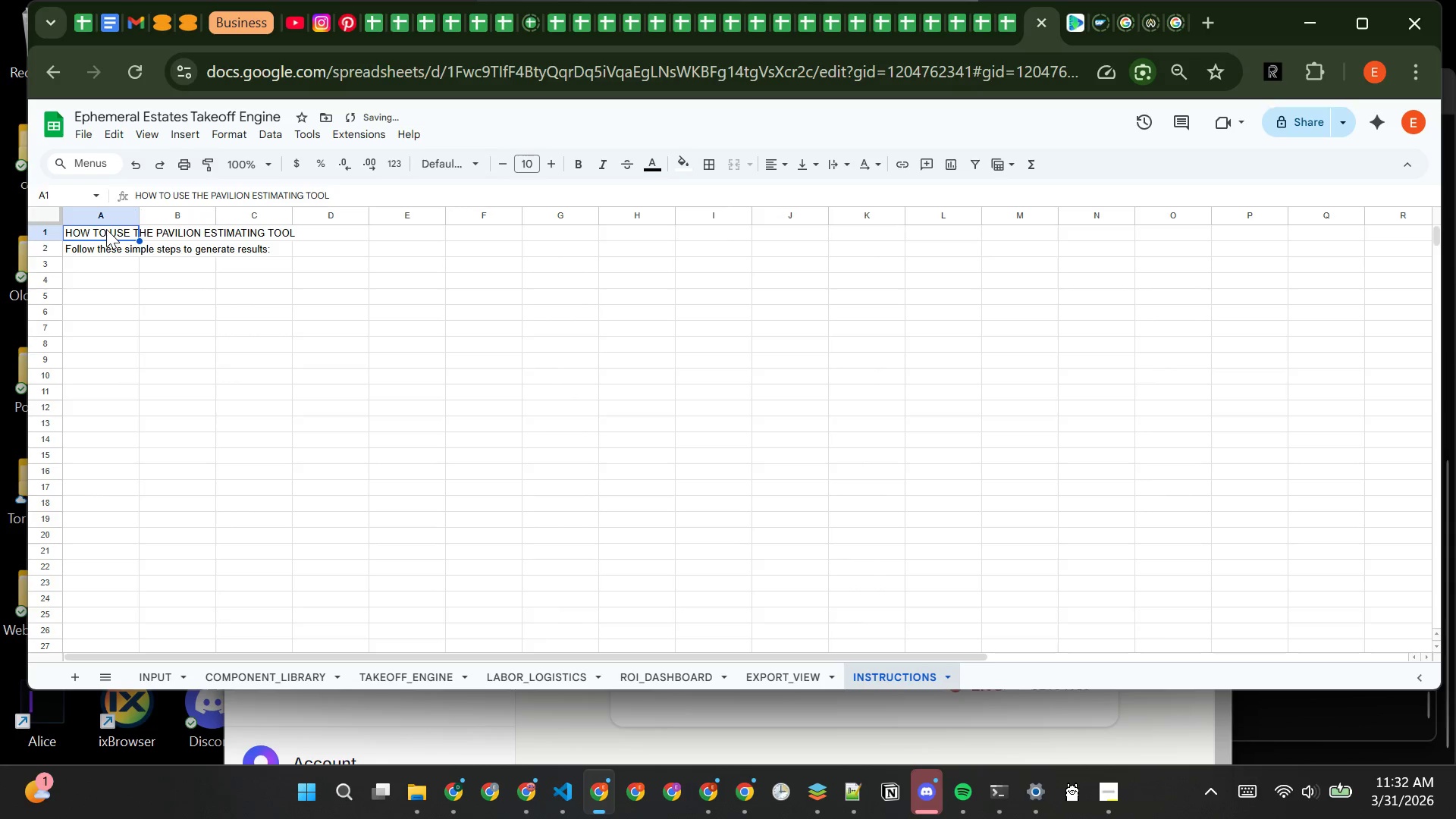 
left_click_drag(start_coordinate=[106, 229], to_coordinate=[781, 234])
 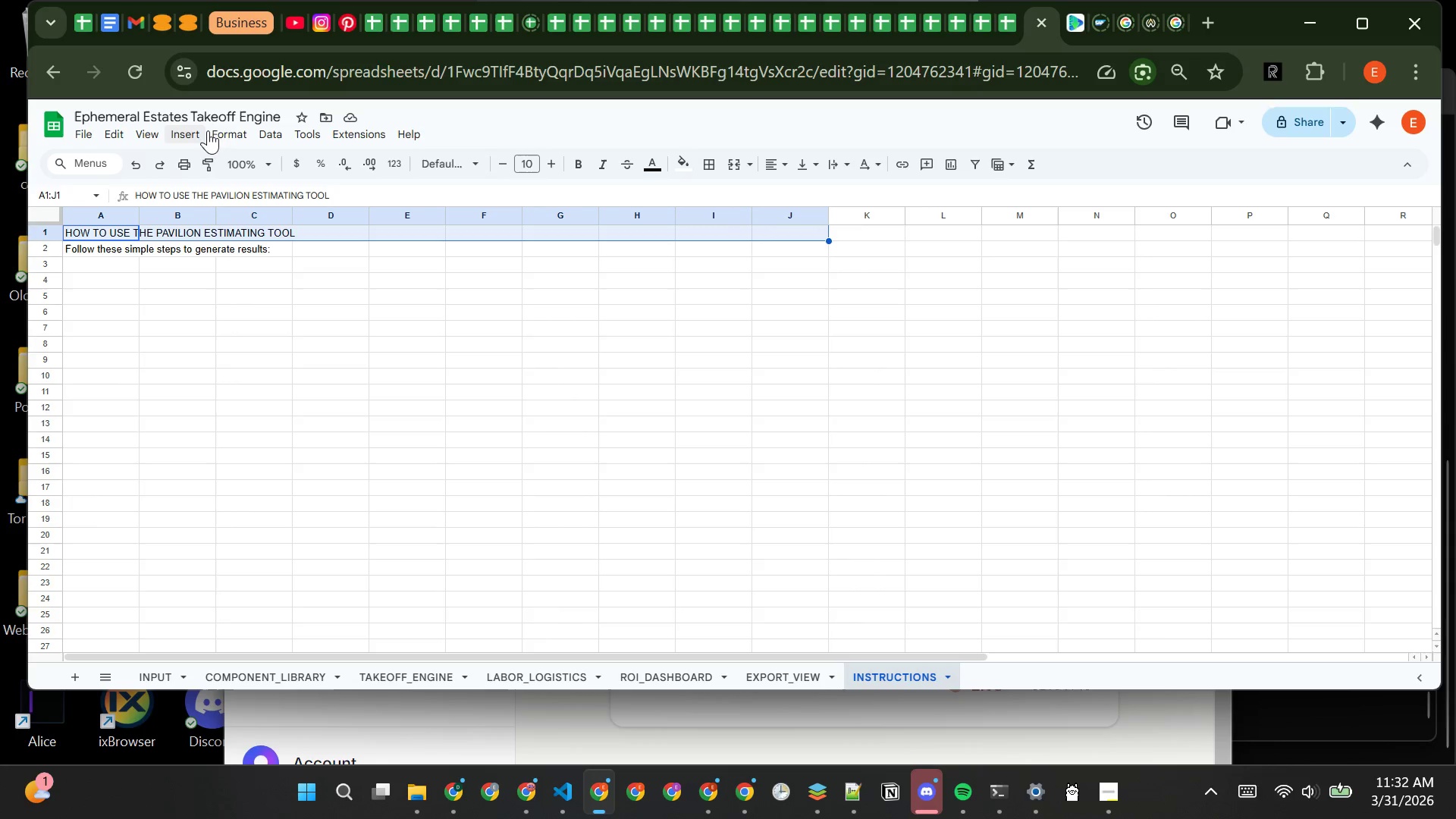 
left_click([217, 127])
 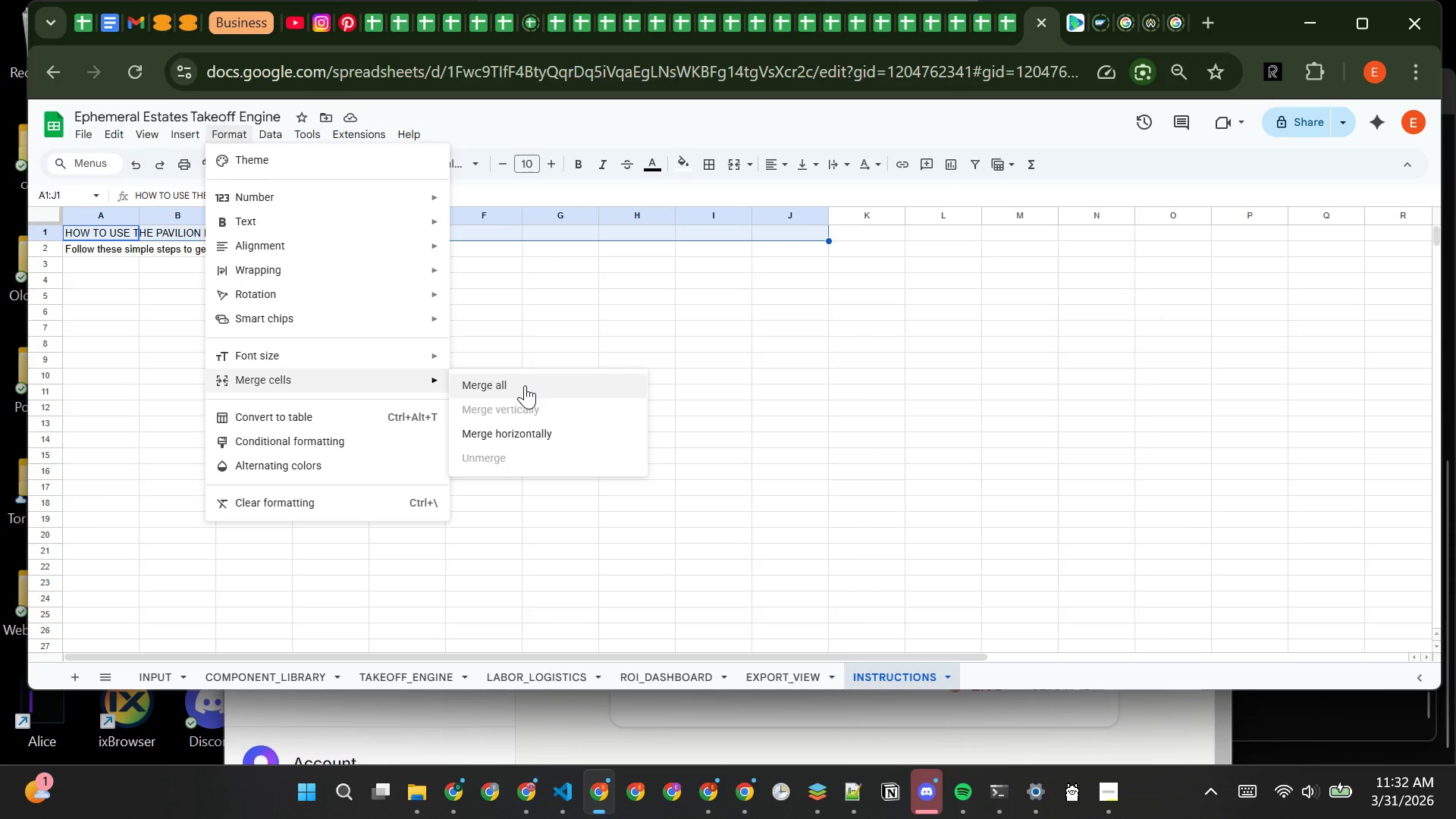 
left_click([526, 440])
 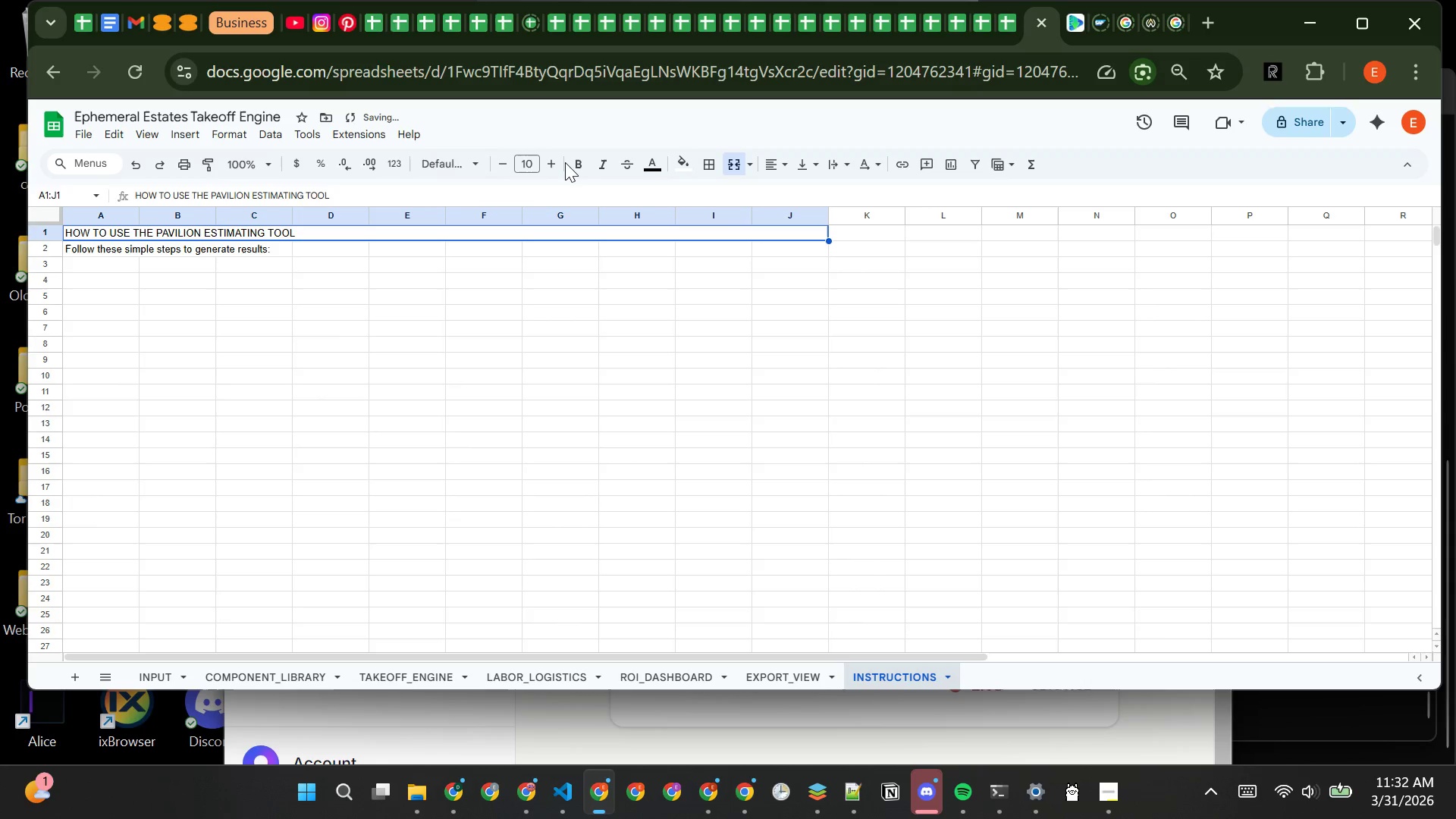 
left_click([581, 166])
 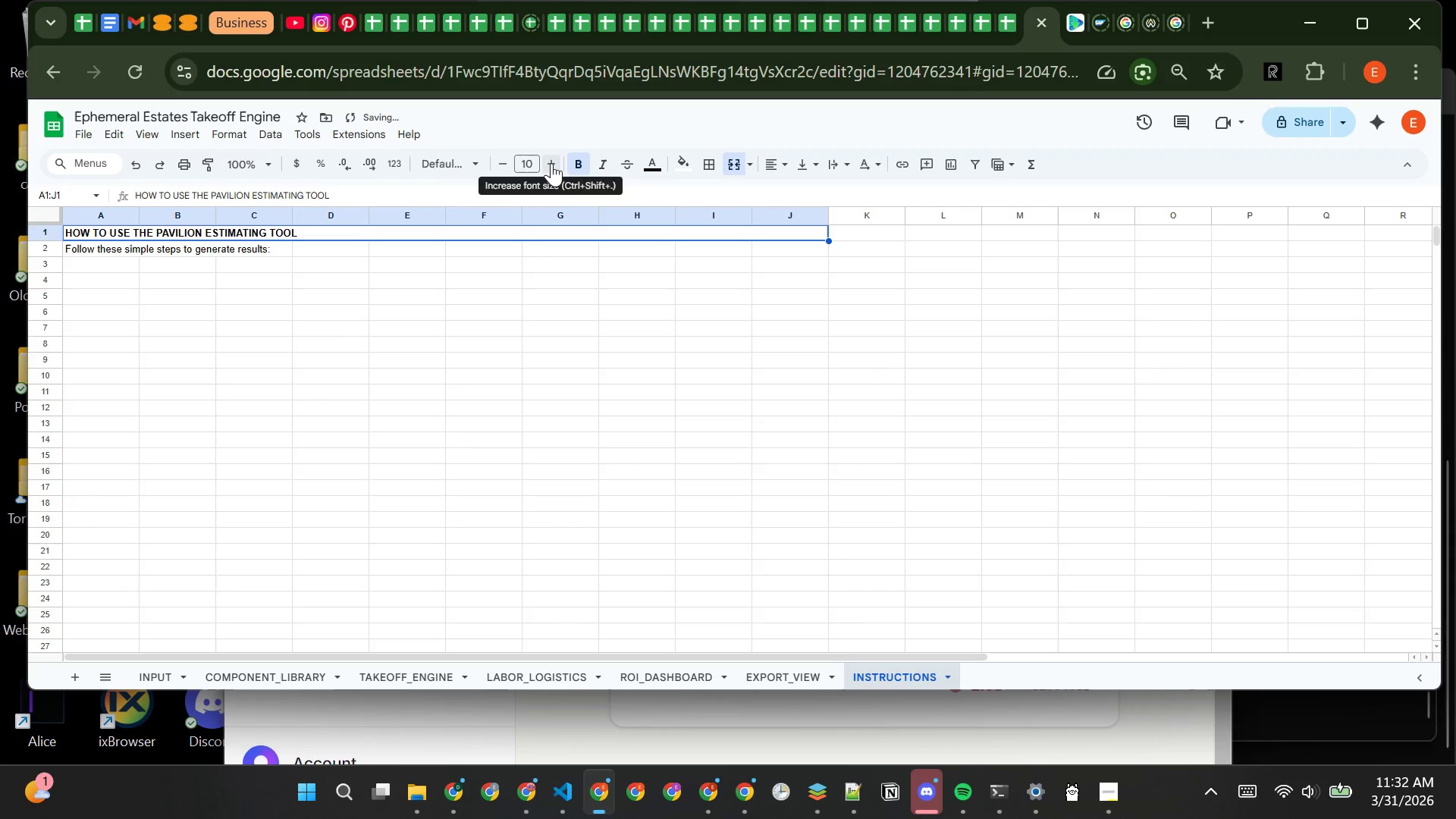 
double_click([551, 163])
 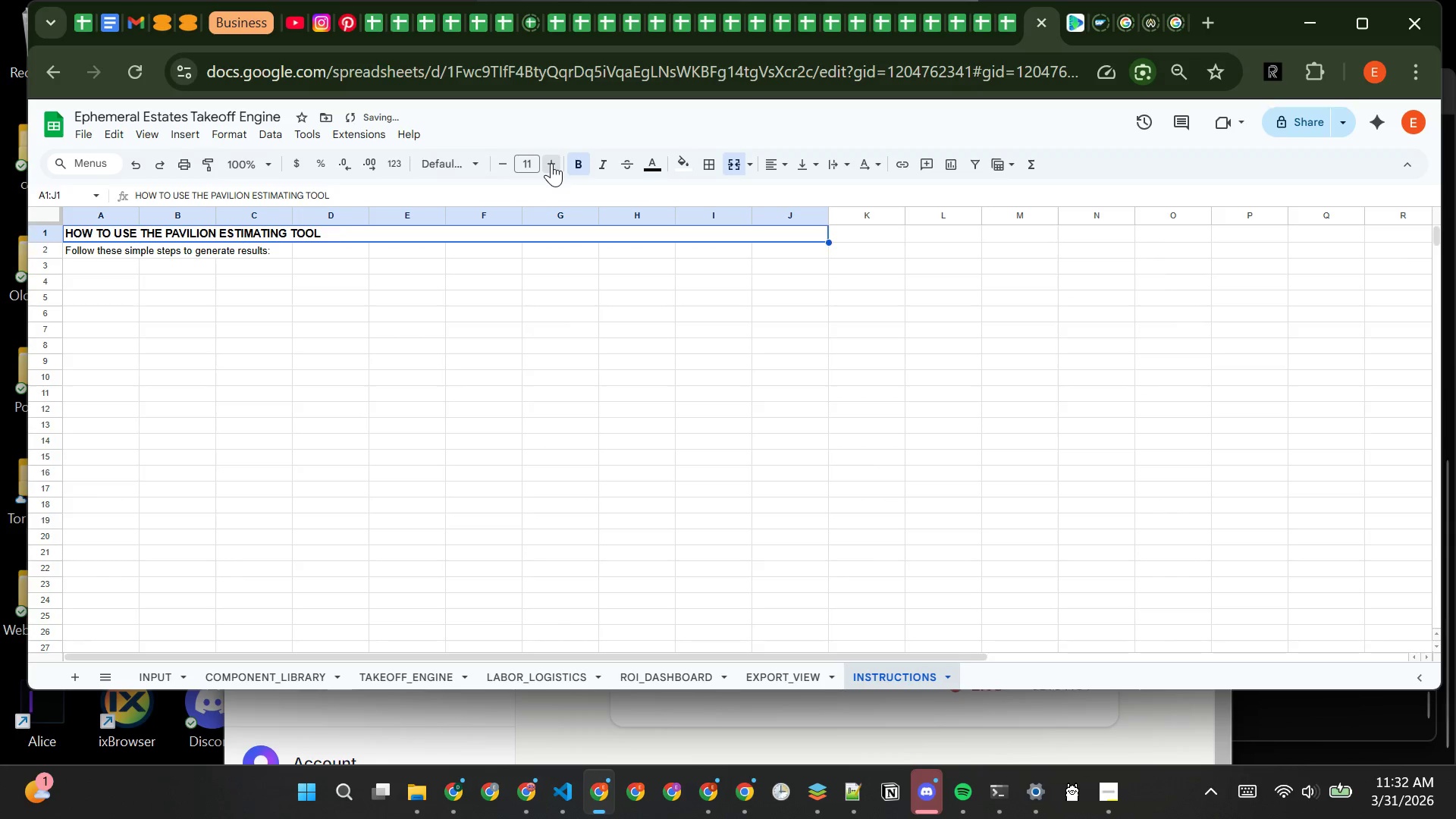 
triple_click([551, 163])
 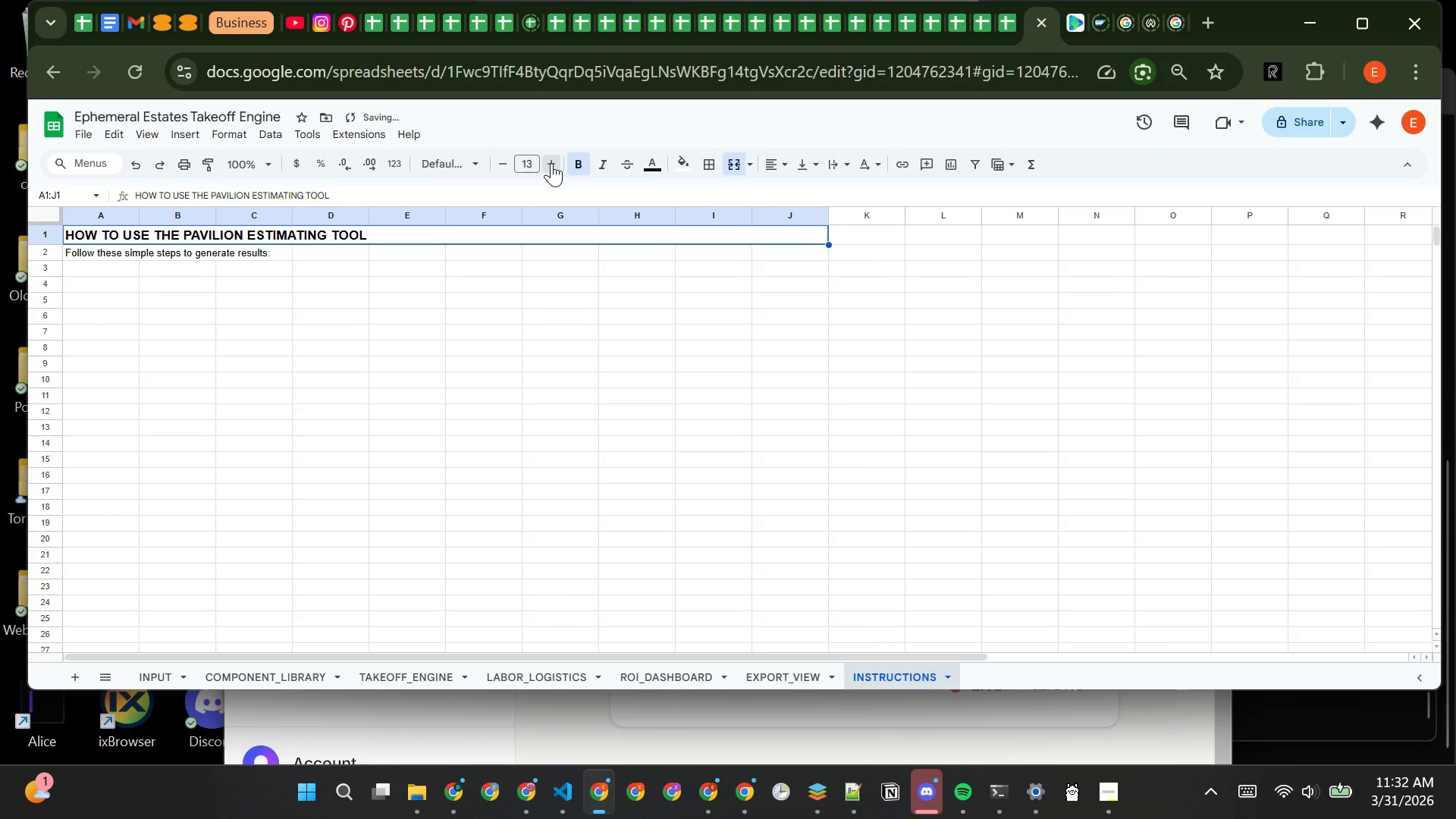 
triple_click([551, 163])
 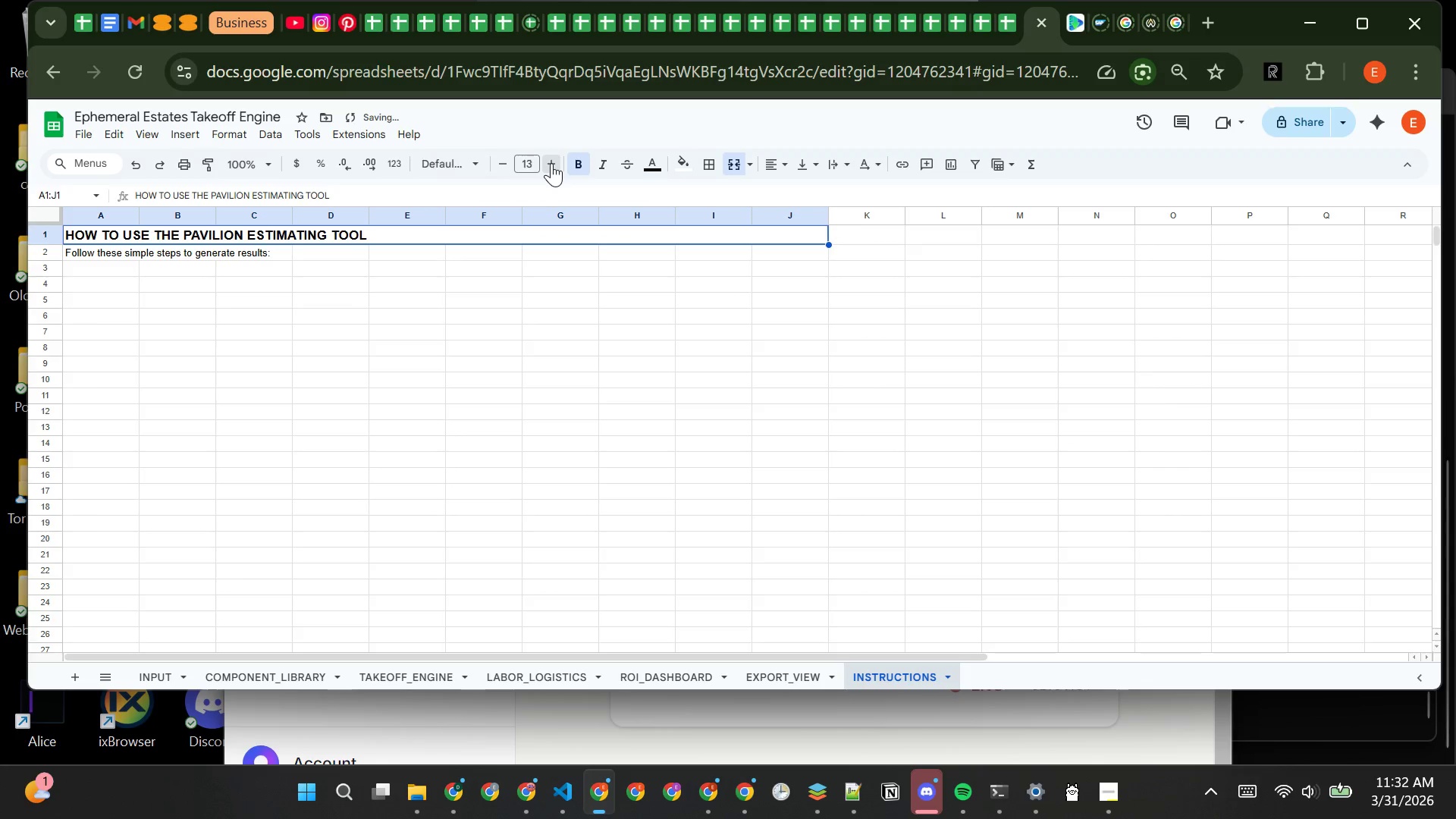 
triple_click([551, 163])
 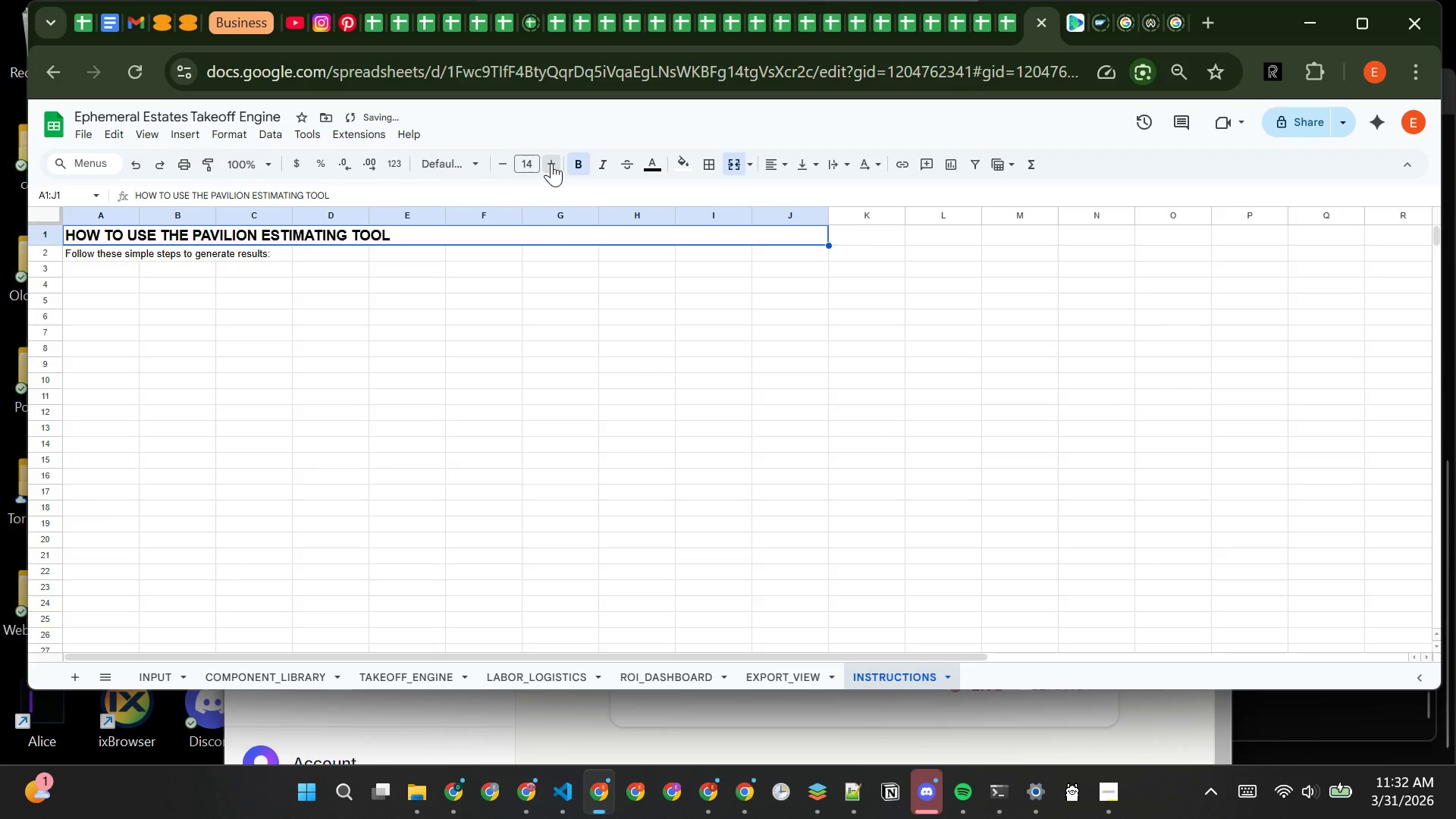 
triple_click([551, 163])
 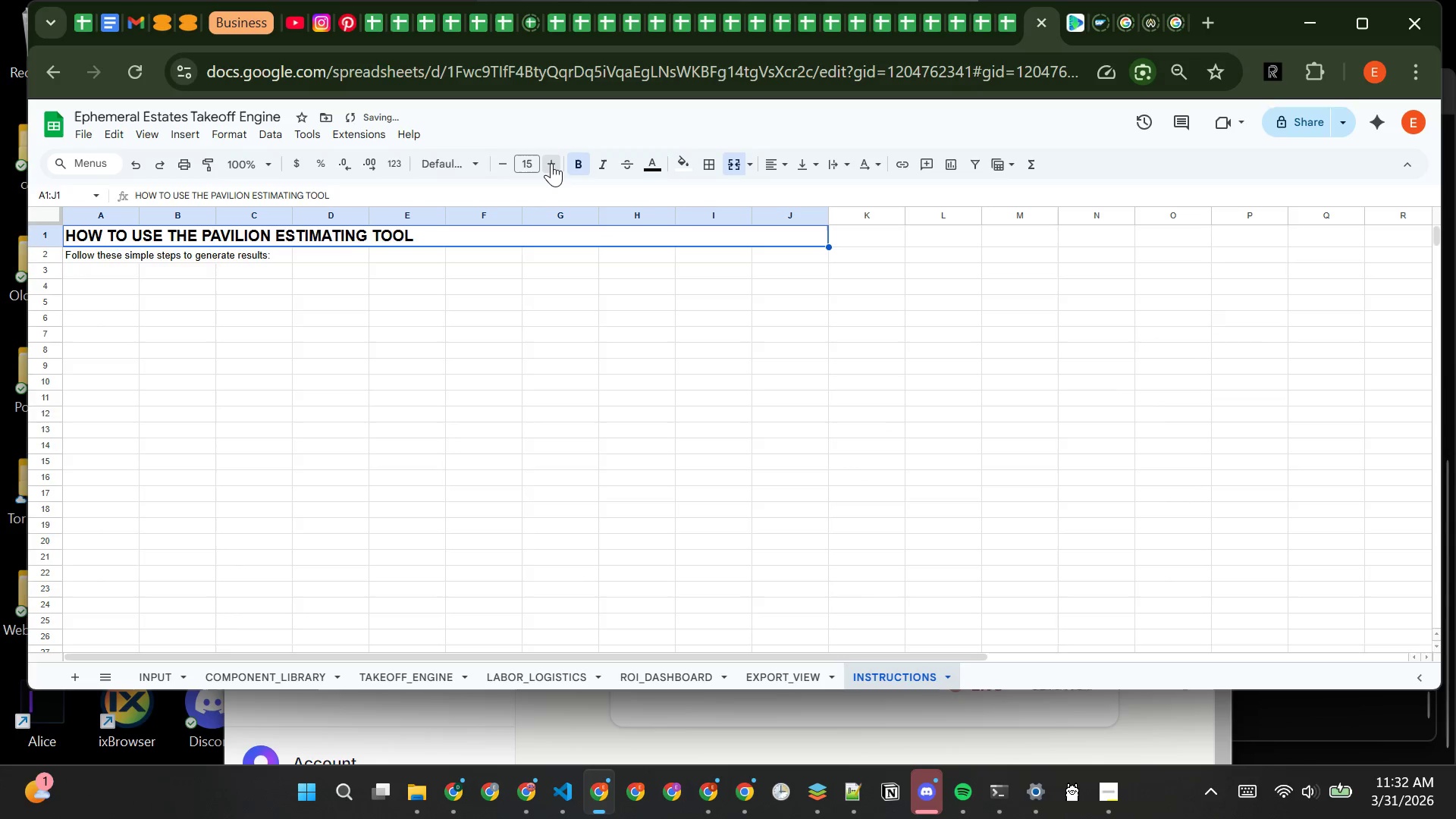 
triple_click([551, 163])
 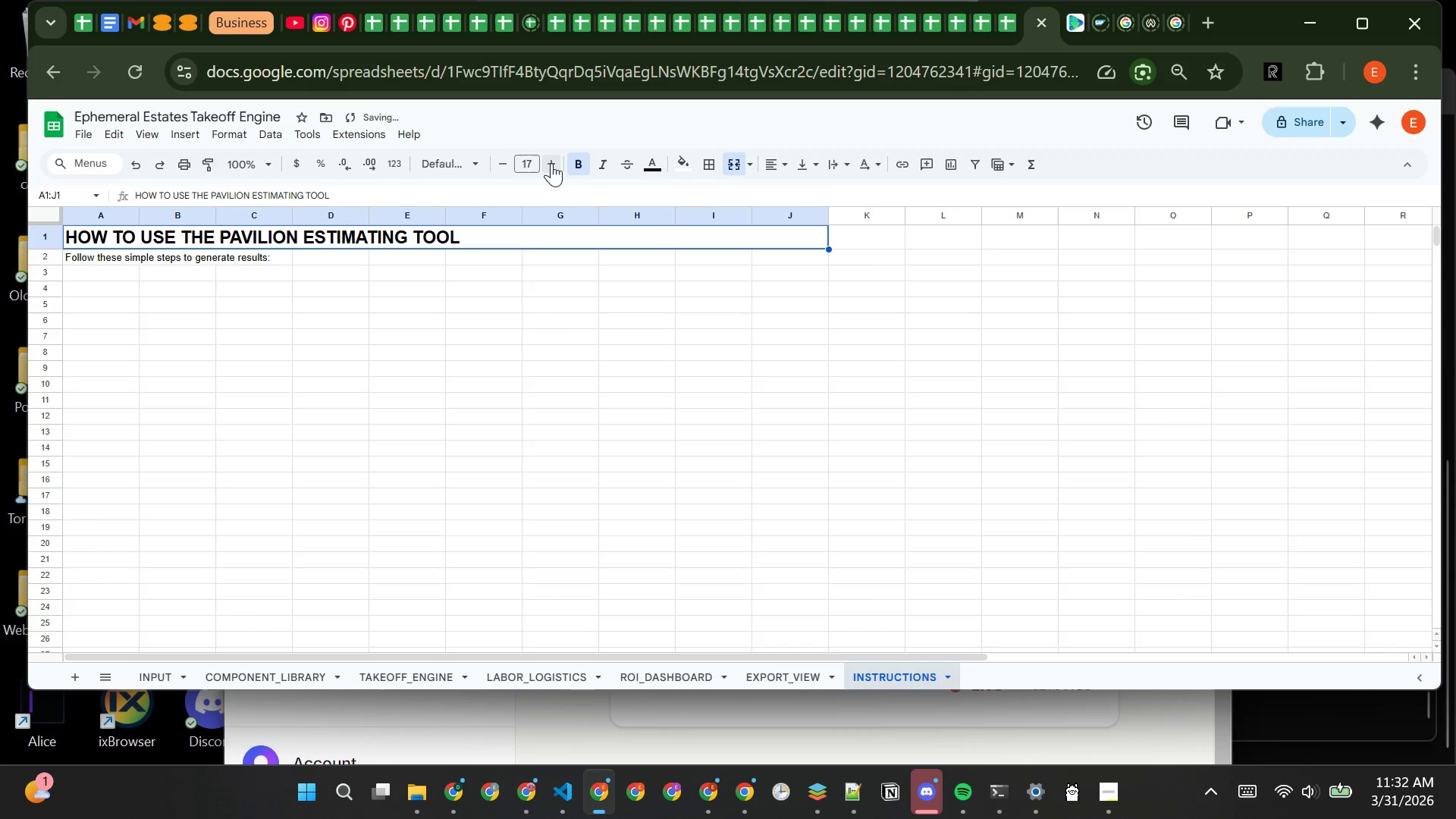 
left_click([551, 163])
 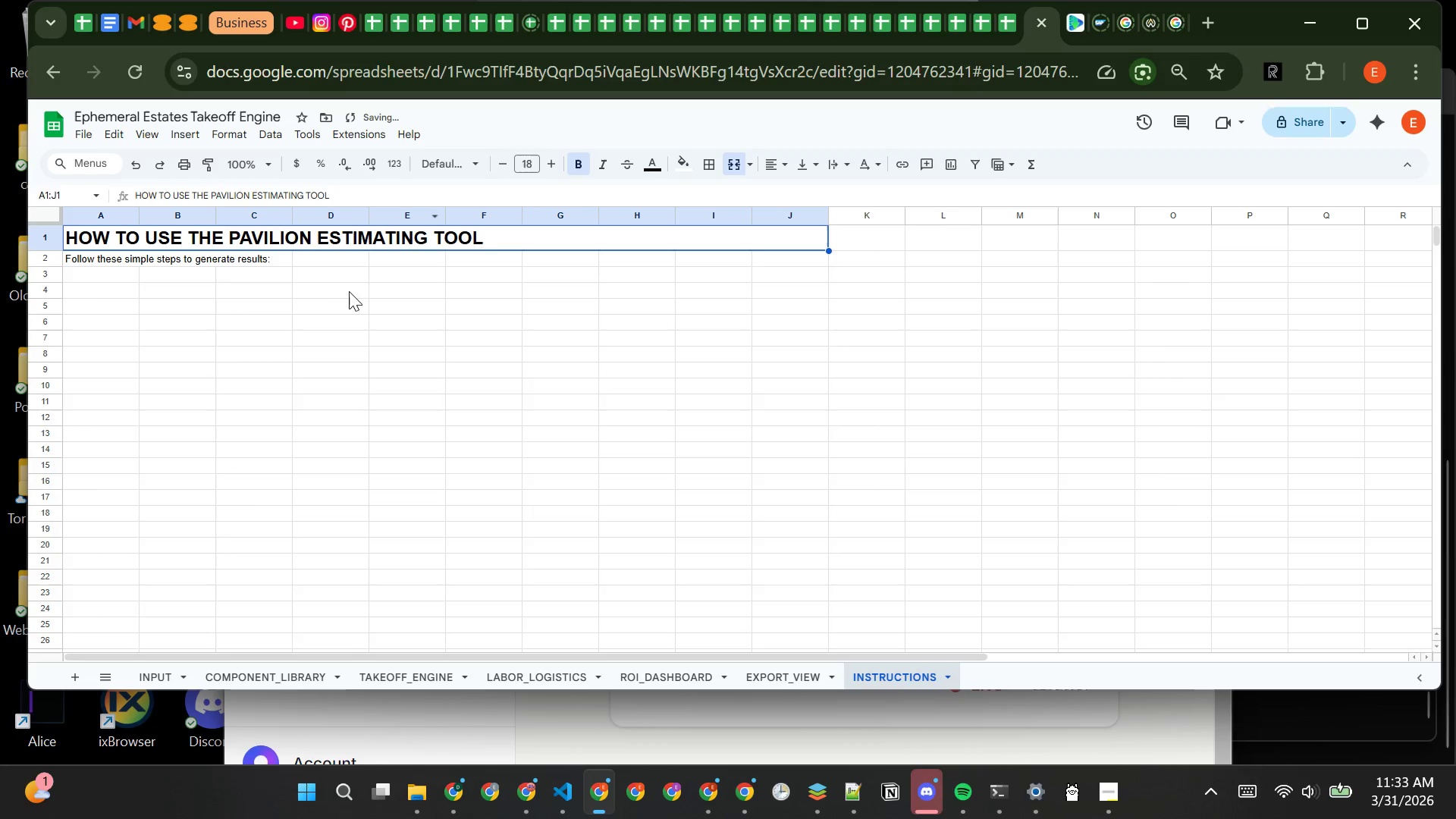 
left_click([348, 287])
 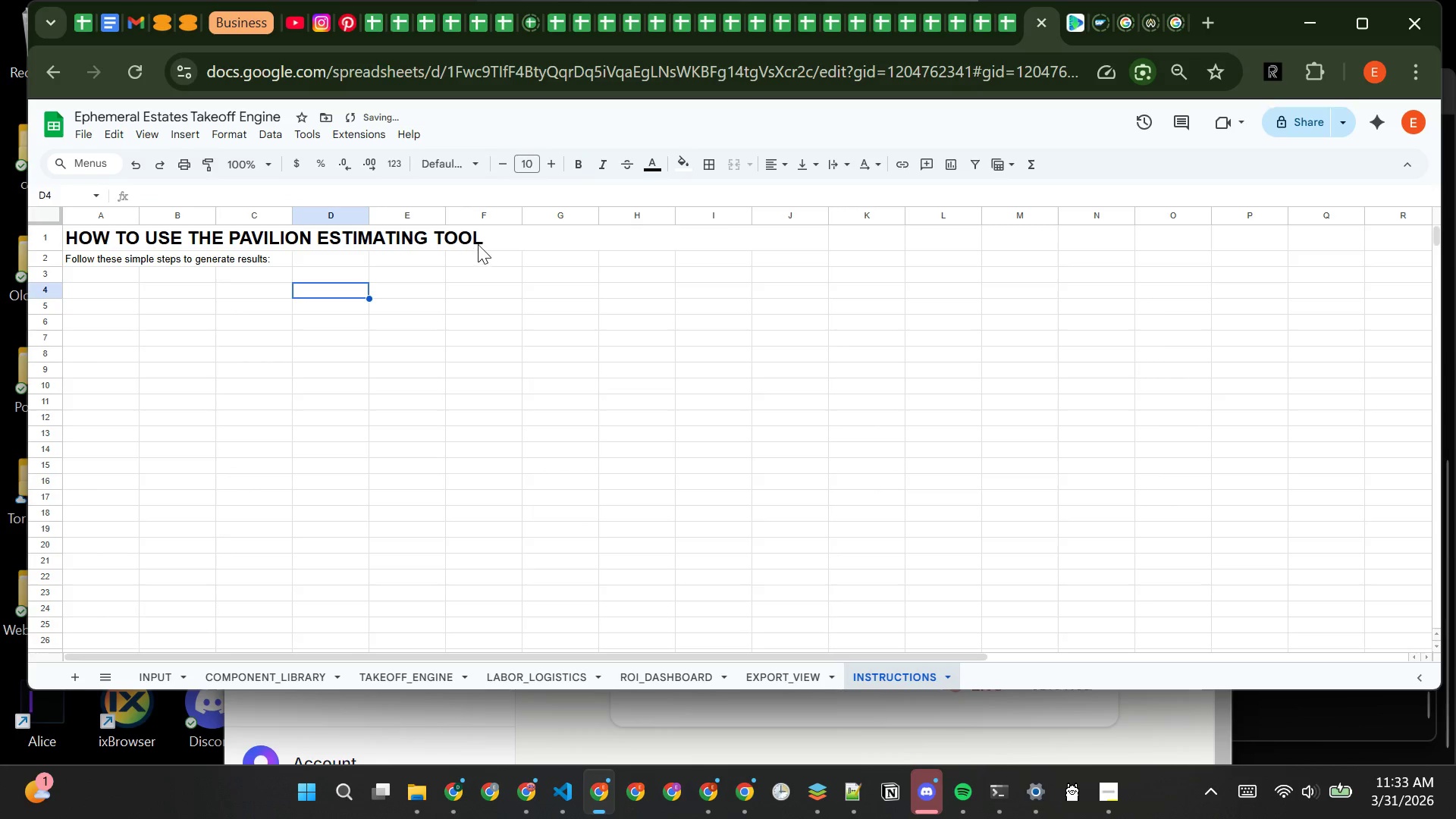 
left_click([478, 244])
 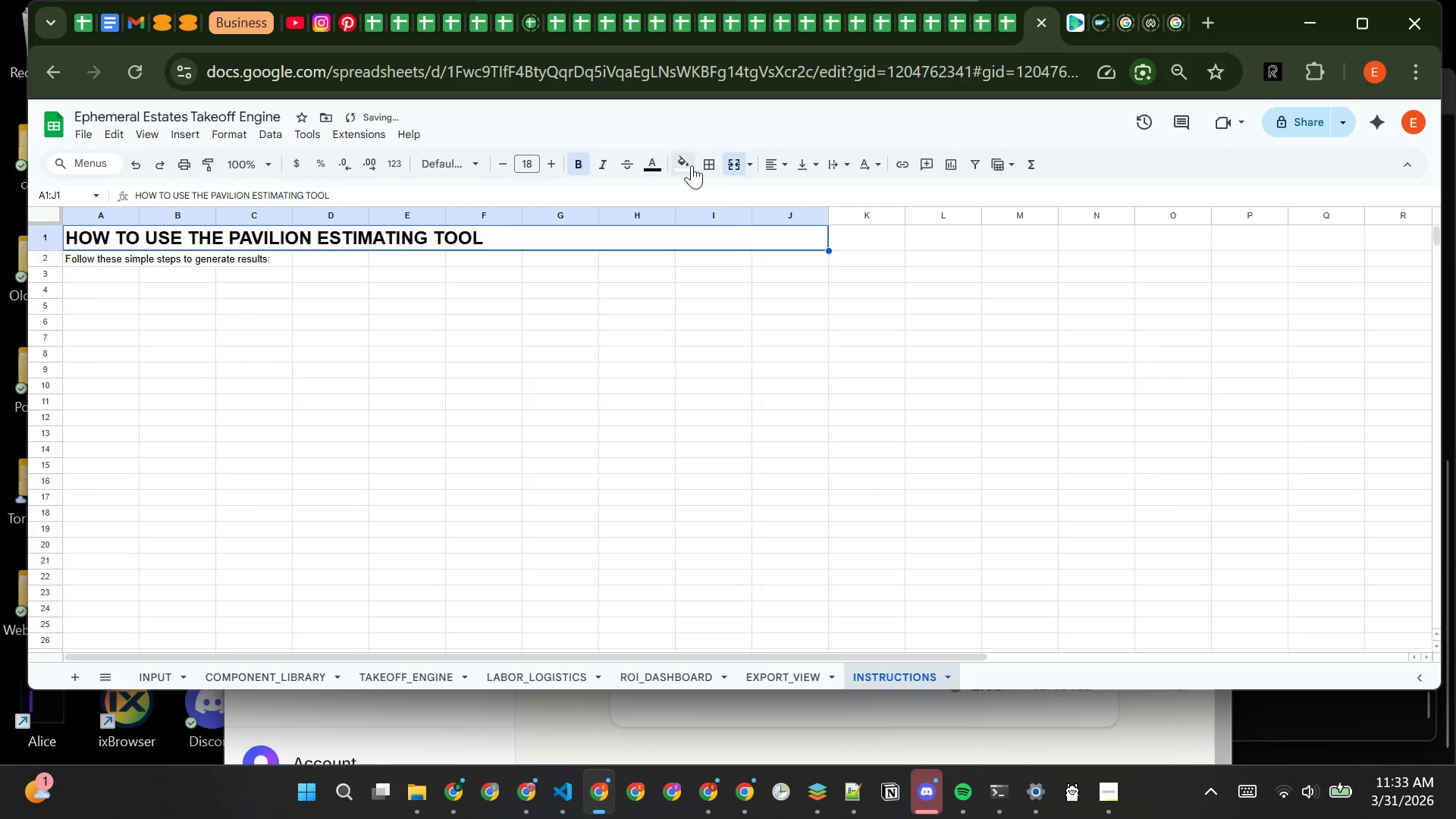 
left_click([683, 156])
 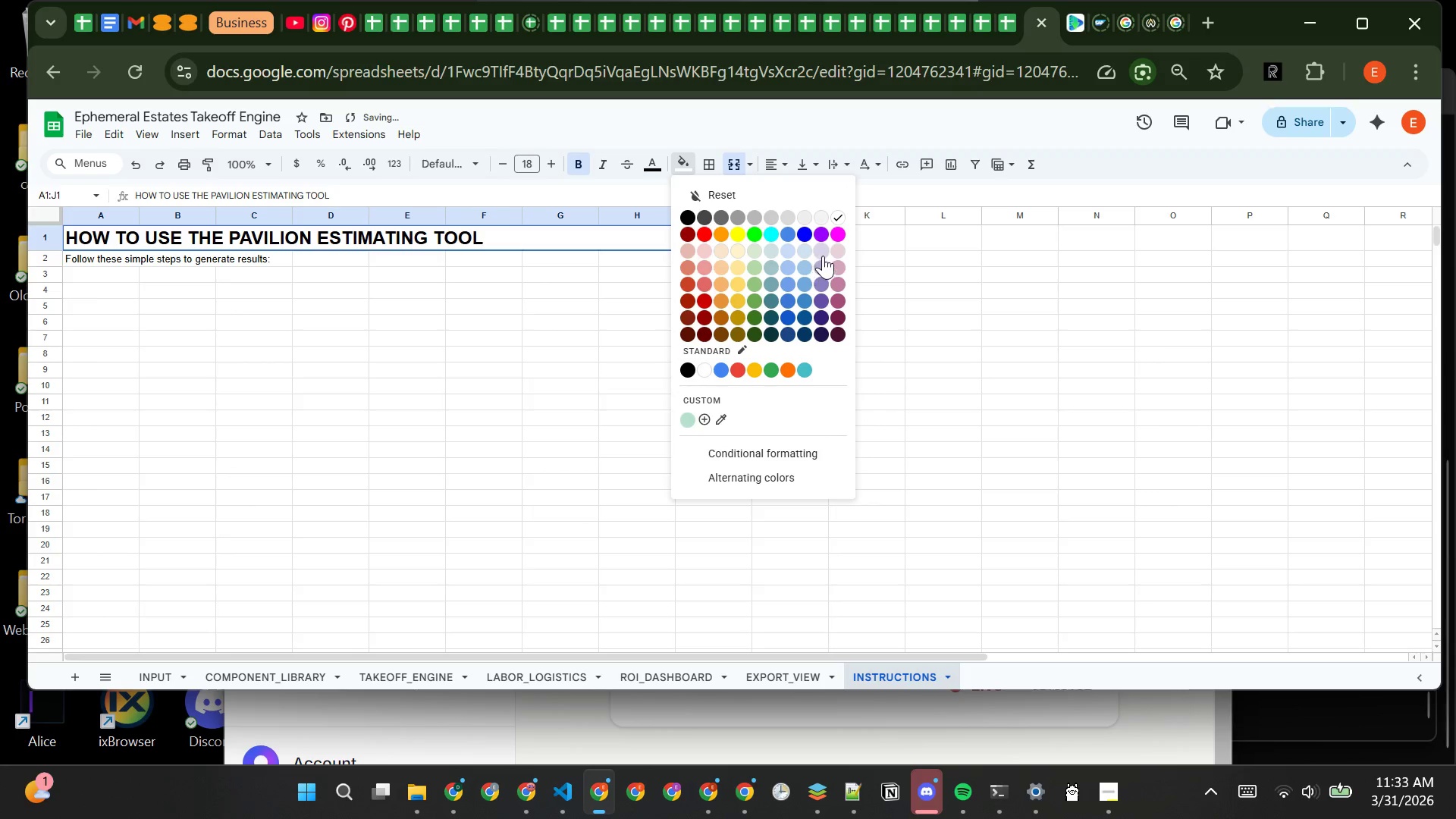 
left_click([824, 252])
 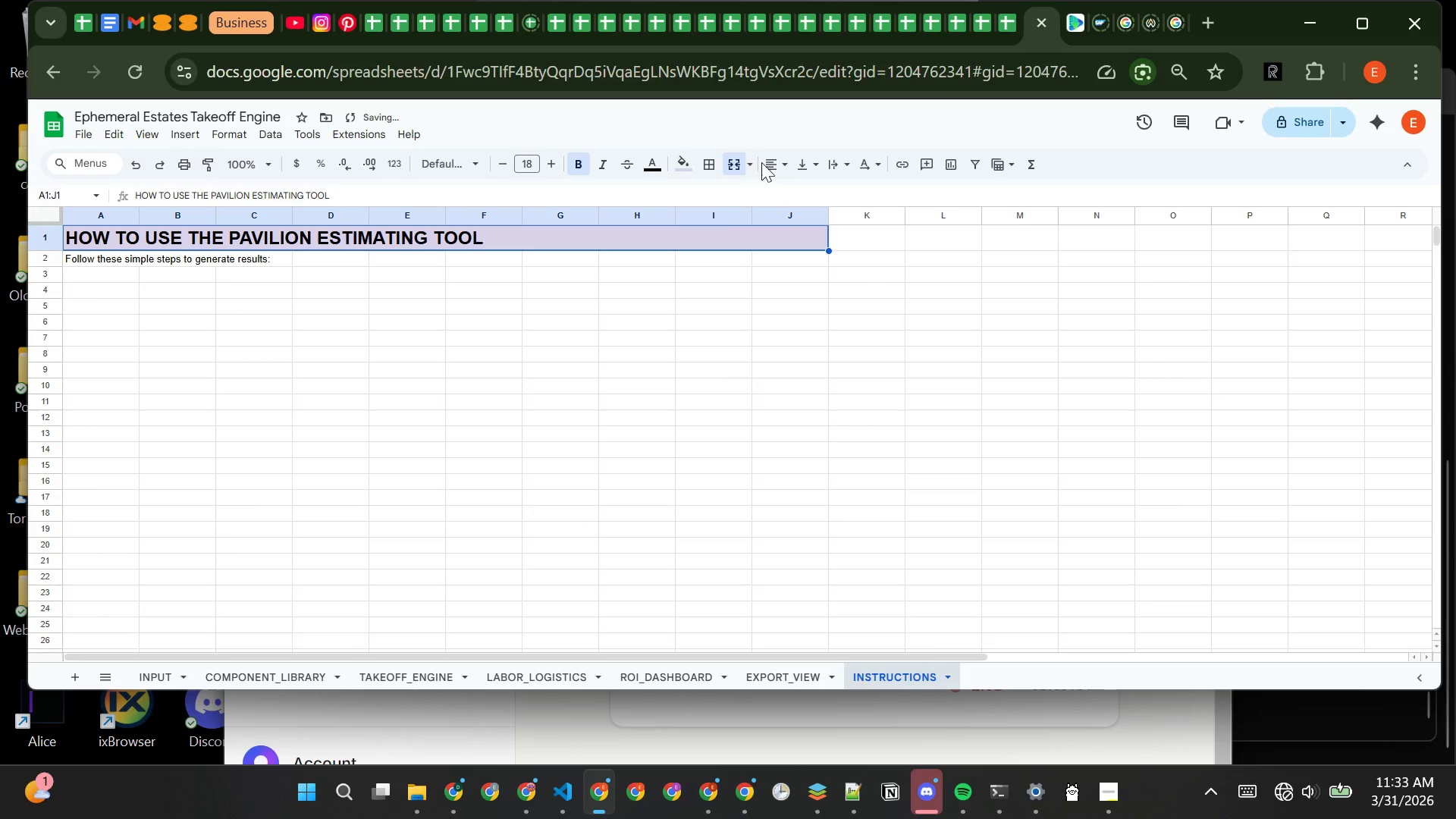 
left_click([780, 159])
 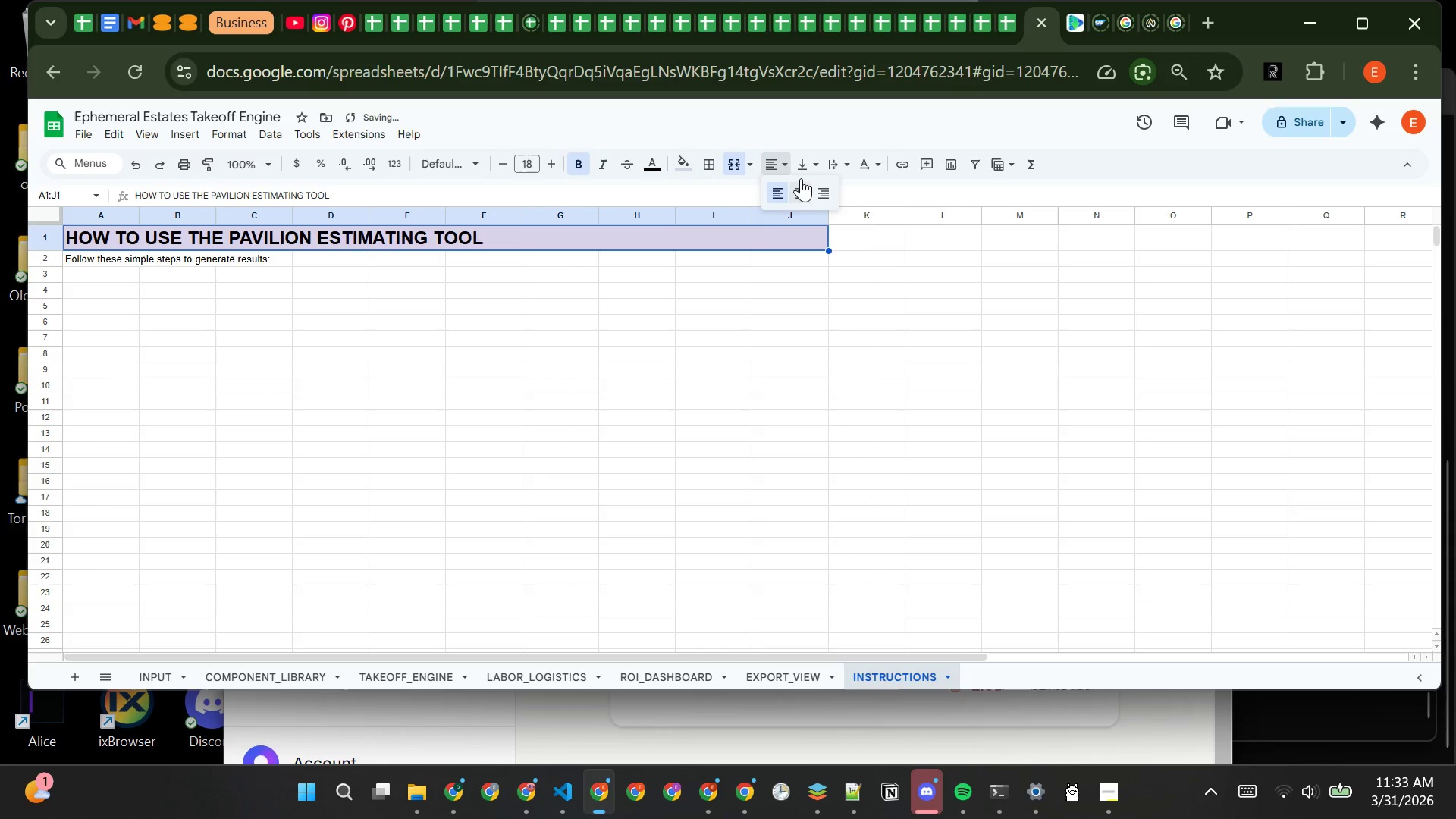 
left_click([808, 189])
 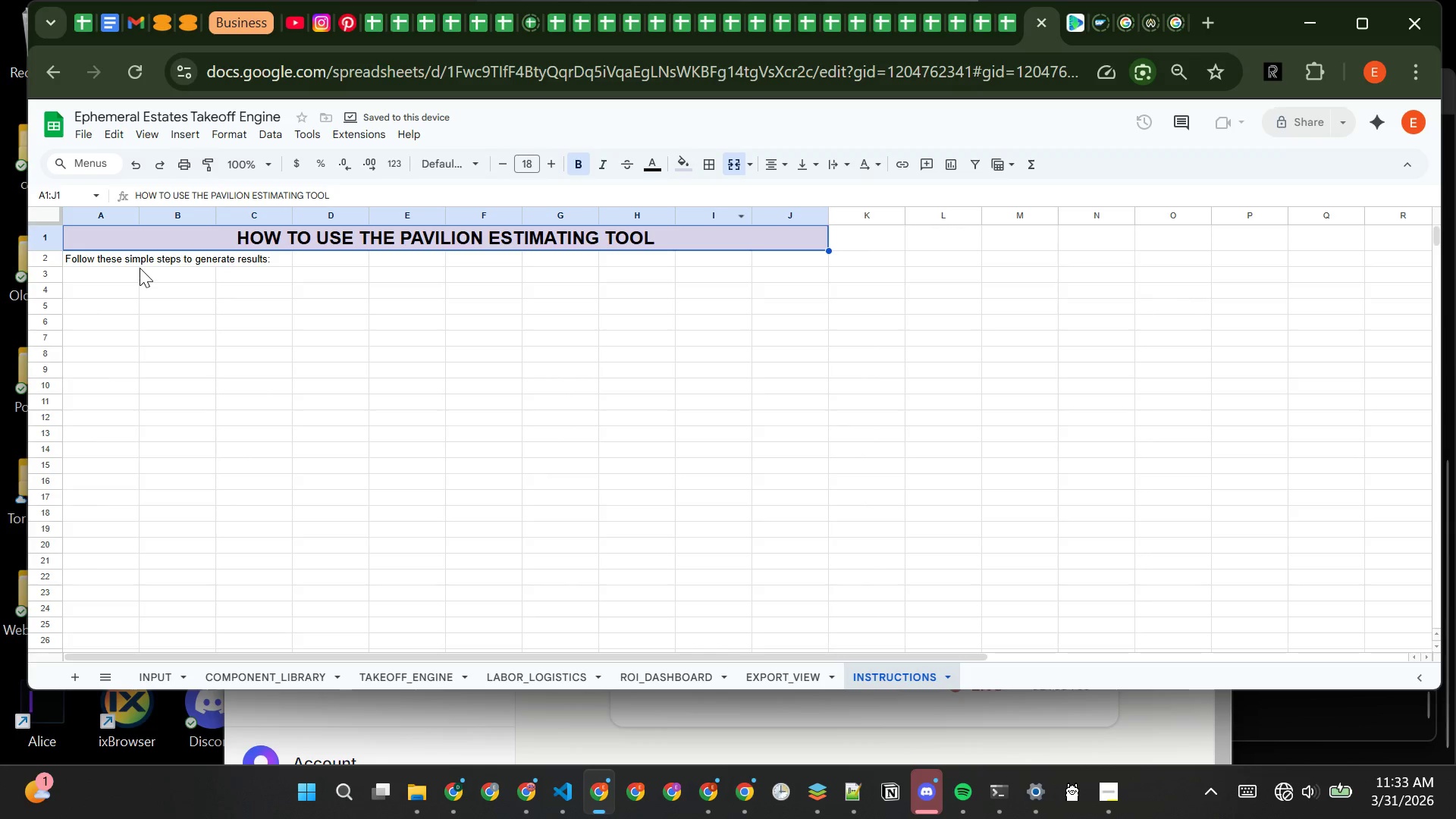 
left_click([133, 262])
 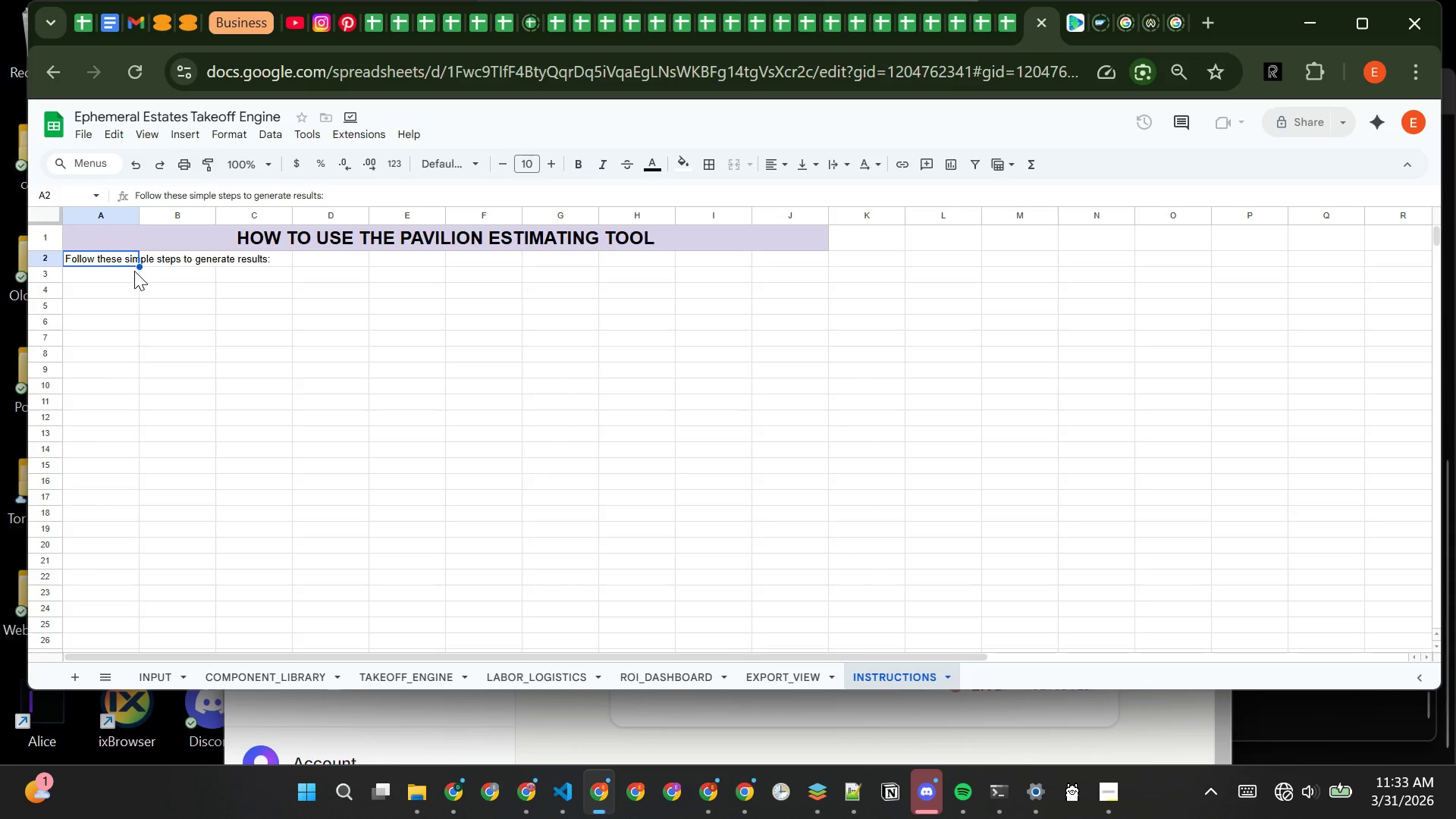 
wait(6.64)
 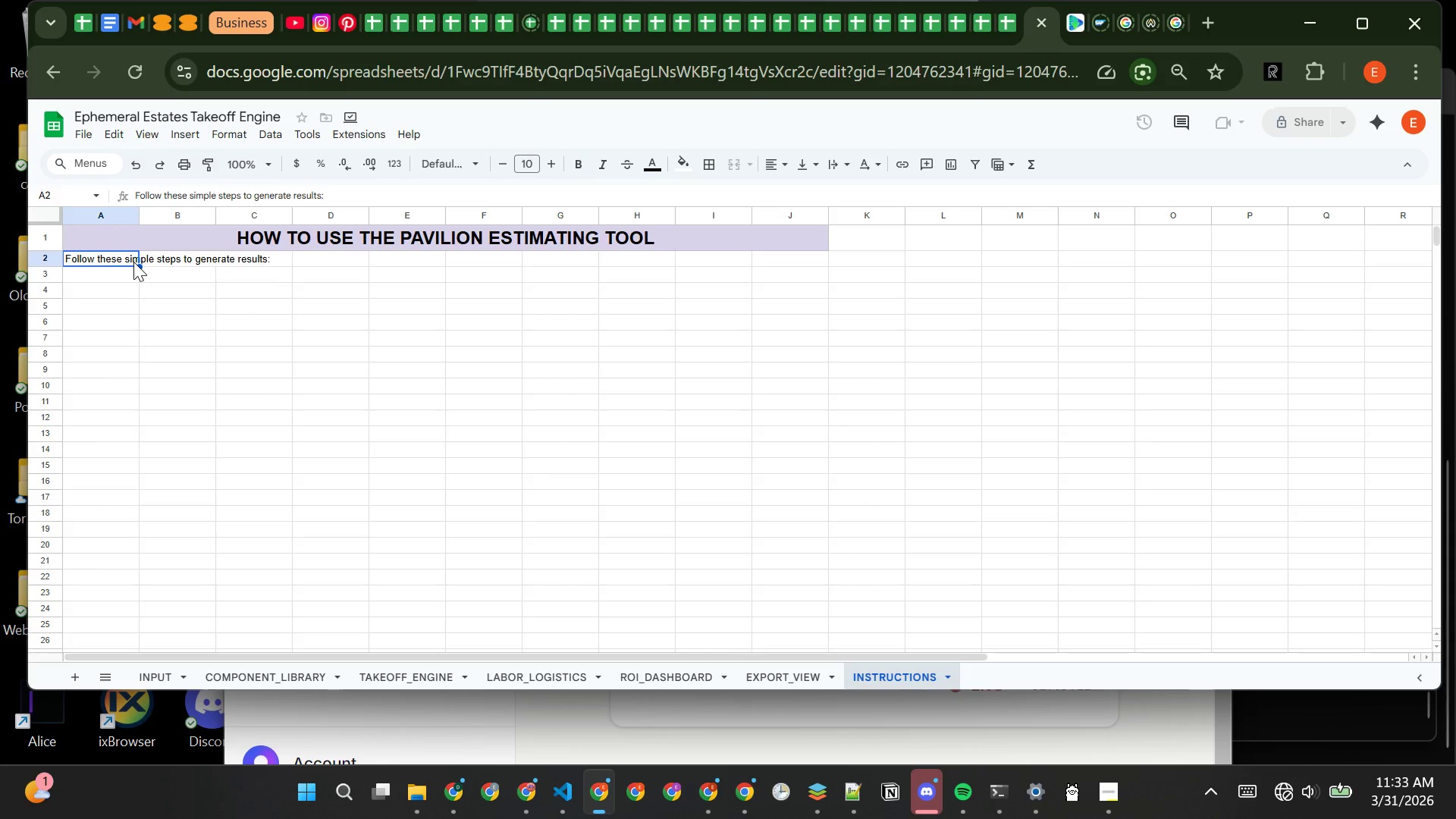 
left_click([119, 281])
 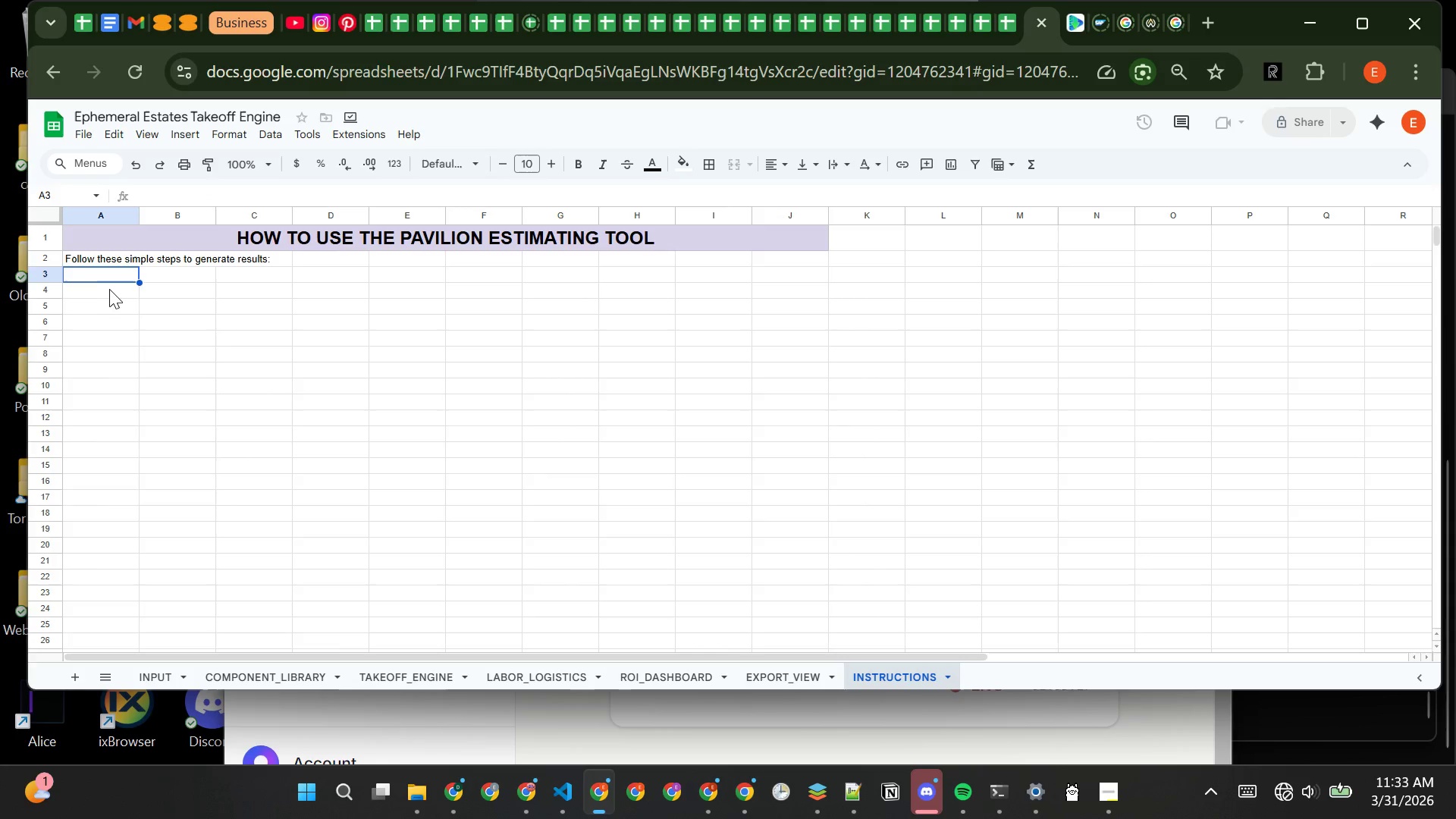 
left_click([107, 289])
 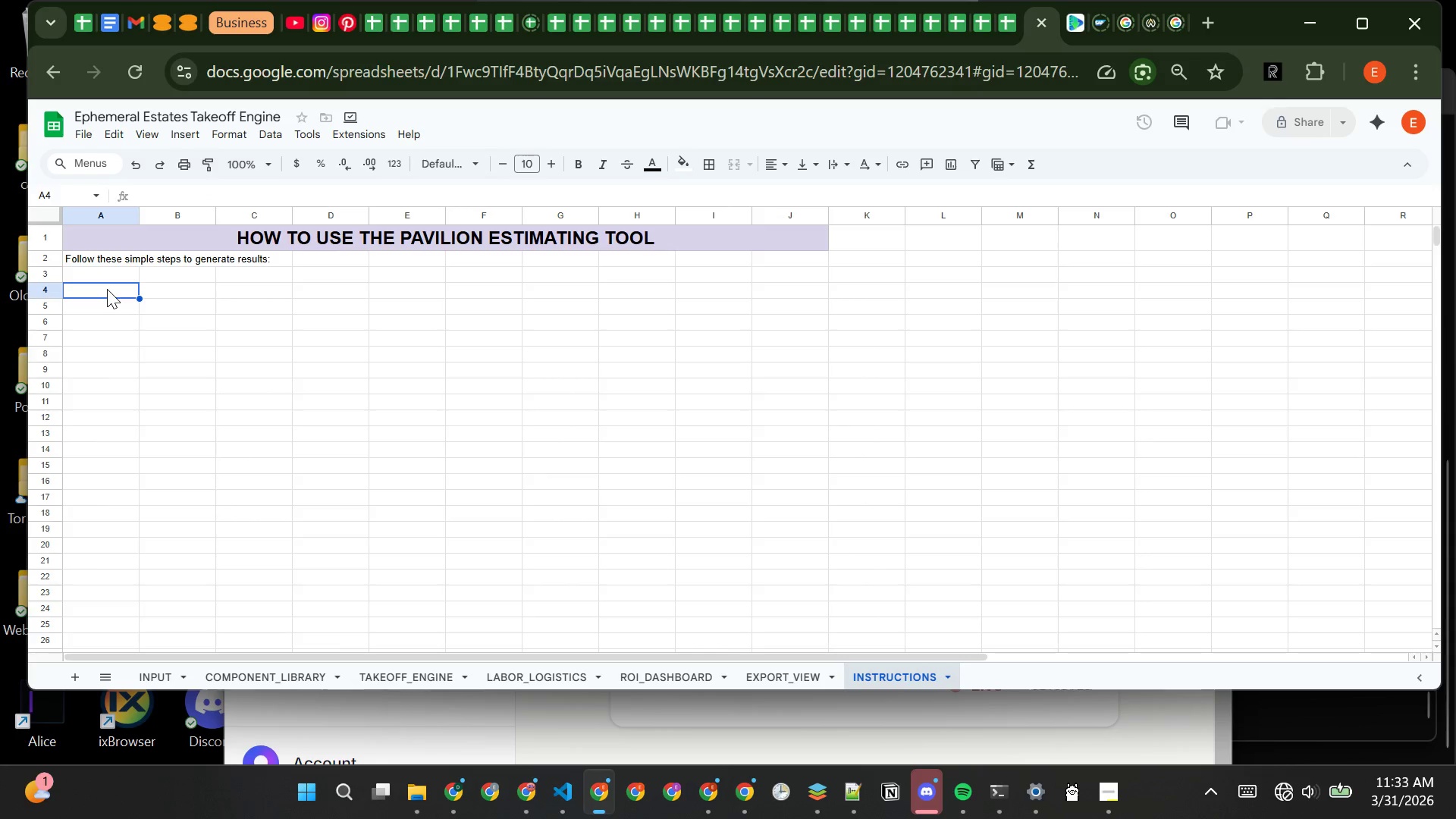 
type(s)
key(Backspace)
type(Step 1: g)
key(Backspace)
type(Go to the "INPUT" Sheet)
 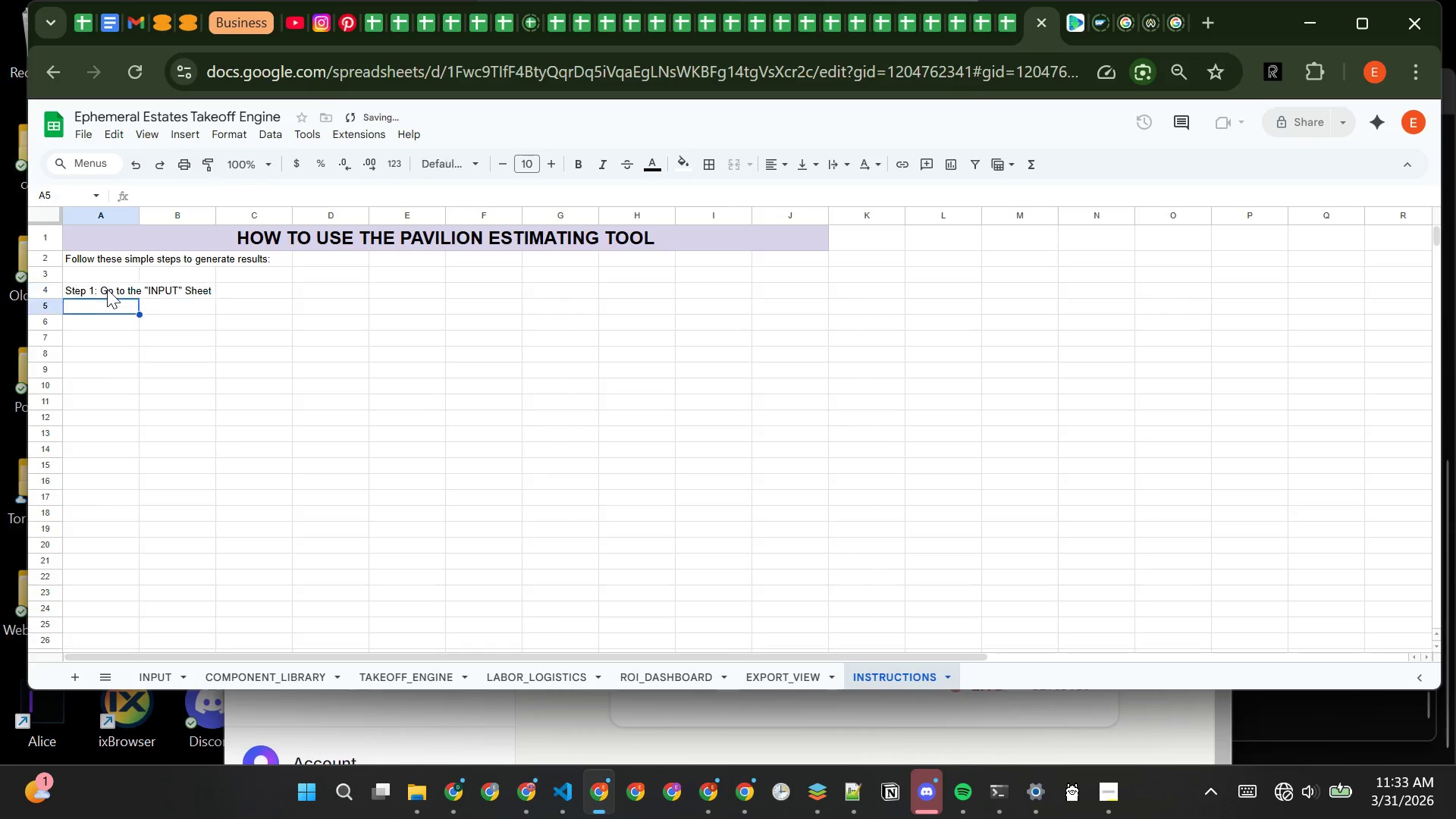 
 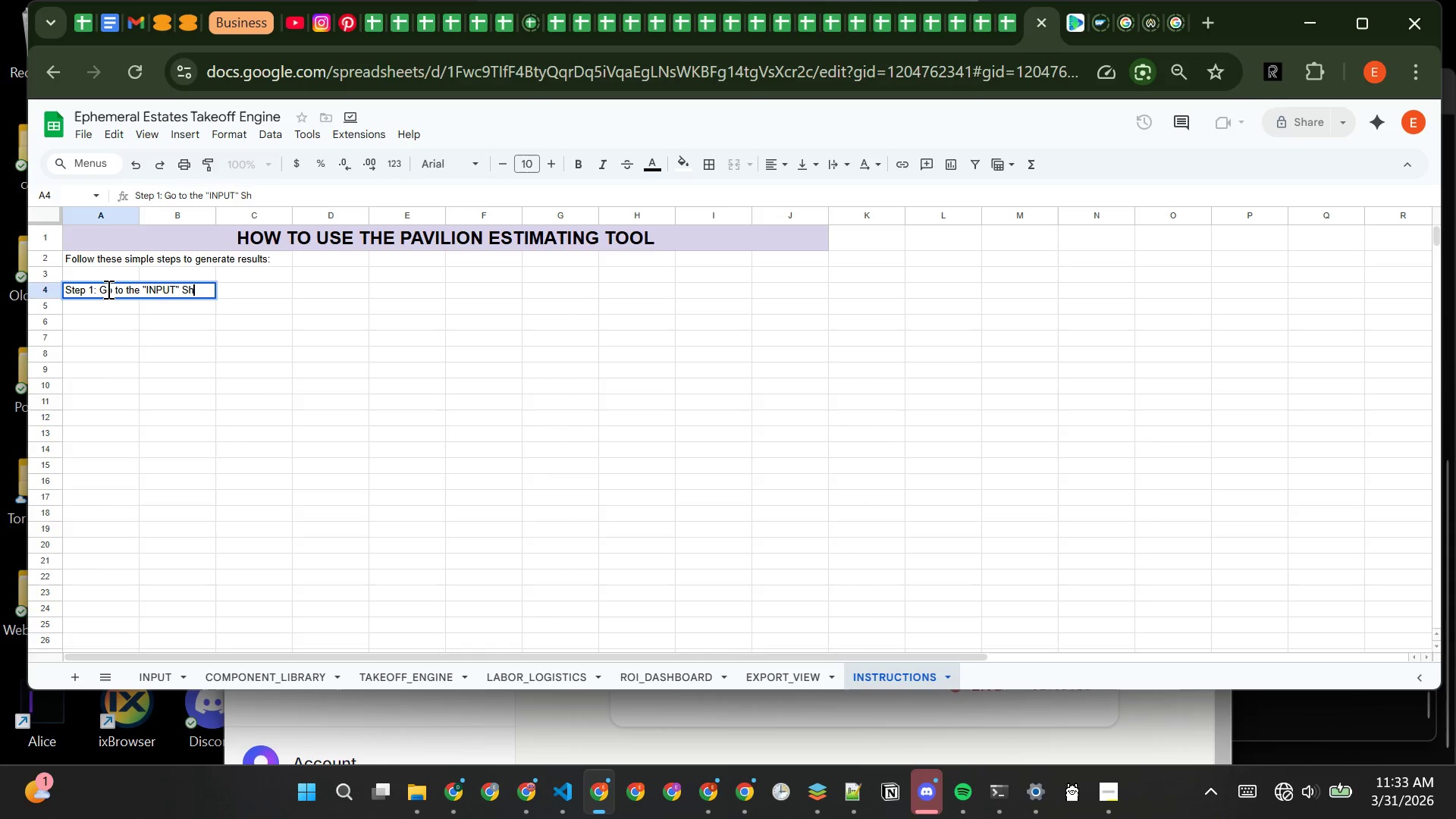 
key(Enter)
 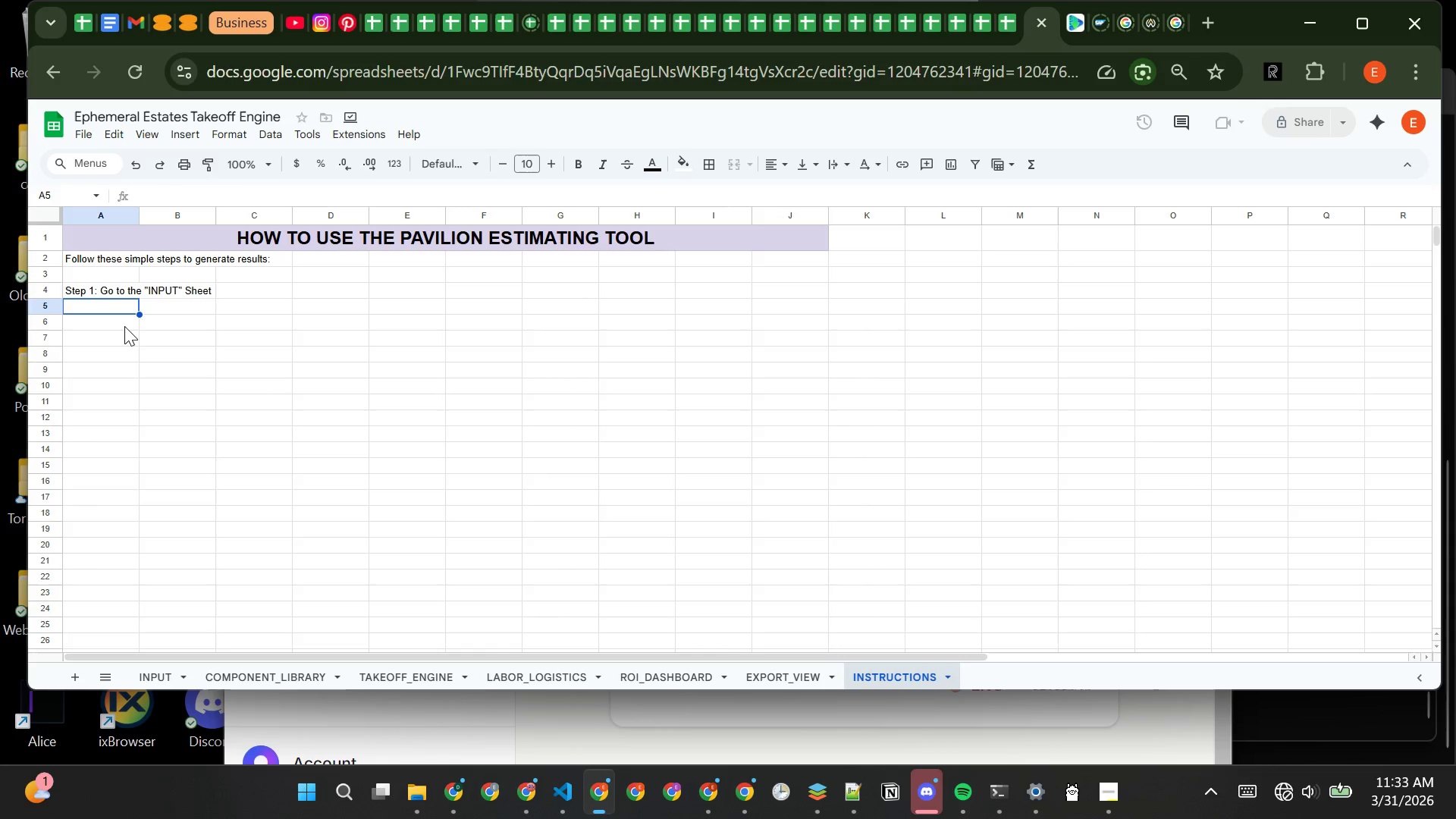 
wait(7.45)
 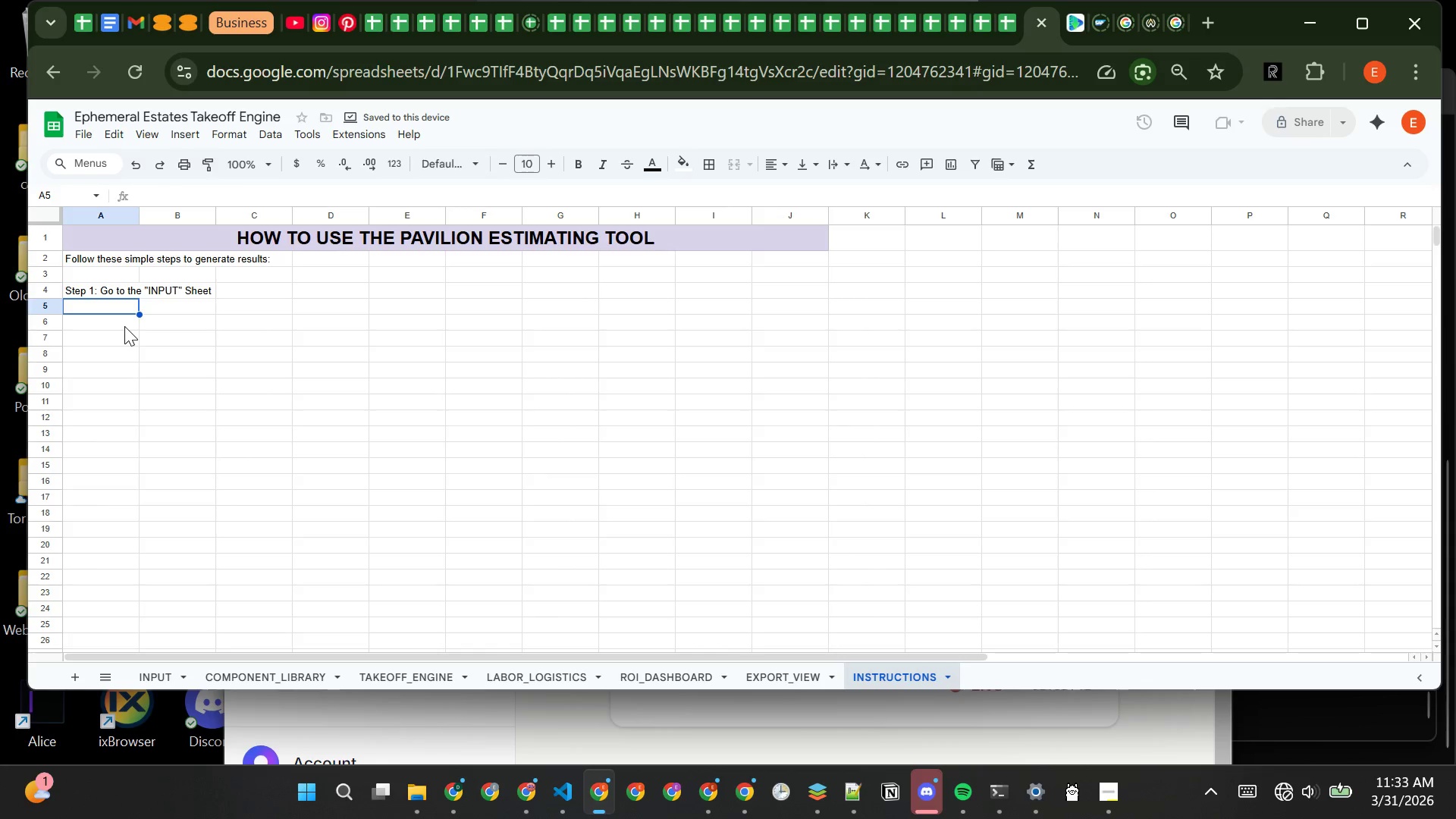 
type(this is )
key(Backspace)
key(Backspace)
key(Backspace)
type(Thi )
key(Backspace)
type(s is the only sheet you need to interact with)
 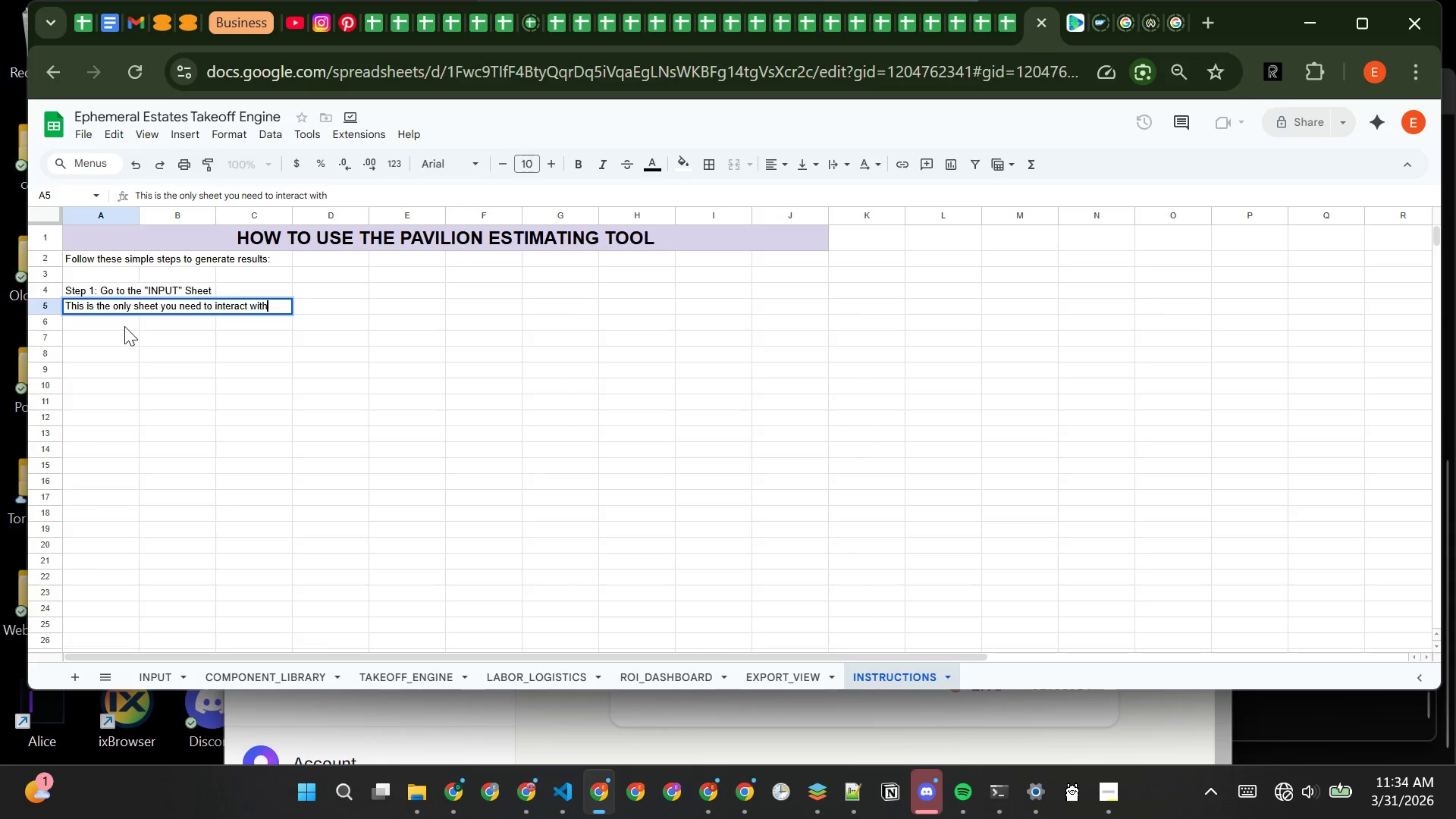 
key(Period)
 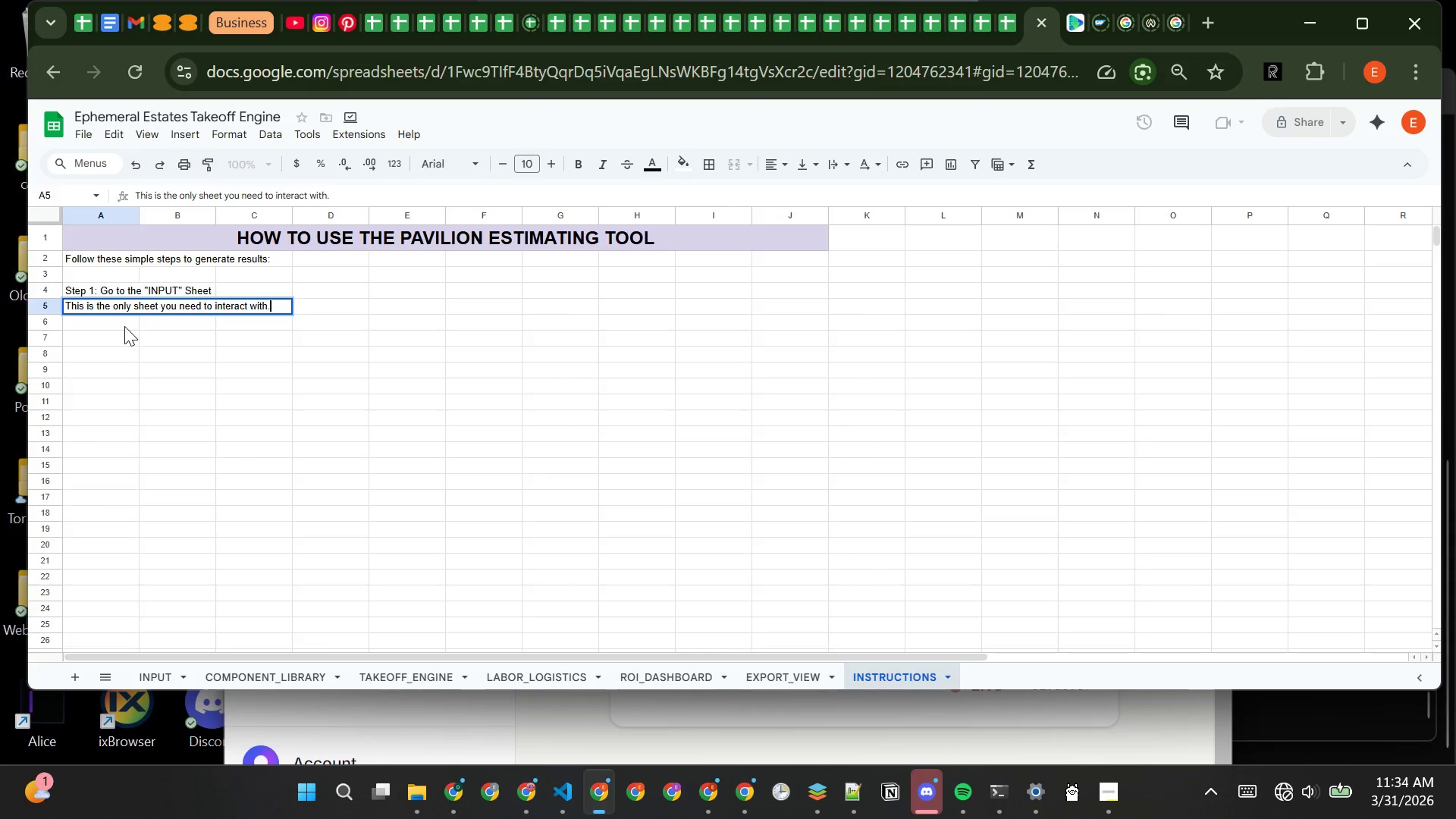 
key(Enter)
 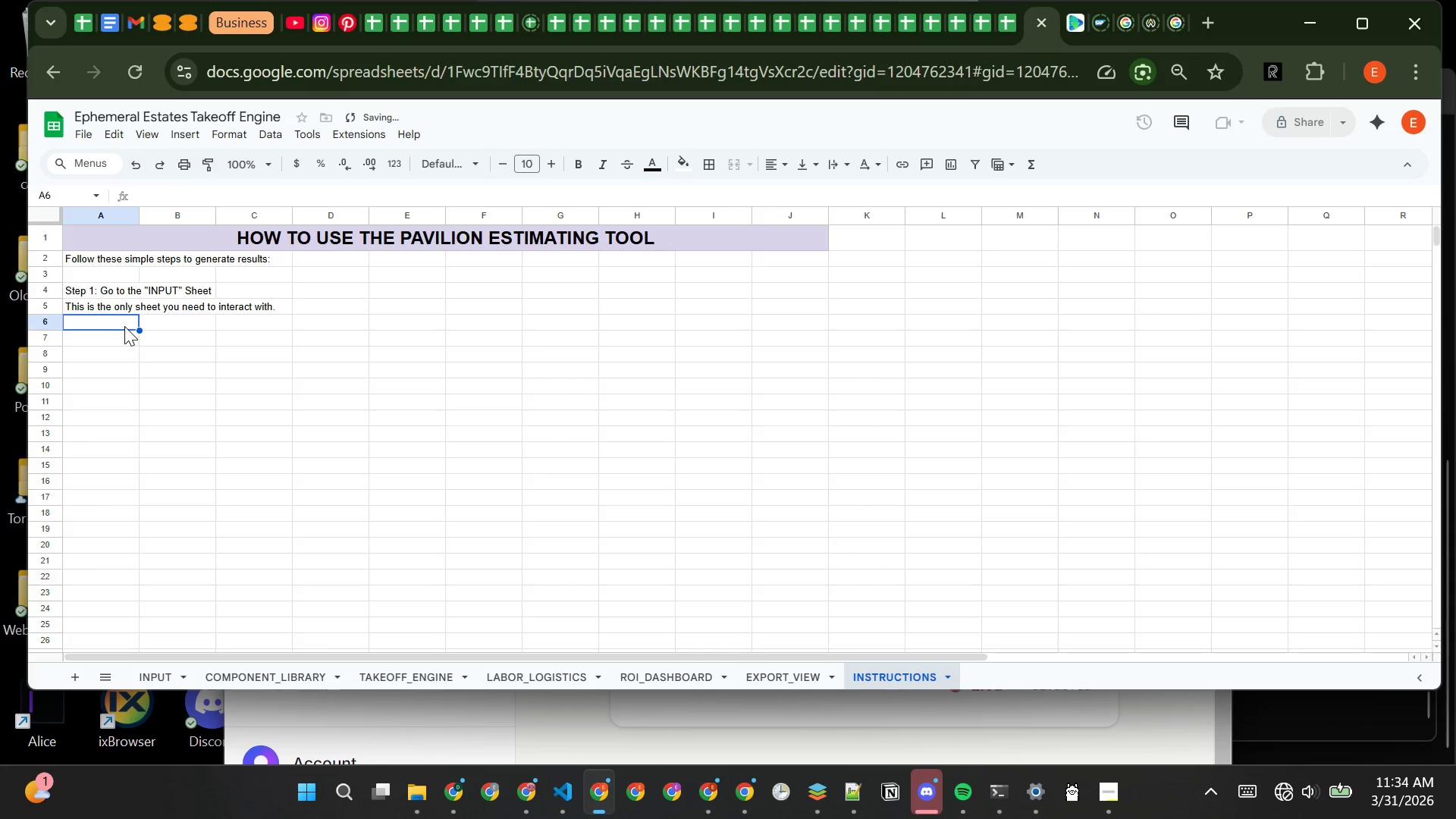 
key(Enter)
 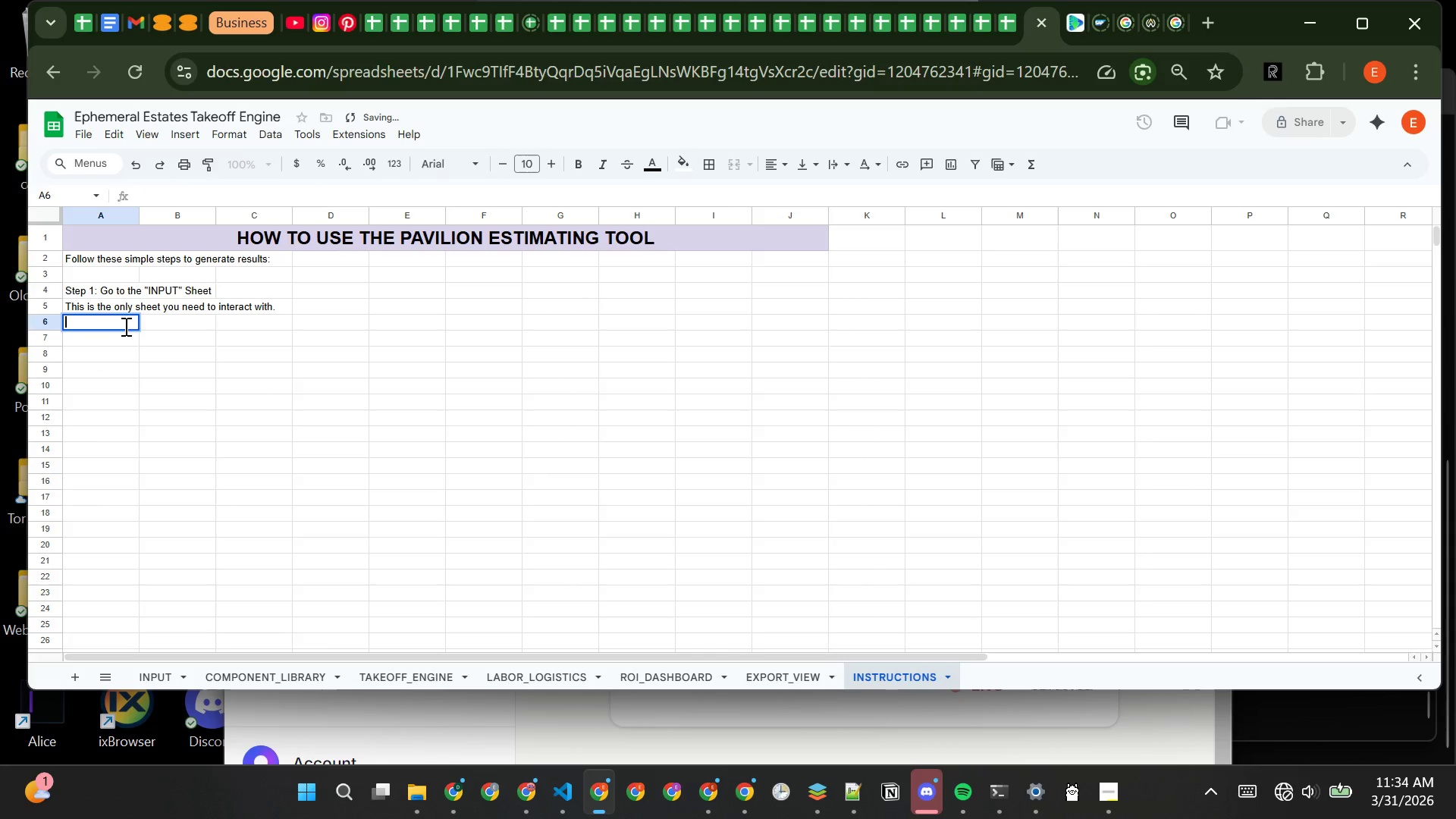 
key(Enter)
 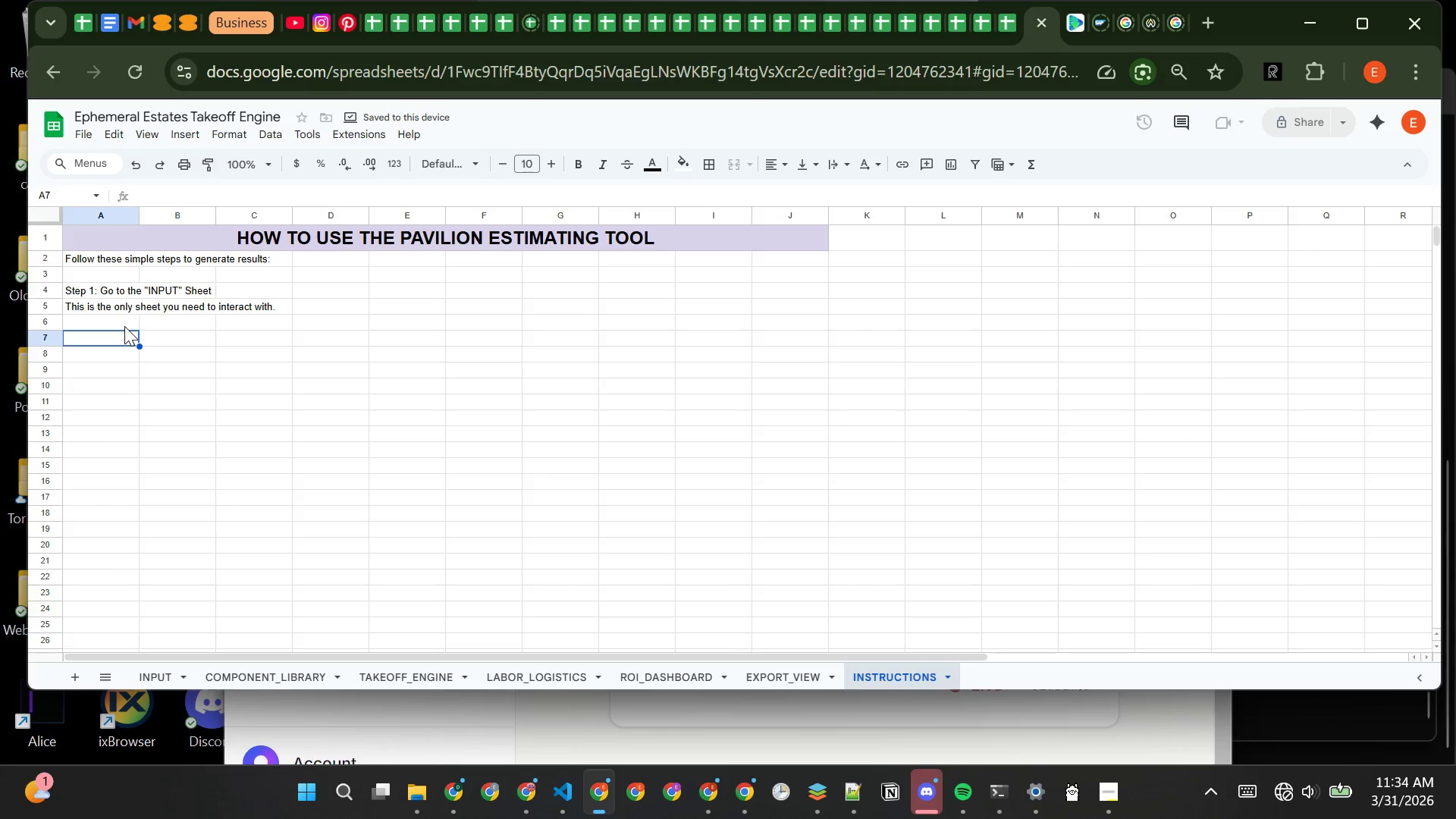 
type(s)
key(Backspace)
type(Step 2: Enter Pavilion Dimensions)
 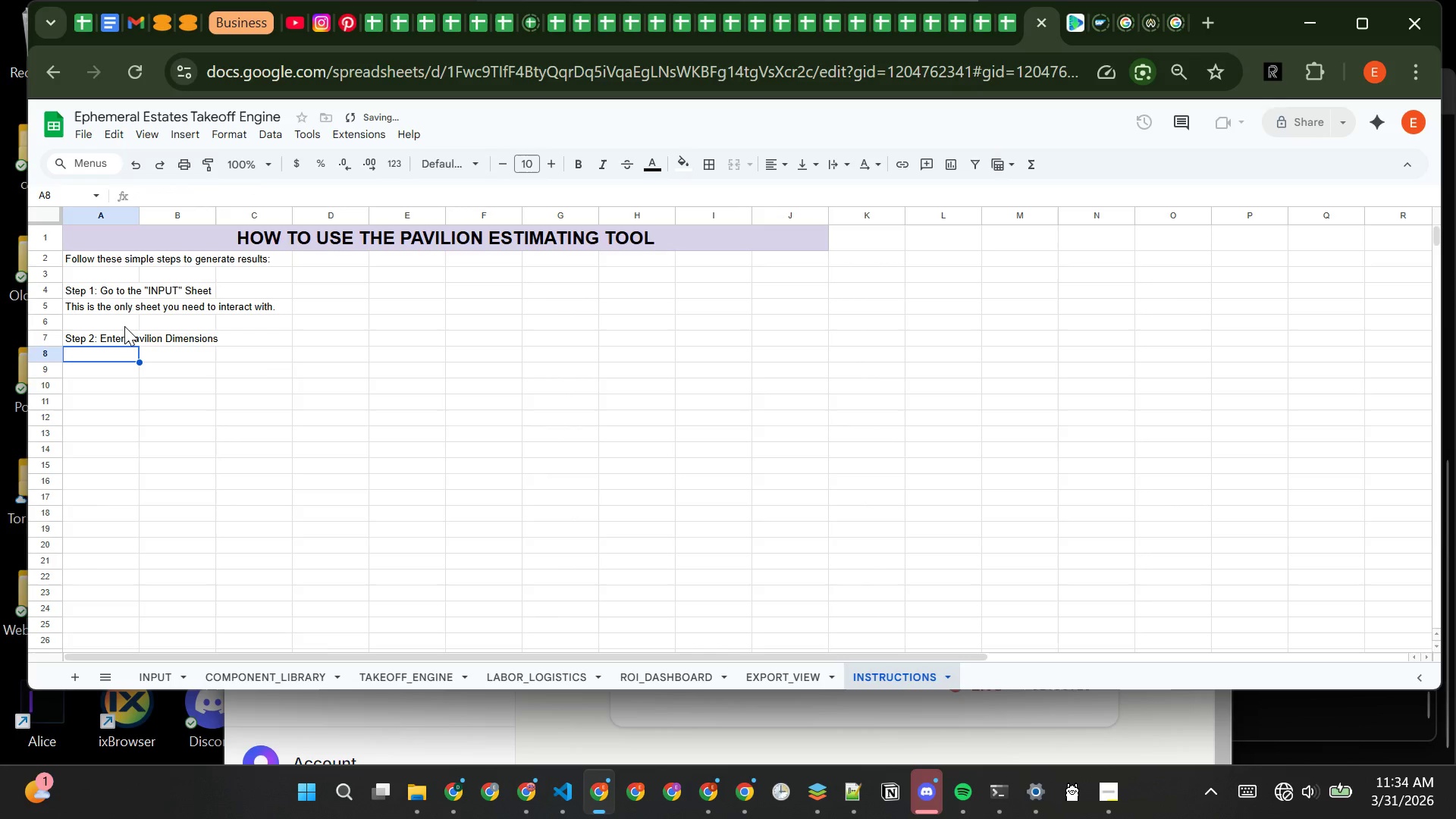 
 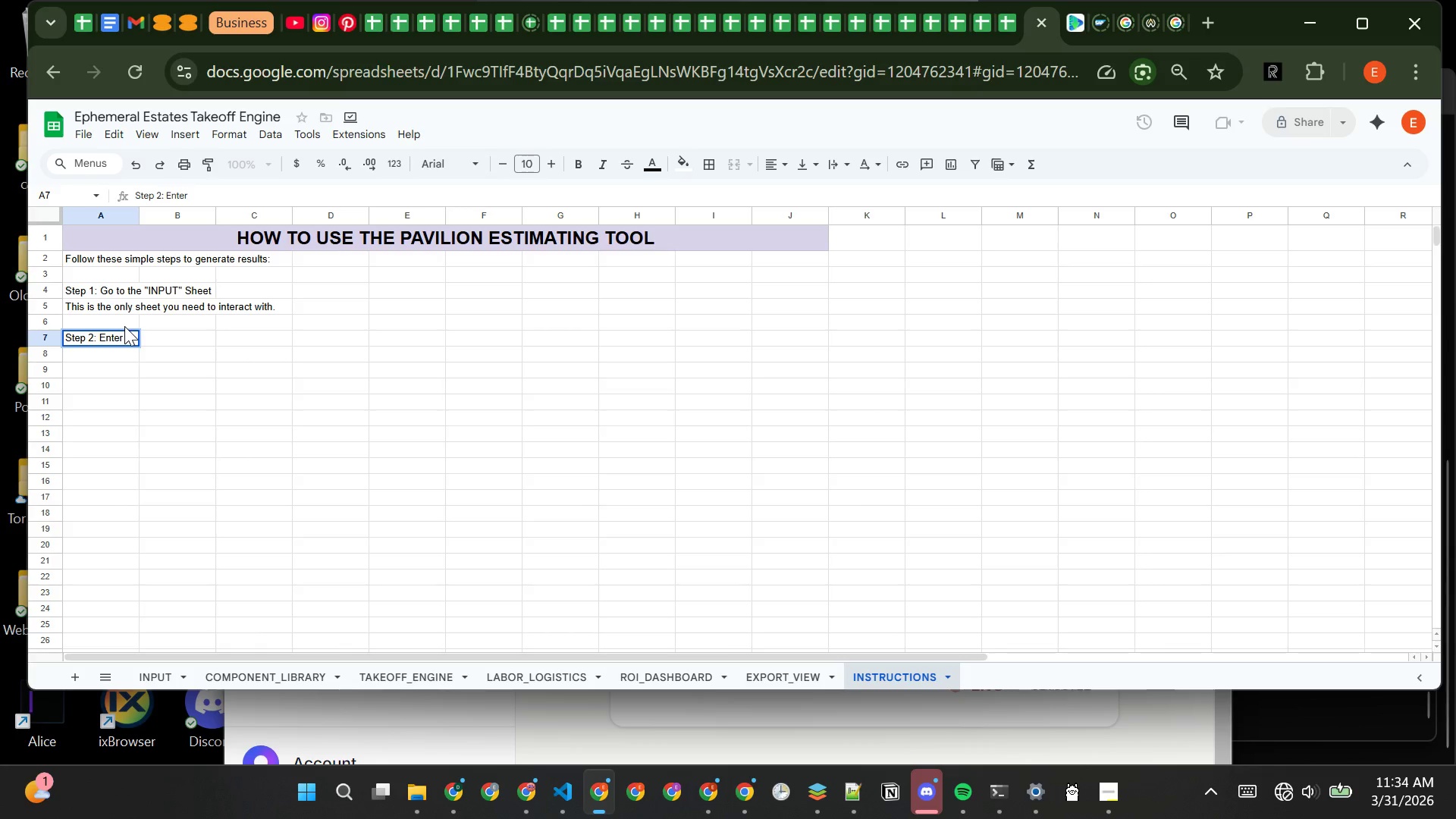 
key(Enter)
 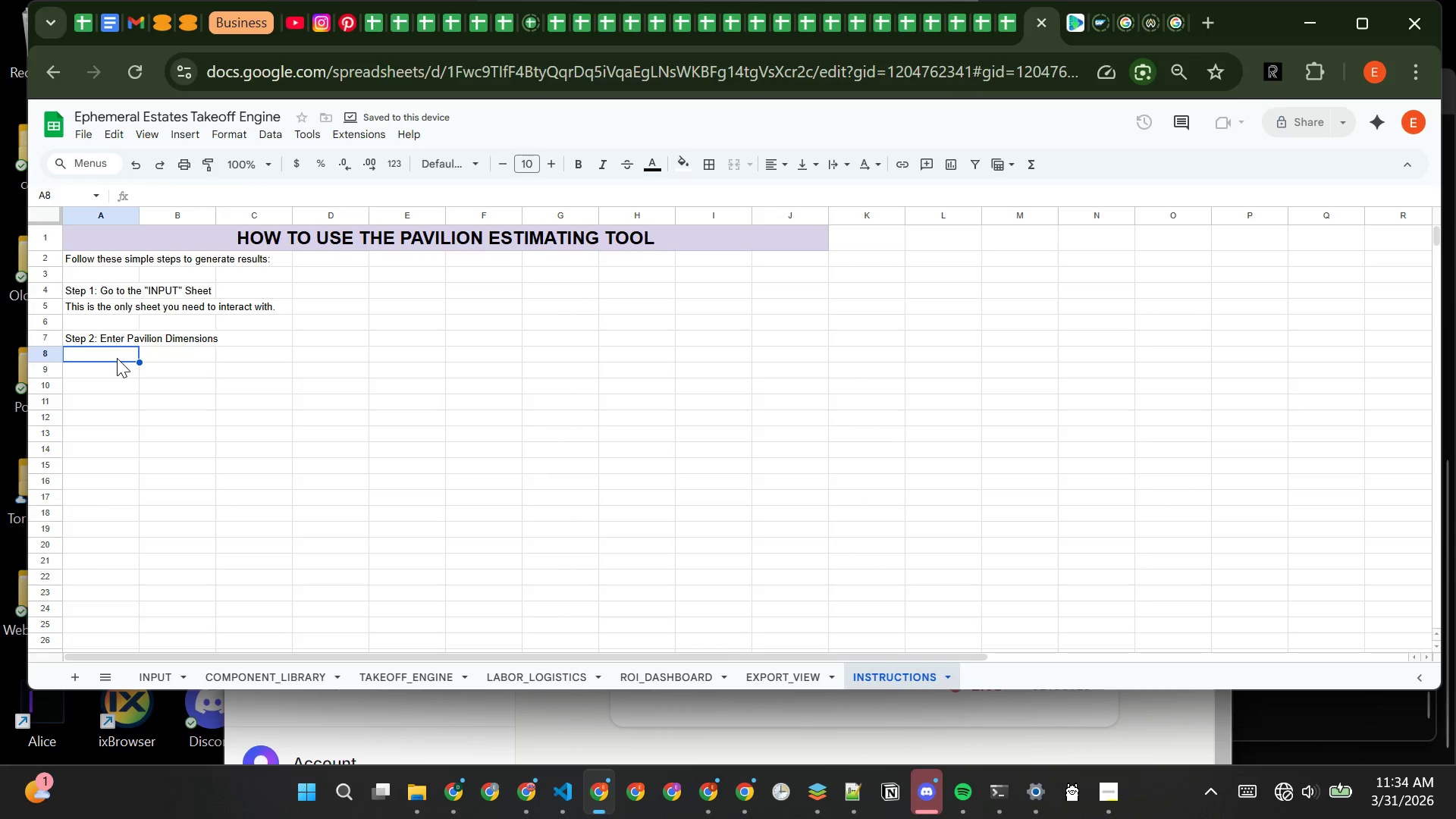 
type(Inpur)
key(Backspace)
type(t: - Length (meters))
 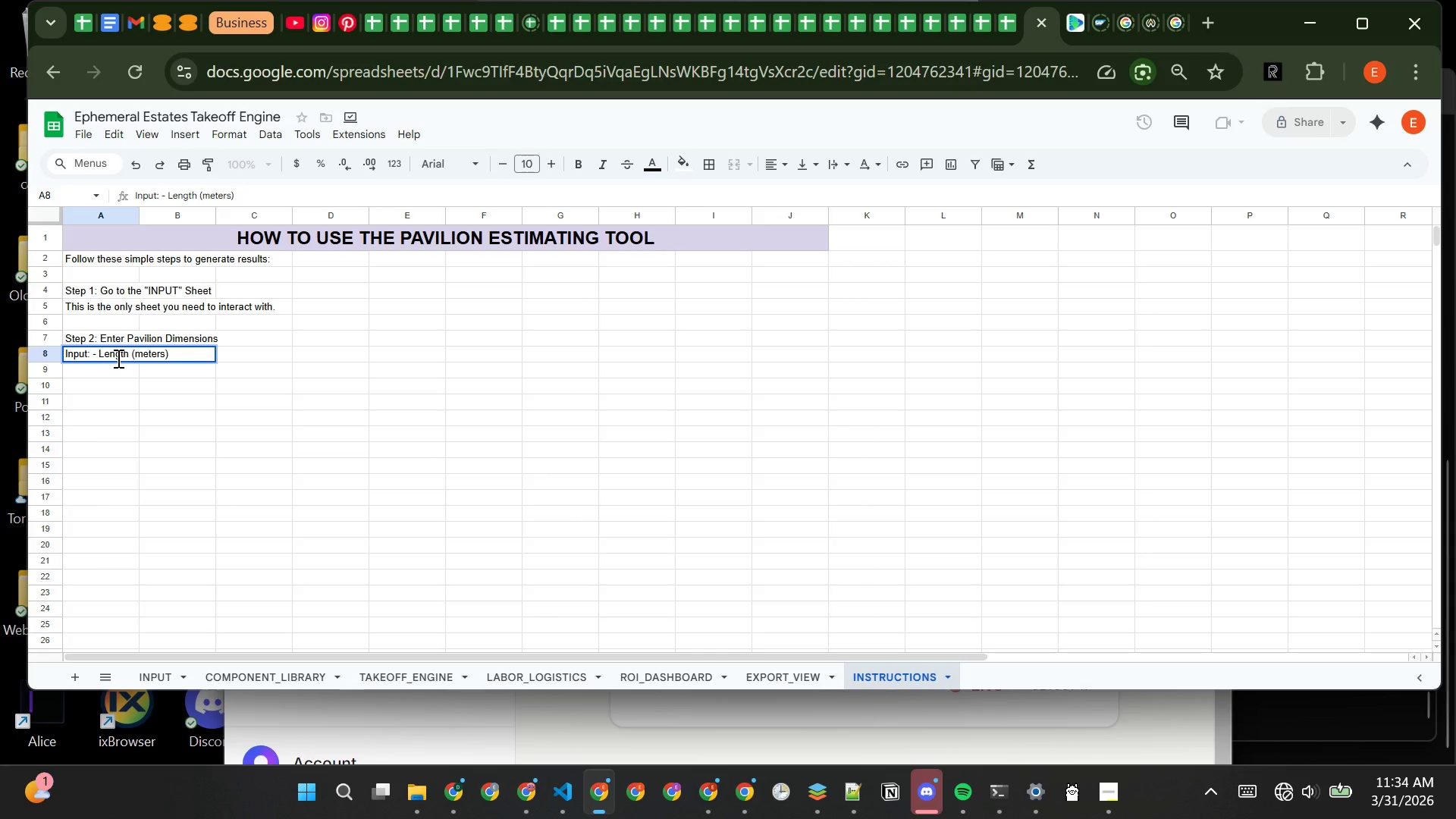 
type(, - Widh)
key(Backspace)
type(th (meters), - Height (meters))
 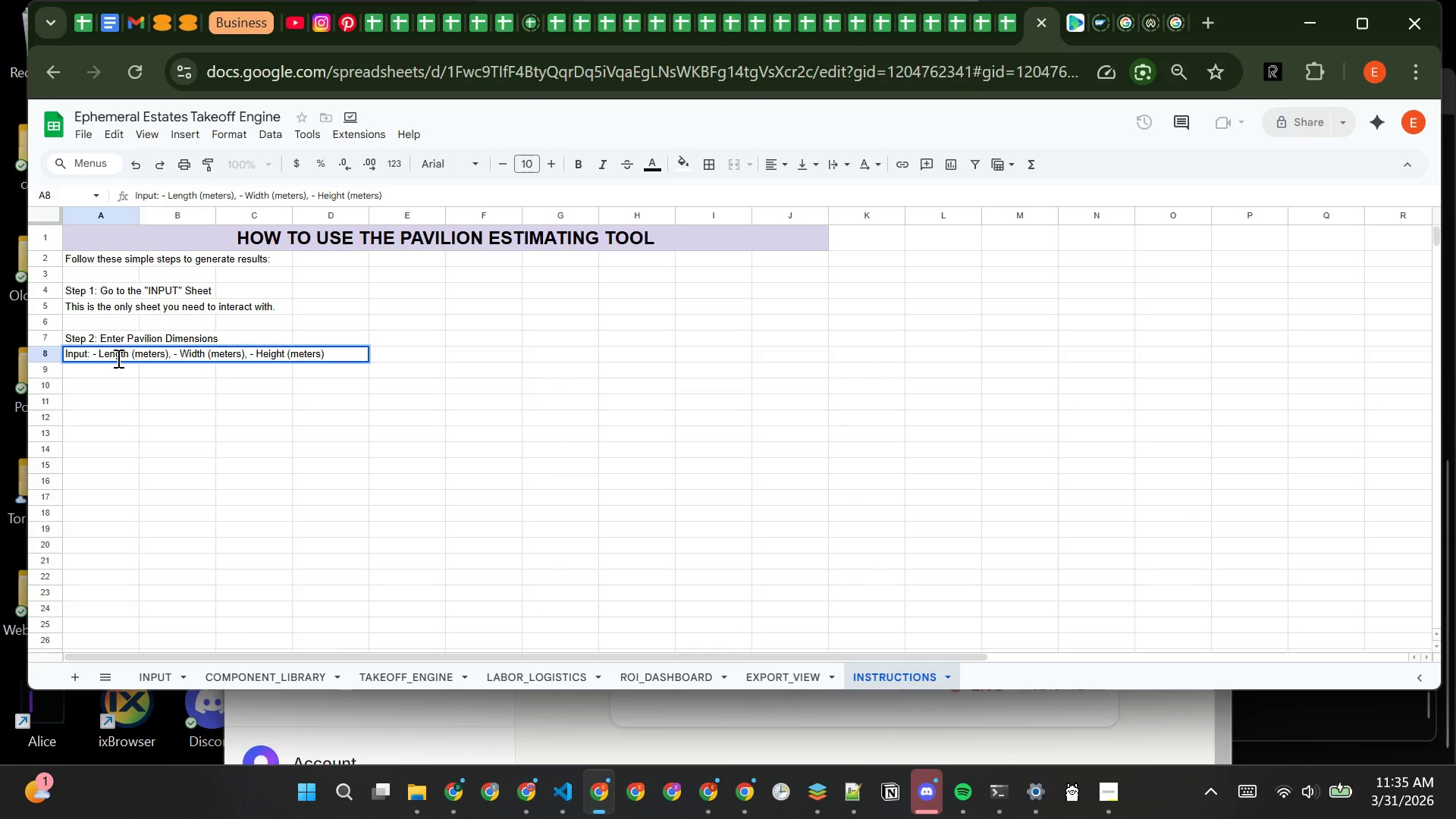 
left_click([154, 673])
 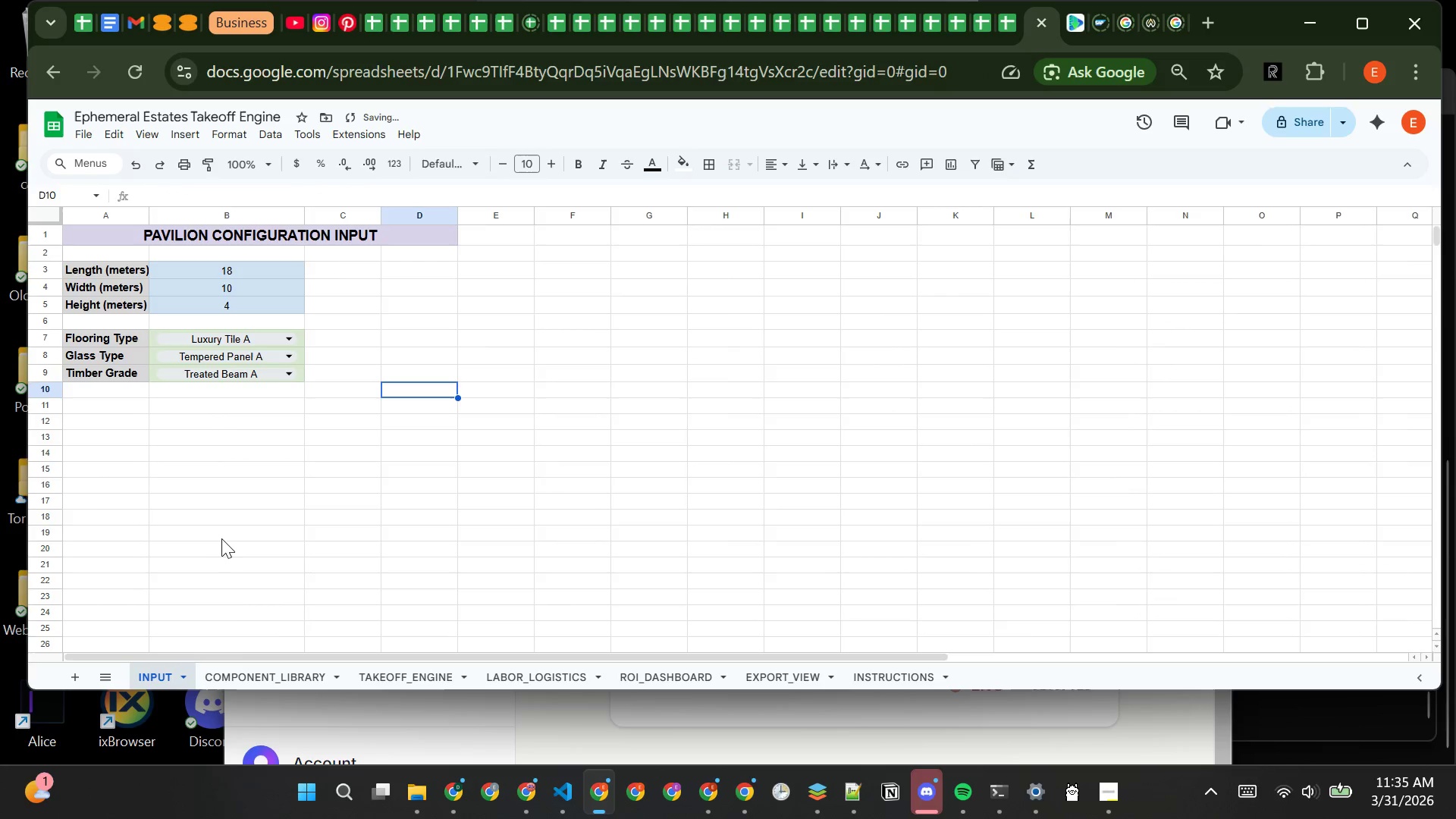 
left_click([222, 538])
 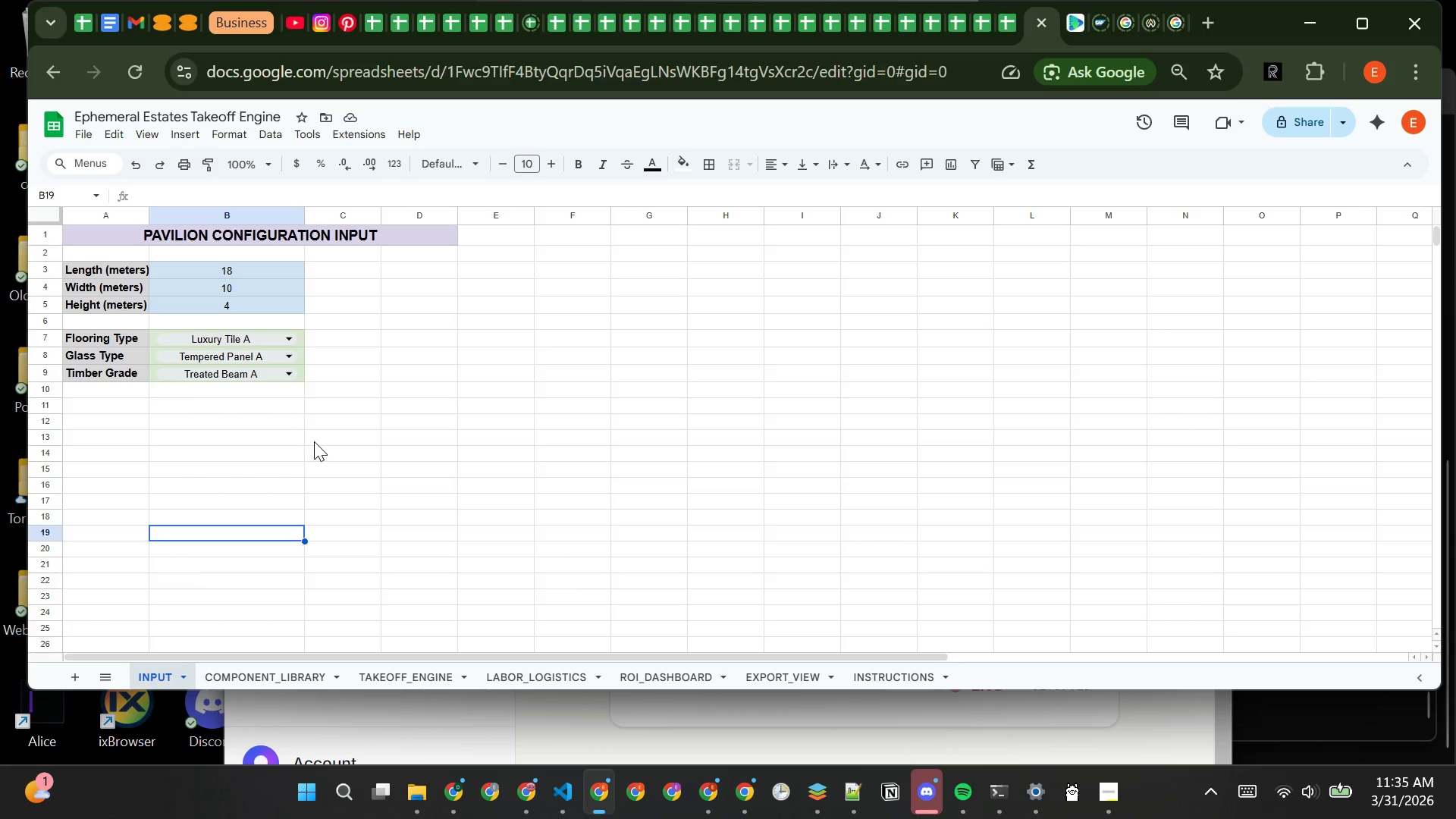 
wait(11.31)
 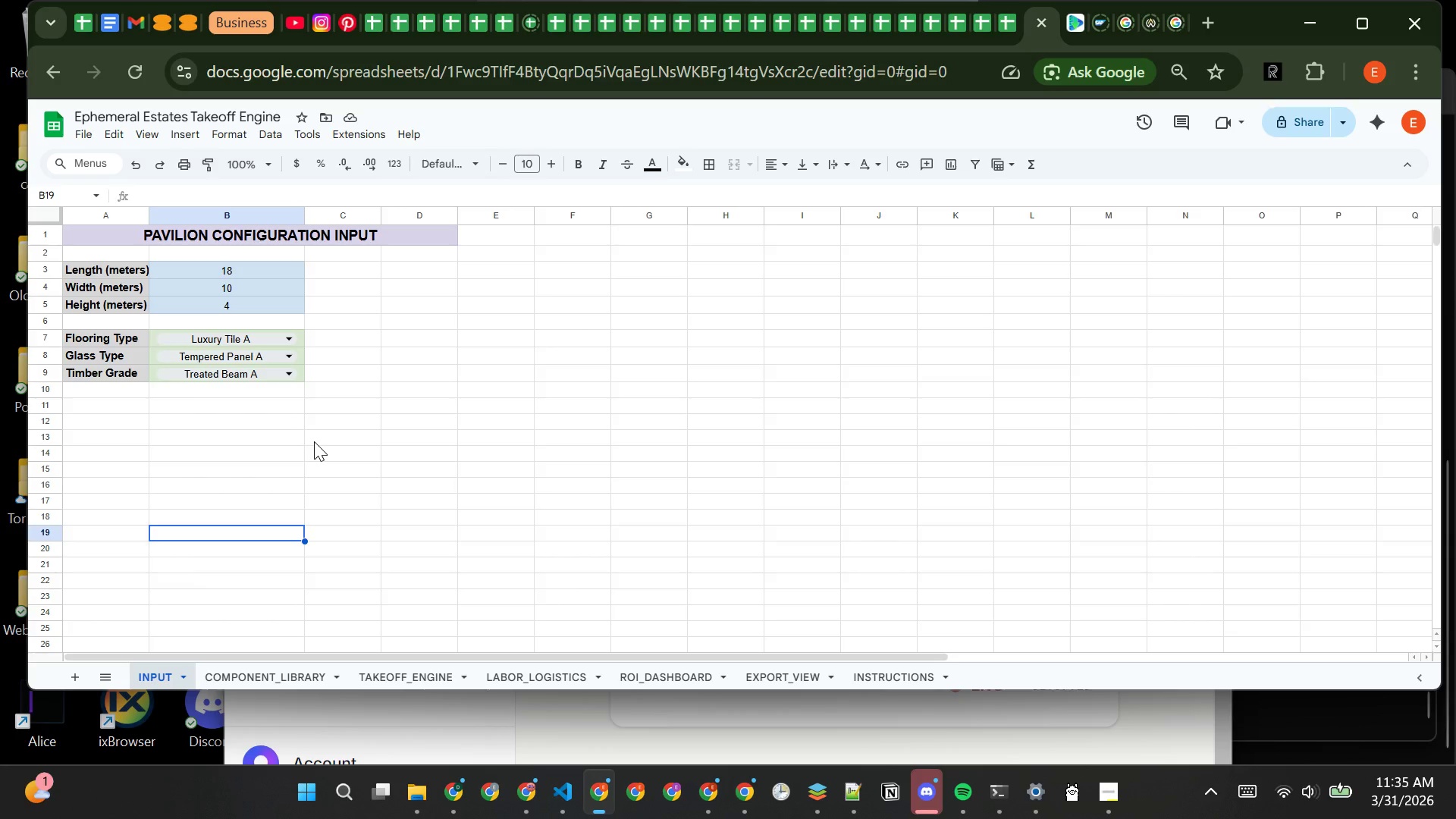 
left_click_drag(start_coordinate=[147, 213], to_coordinate=[176, 211])
 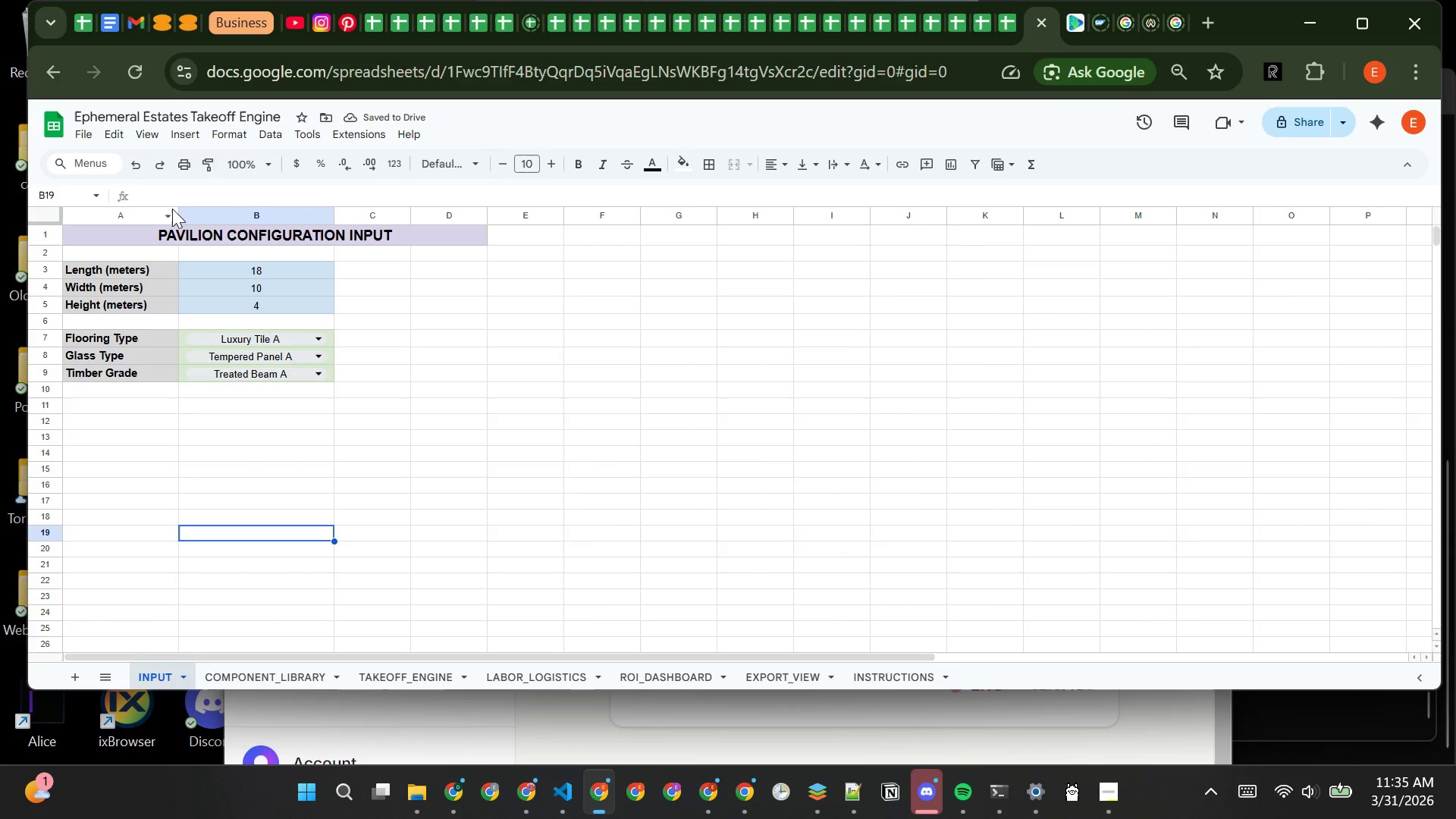 
left_click_drag(start_coordinate=[178, 209], to_coordinate=[206, 207])
 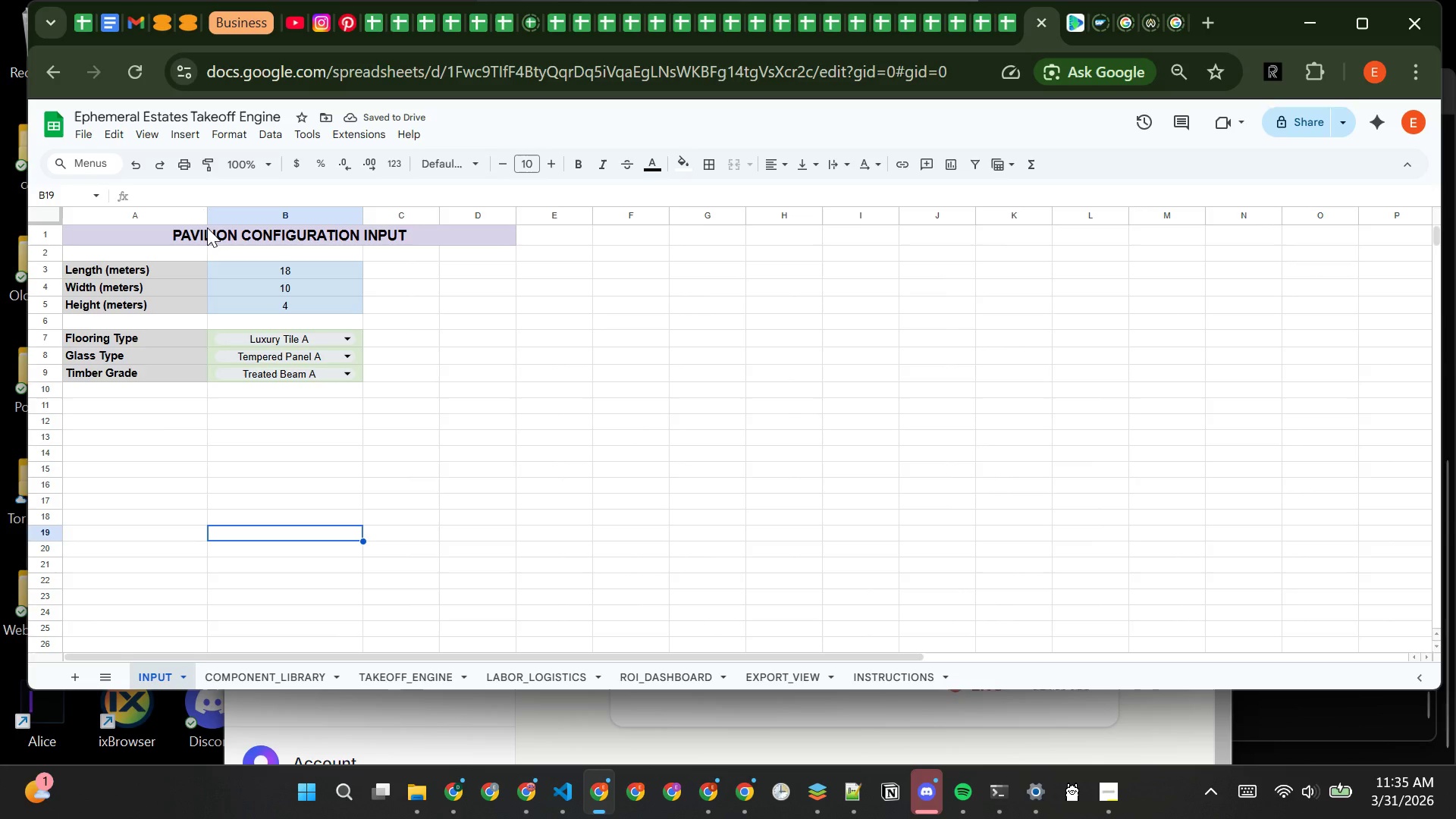 
left_click([199, 237])
 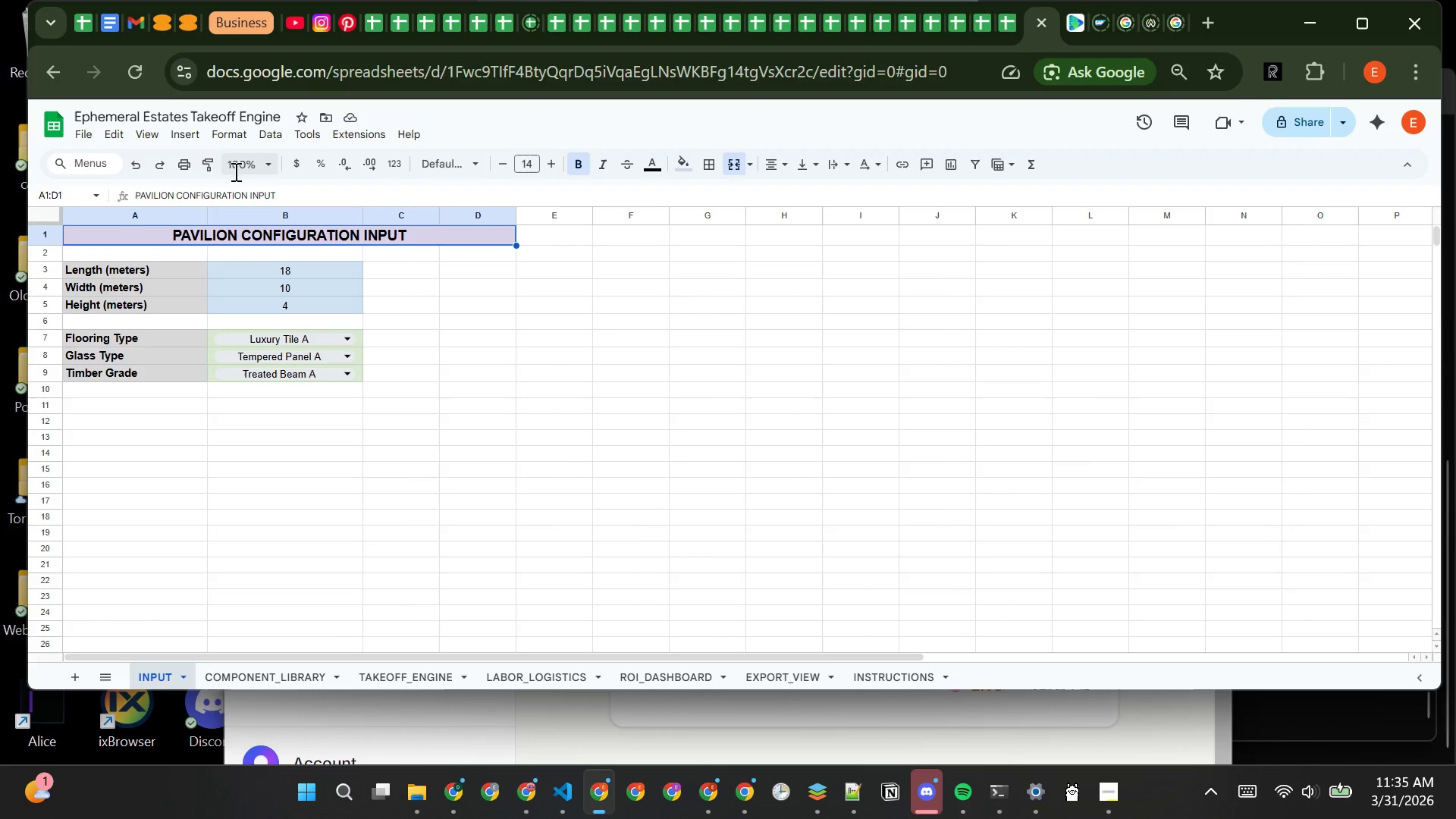 
left_click_drag(start_coordinate=[231, 146], to_coordinate=[236, 136])
 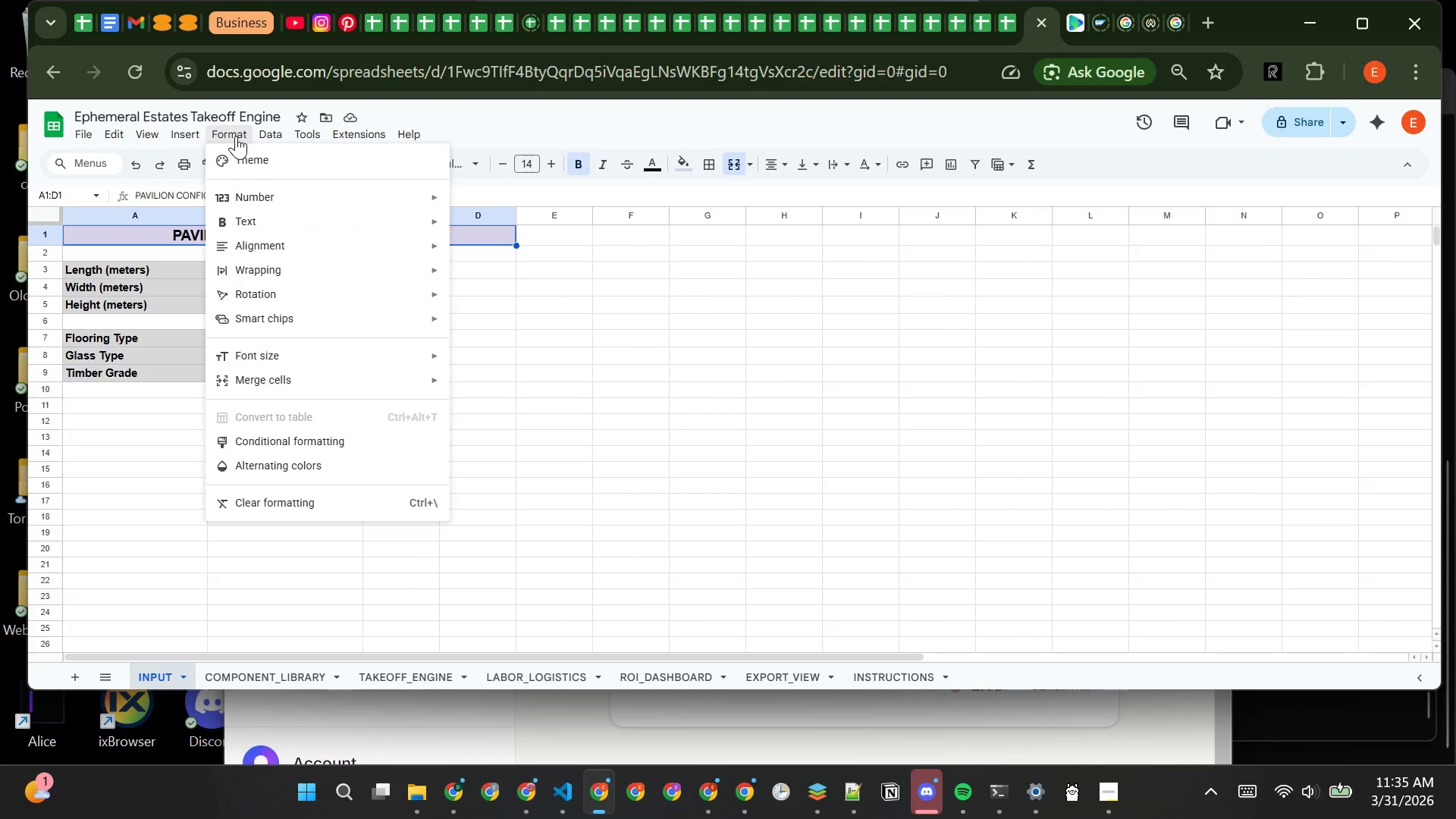 
left_click_drag(start_coordinate=[236, 136], to_coordinate=[512, 450])
 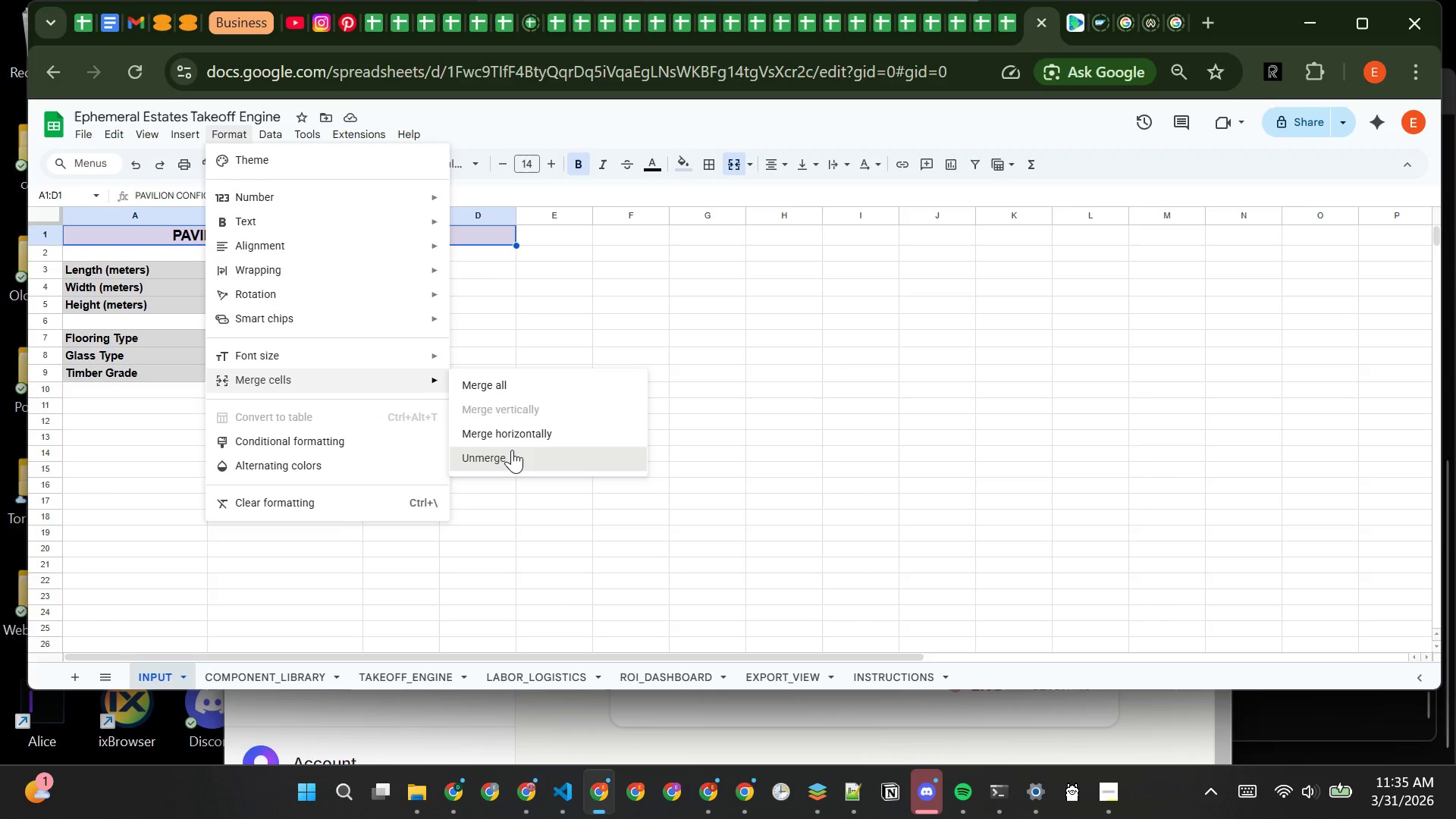 
left_click([512, 450])
 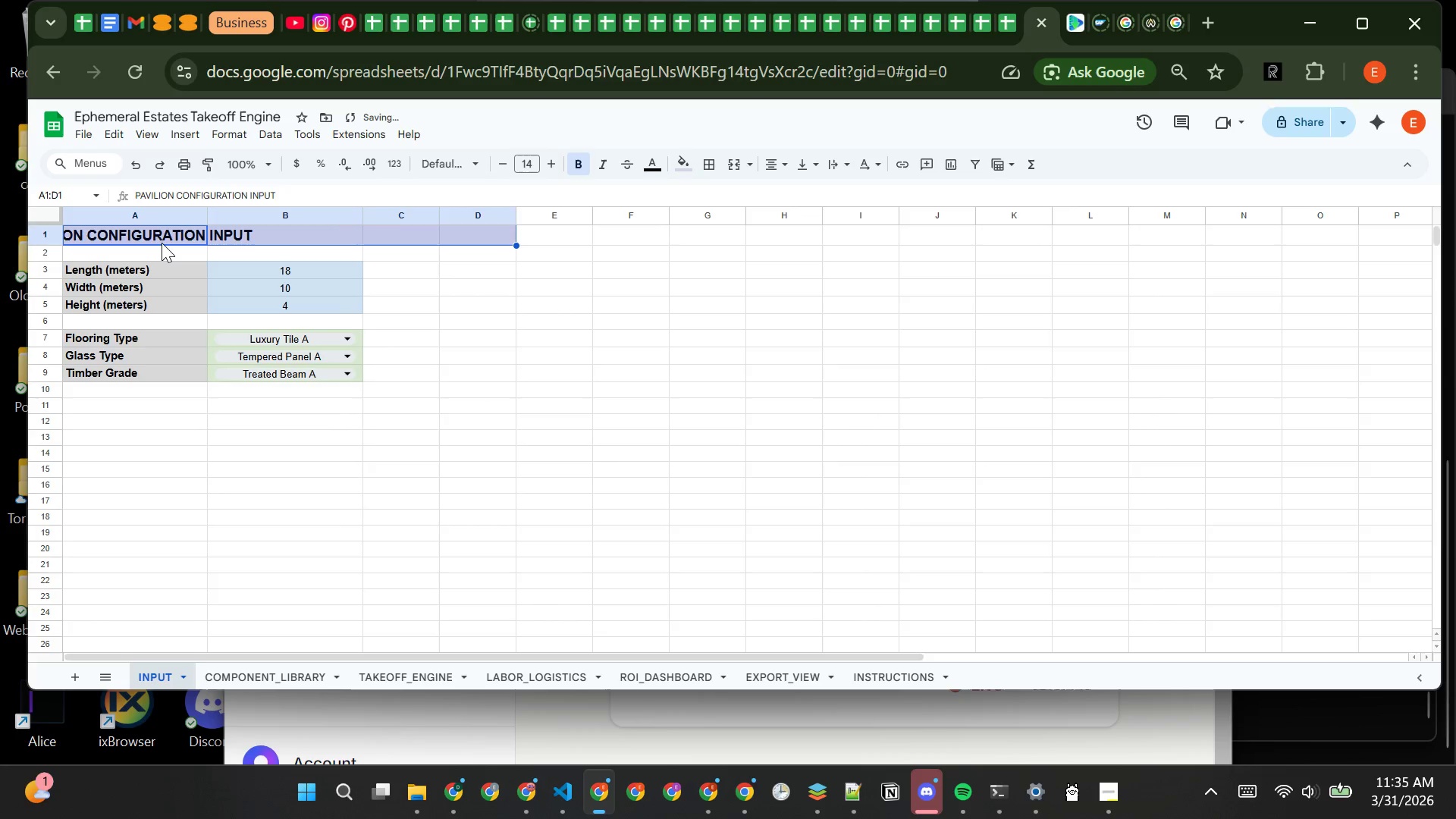 
left_click([162, 243])
 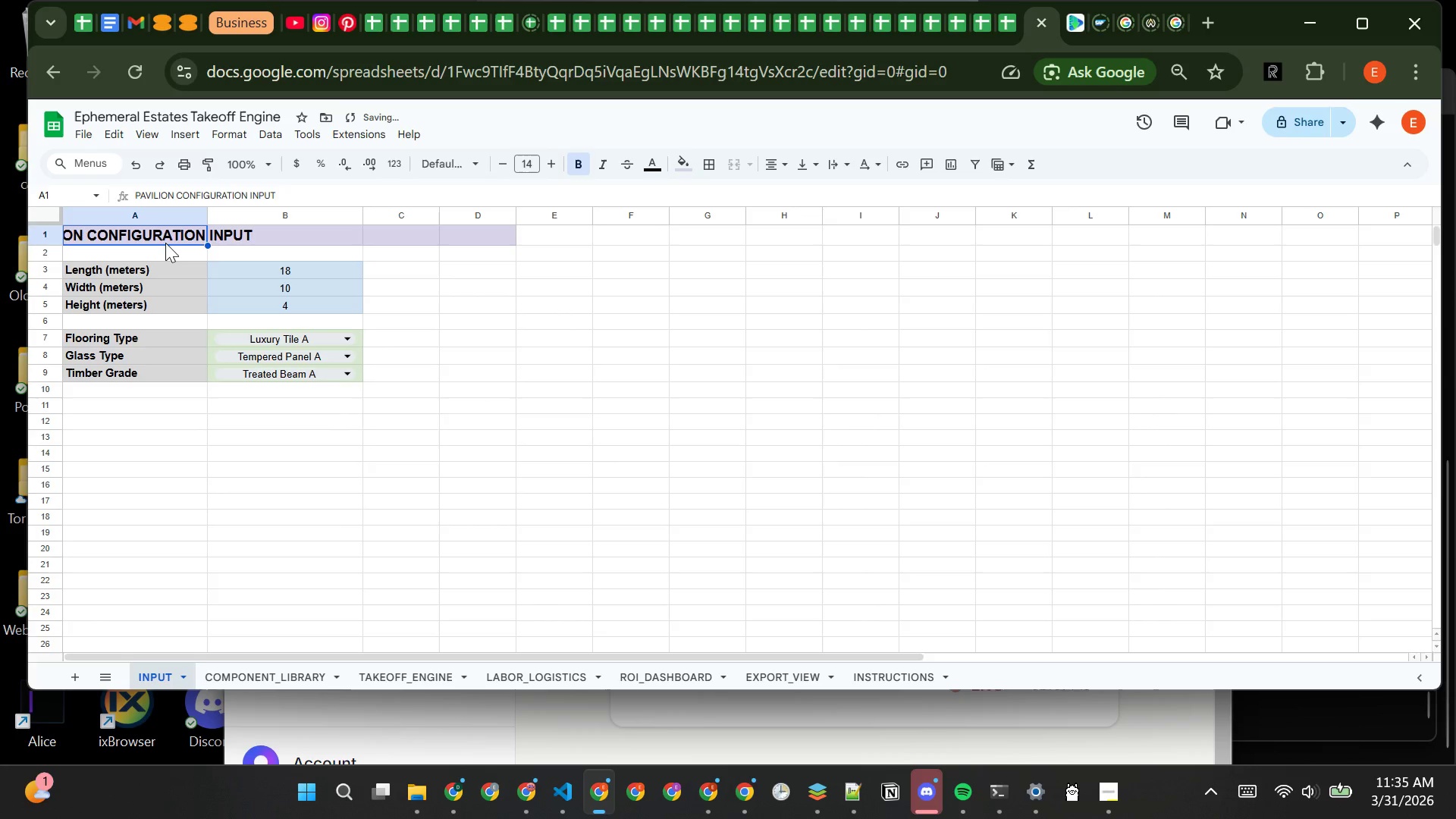 
left_click_drag(start_coordinate=[162, 243], to_coordinate=[334, 228])
 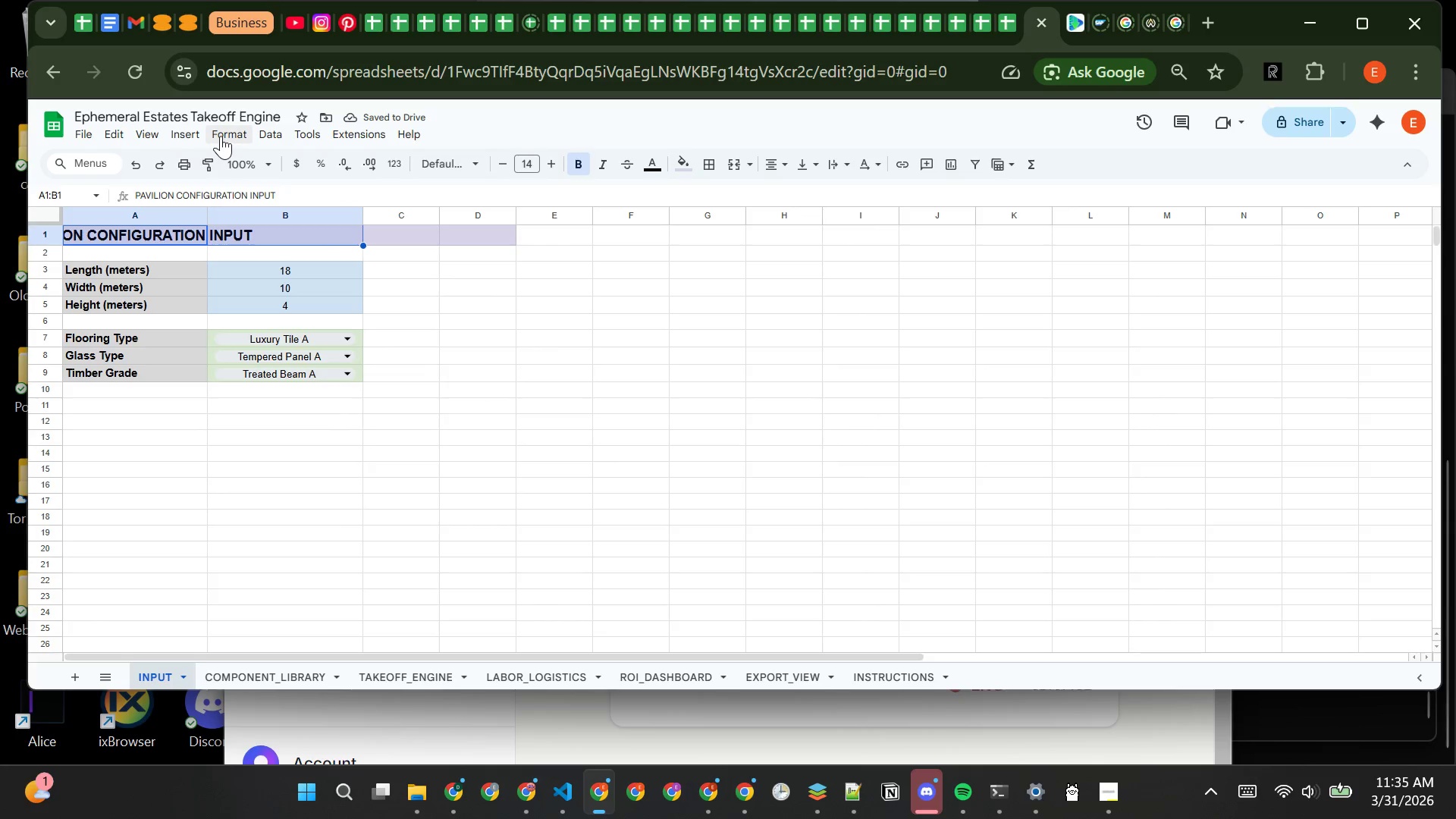 
left_click([221, 136])
 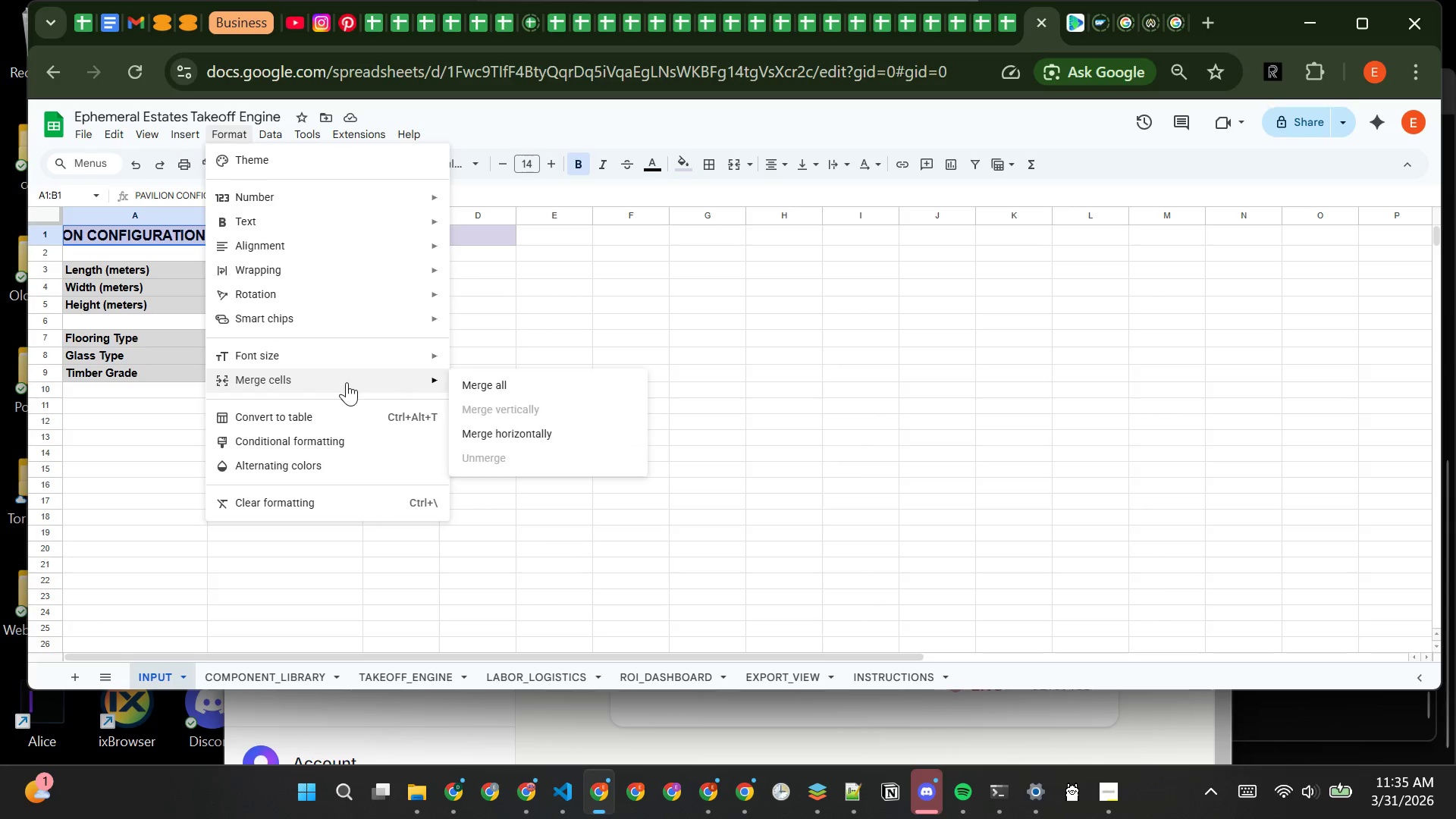 
left_click([347, 379])
 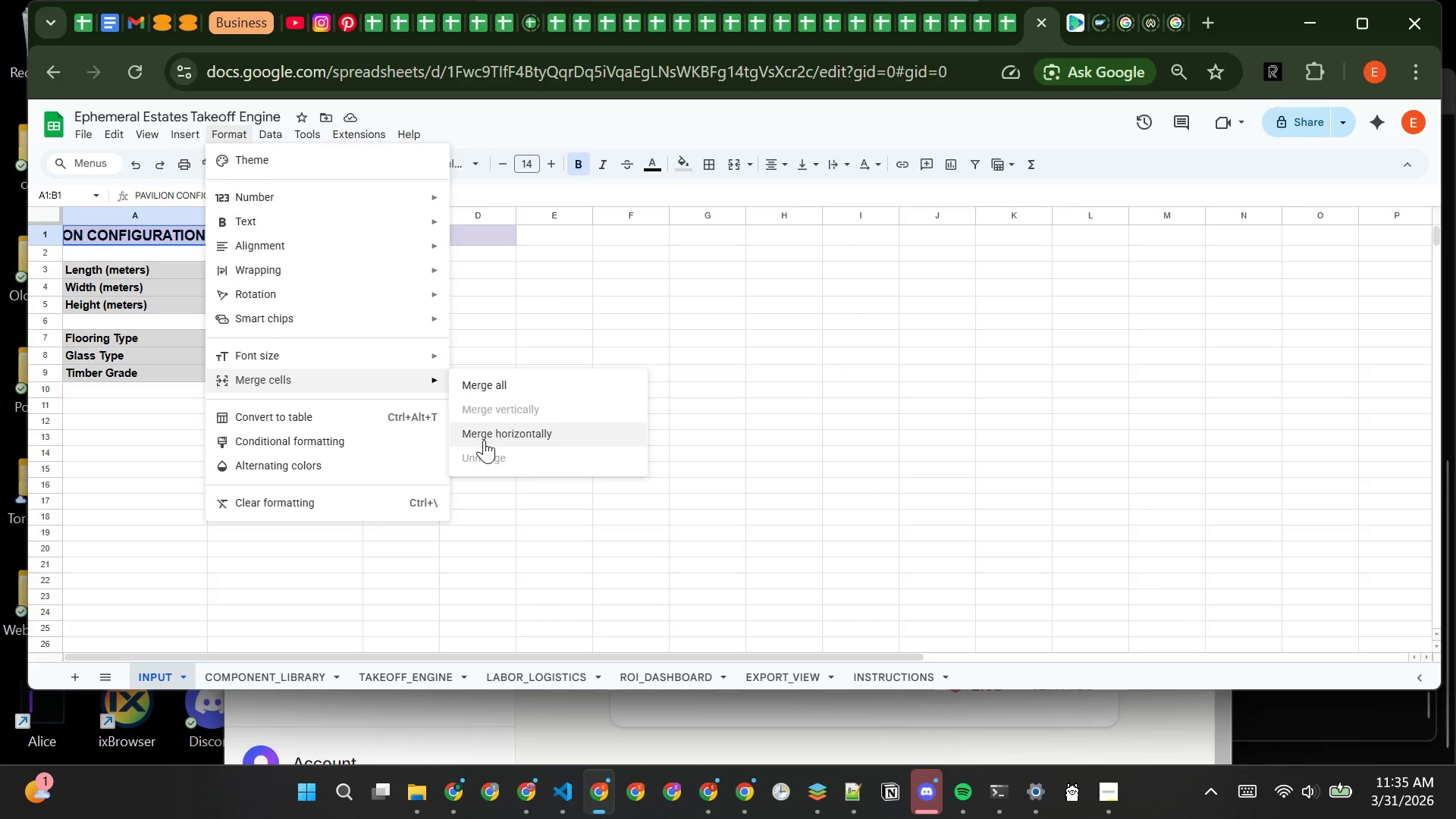 
left_click([484, 440])
 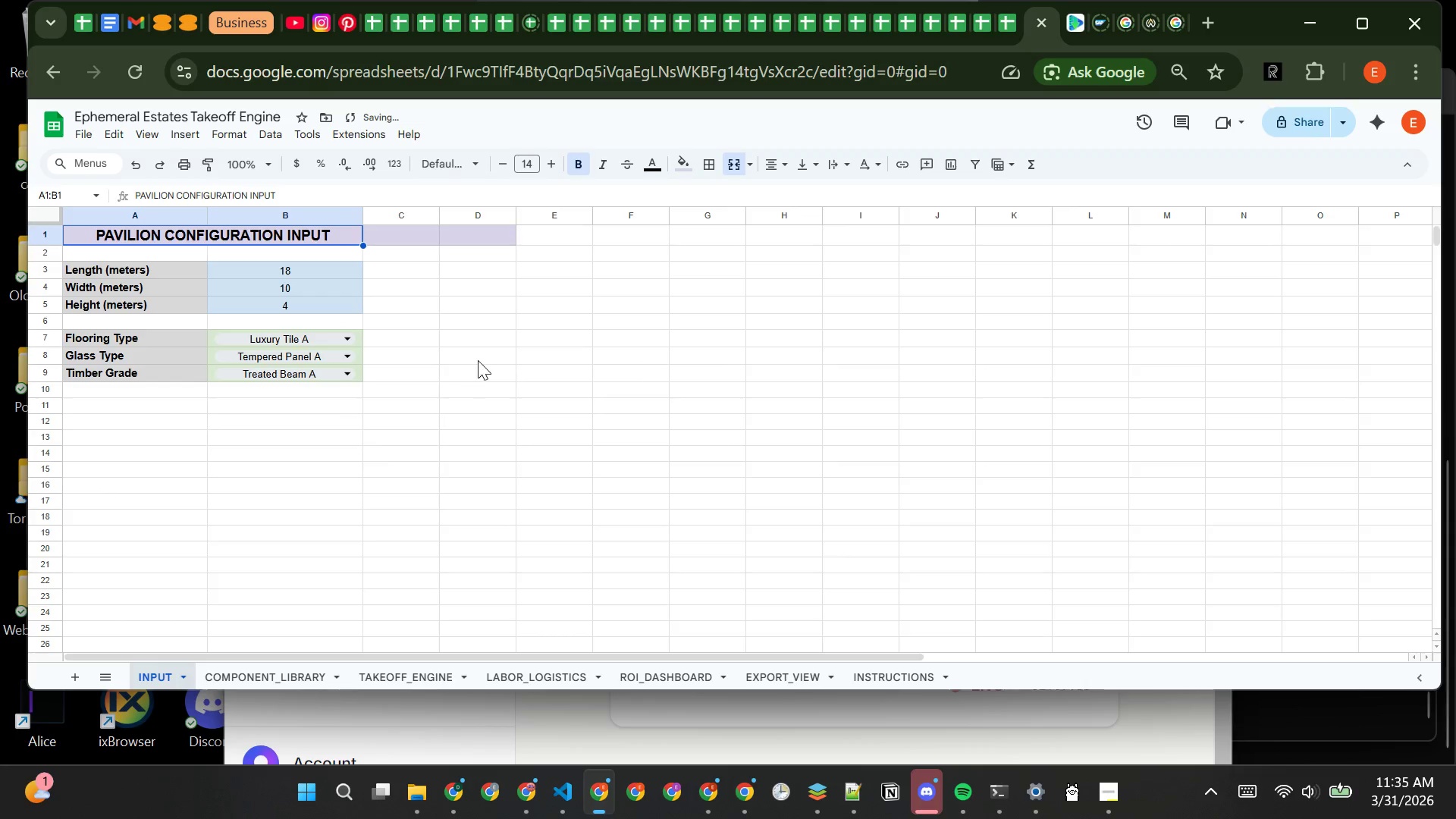 
left_click([478, 360])
 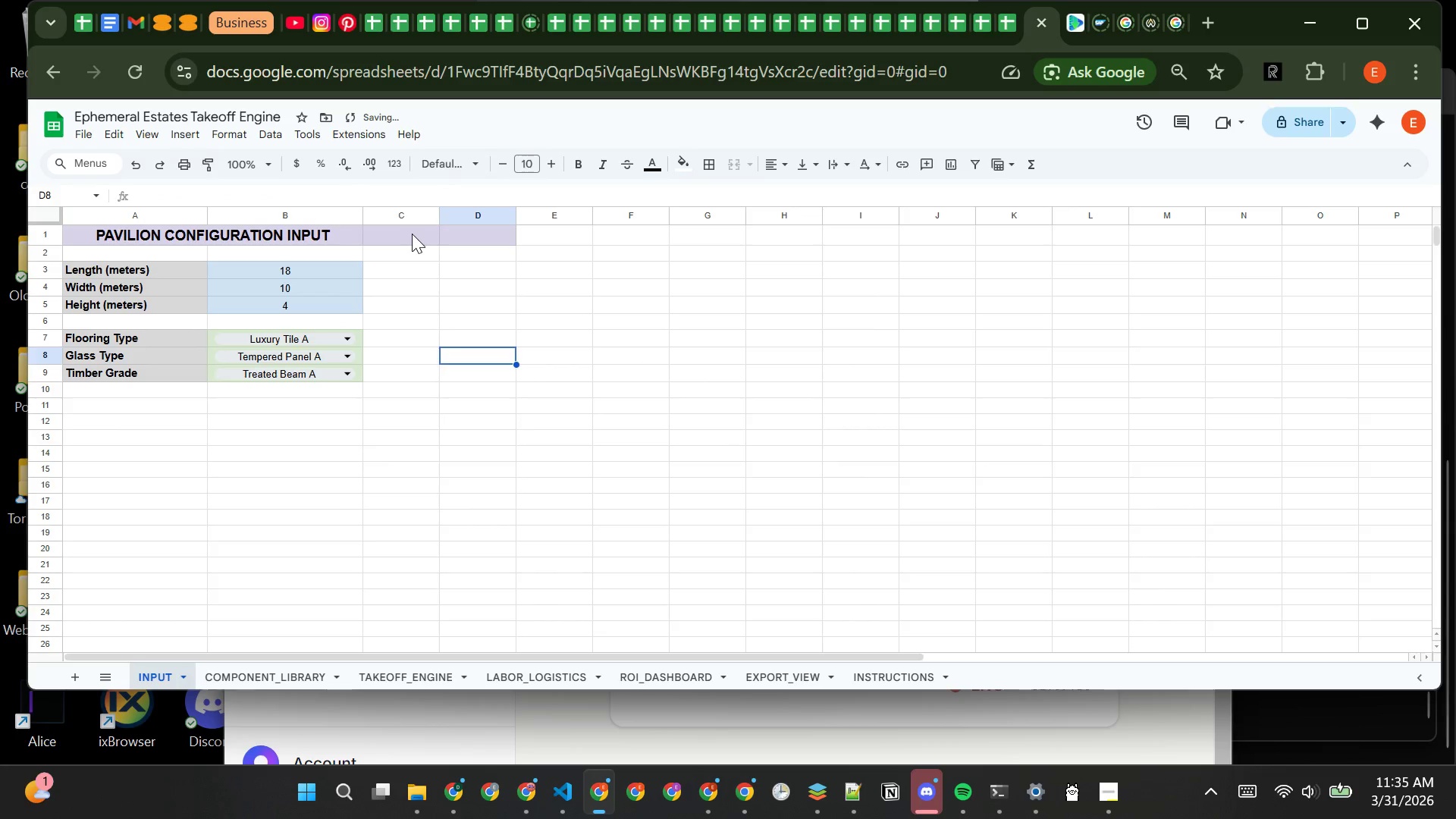 
left_click([412, 234])
 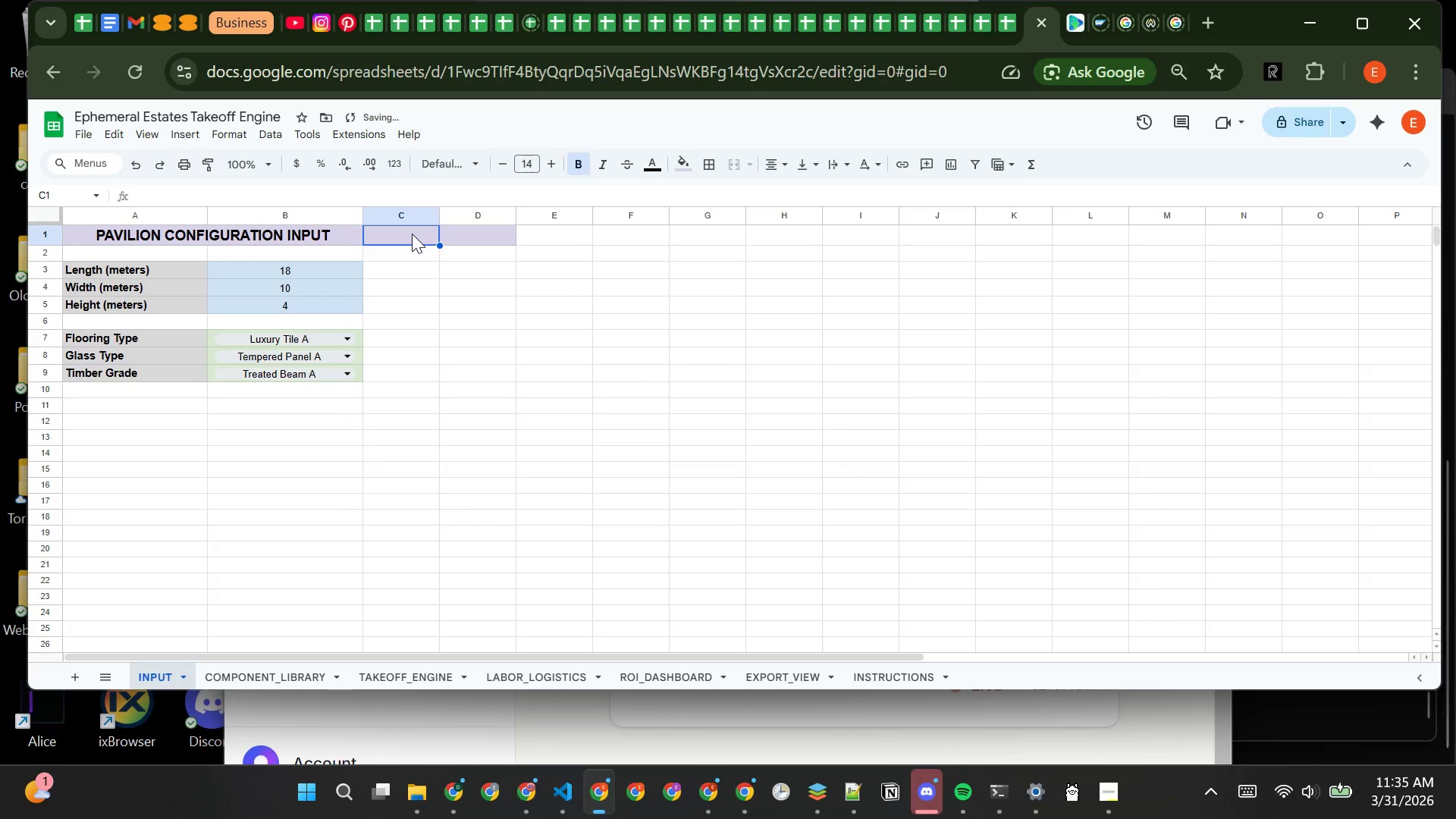 
left_click_drag(start_coordinate=[412, 234], to_coordinate=[481, 240])
 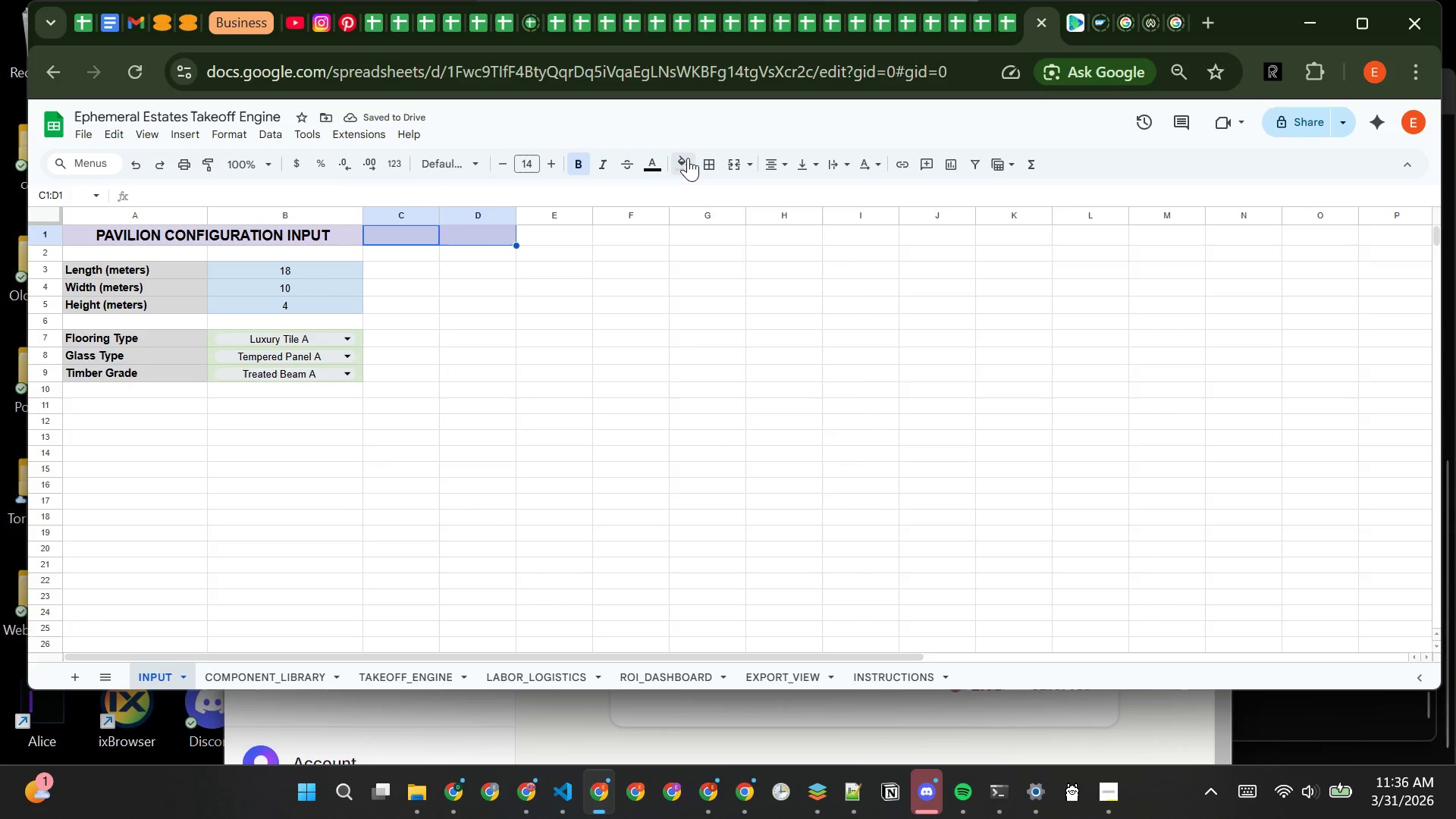 
left_click([688, 158])
 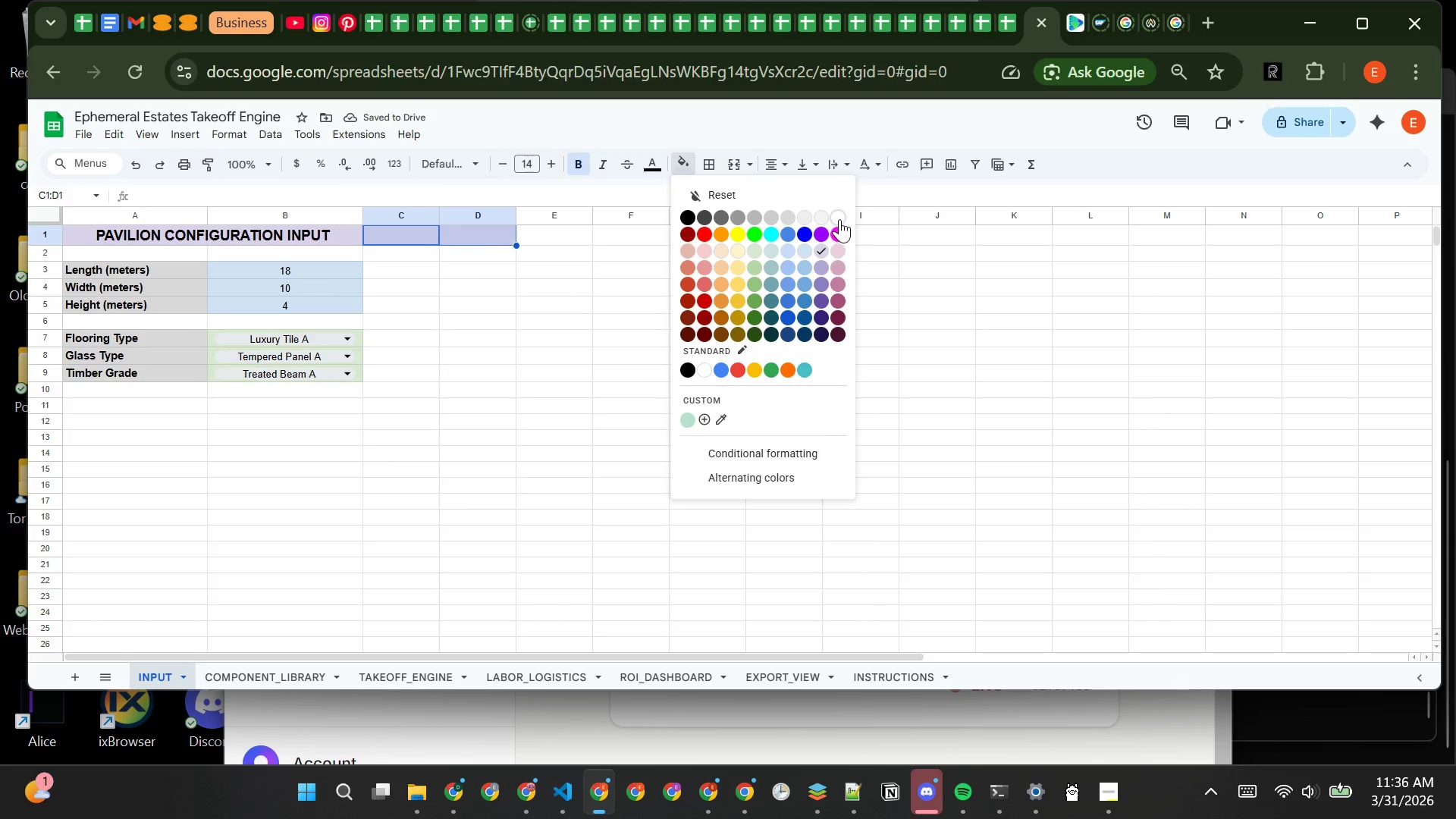 
left_click([839, 219])
 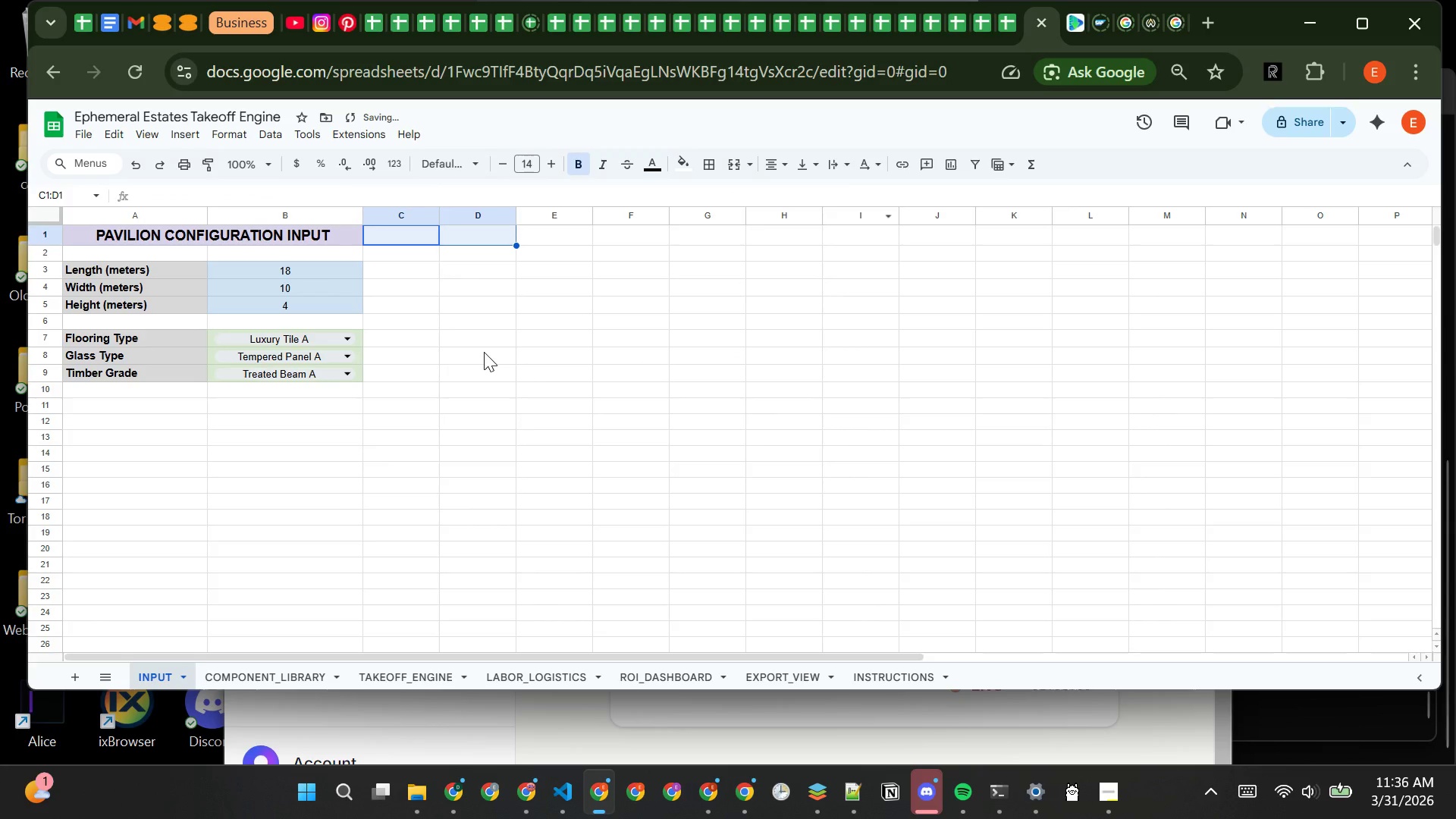 
left_click([484, 352])
 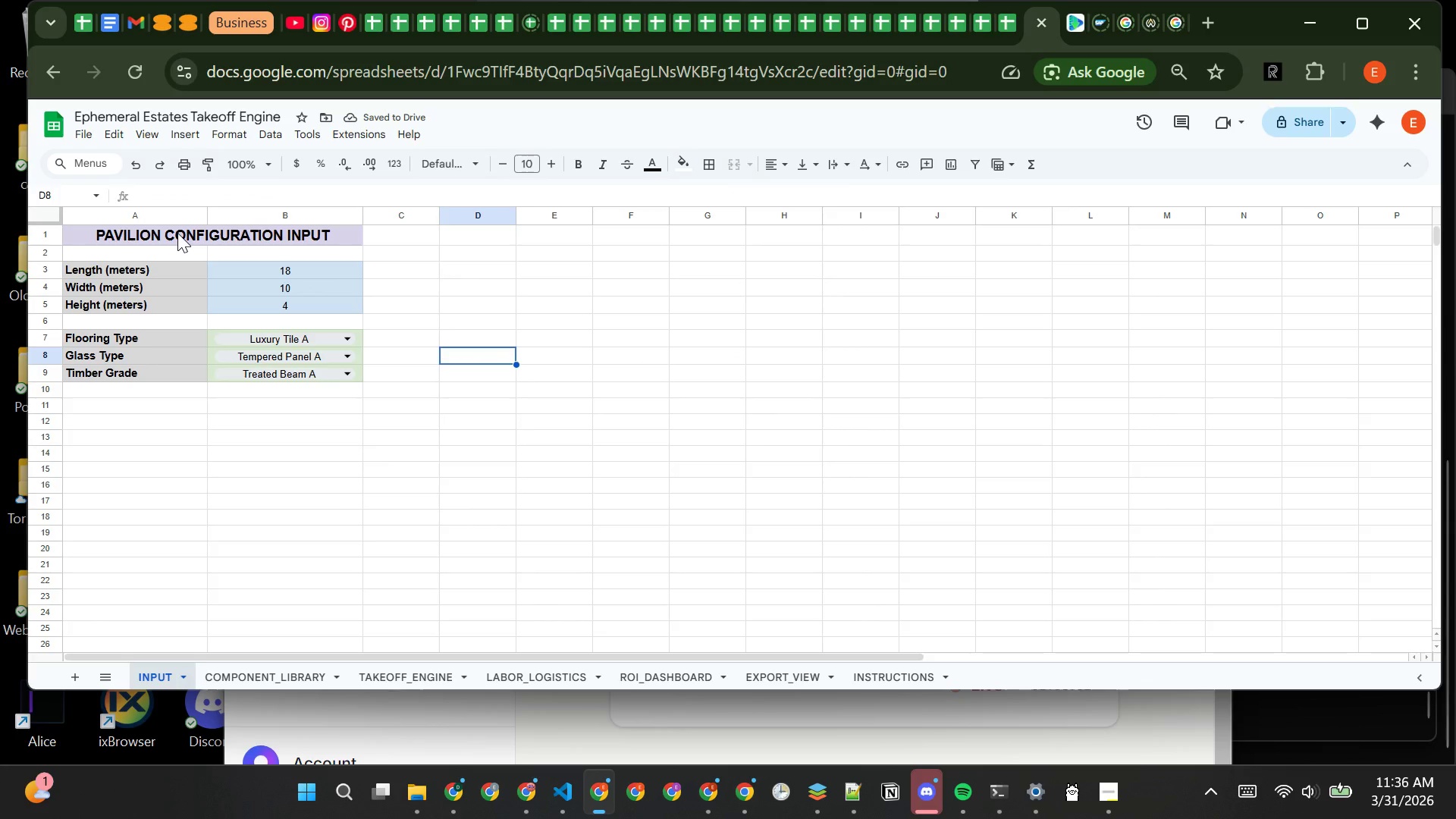 
left_click([177, 233])
 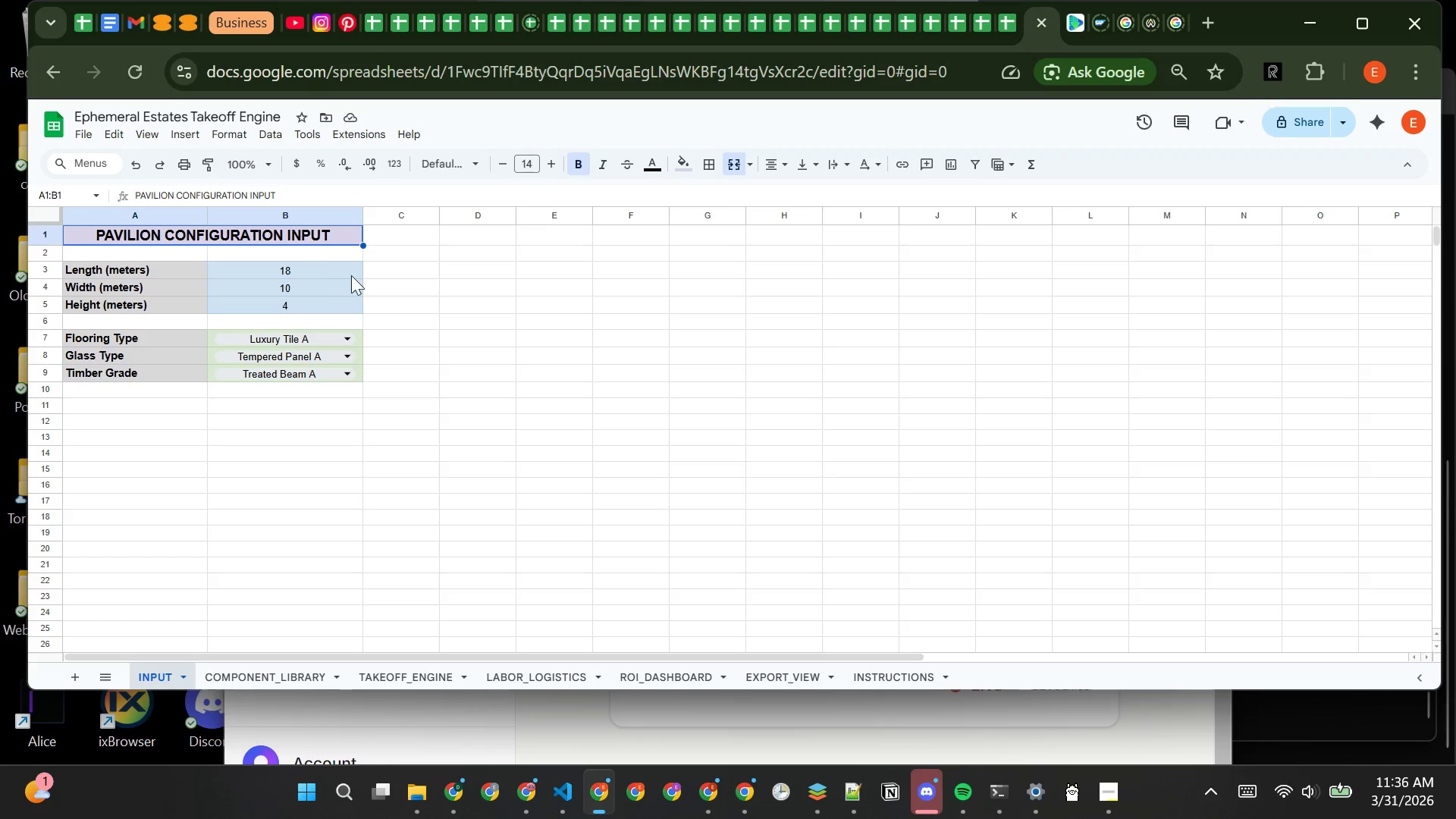 
left_click([419, 294])
 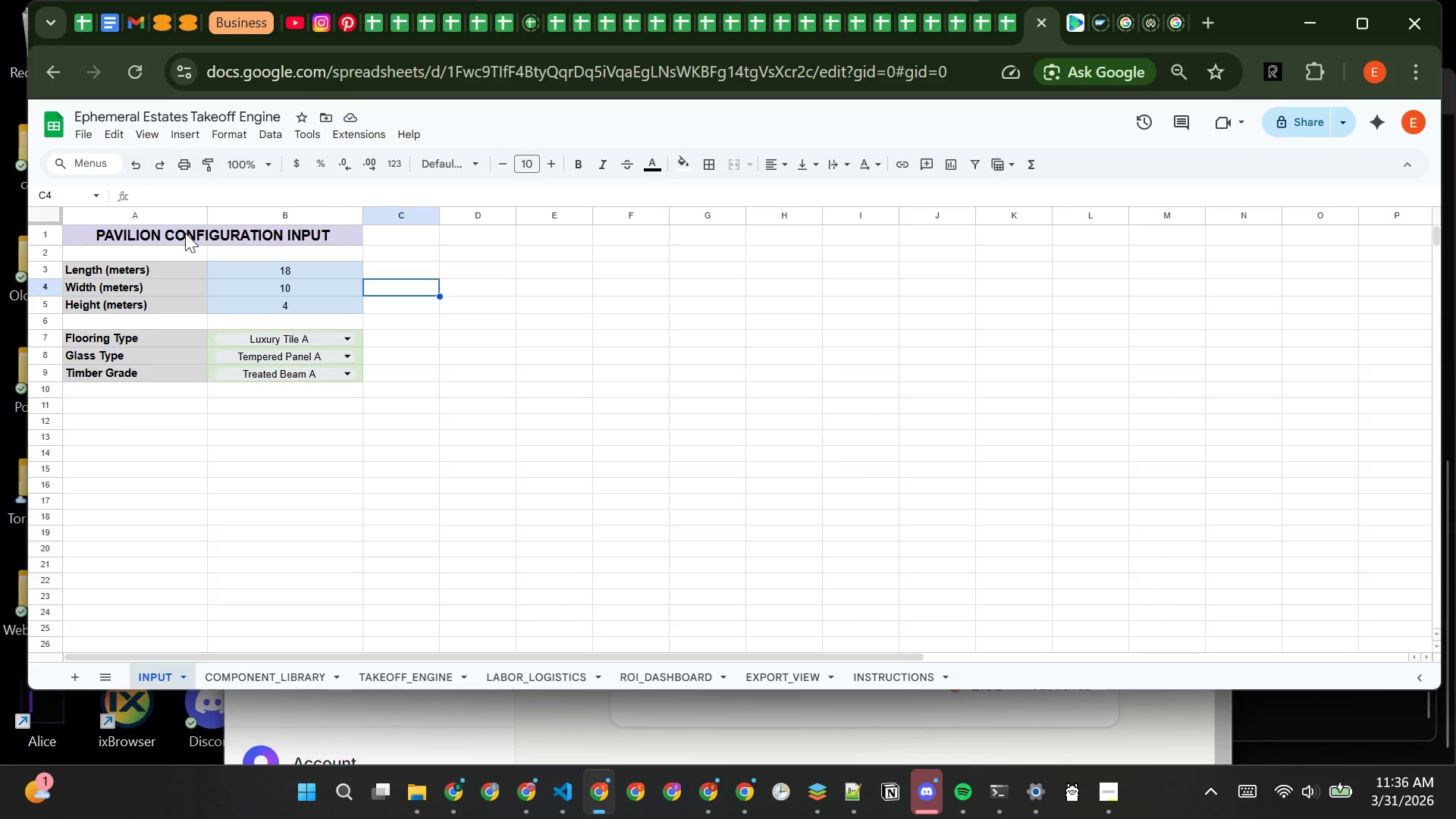 
left_click_drag(start_coordinate=[182, 233], to_coordinate=[237, 234])
 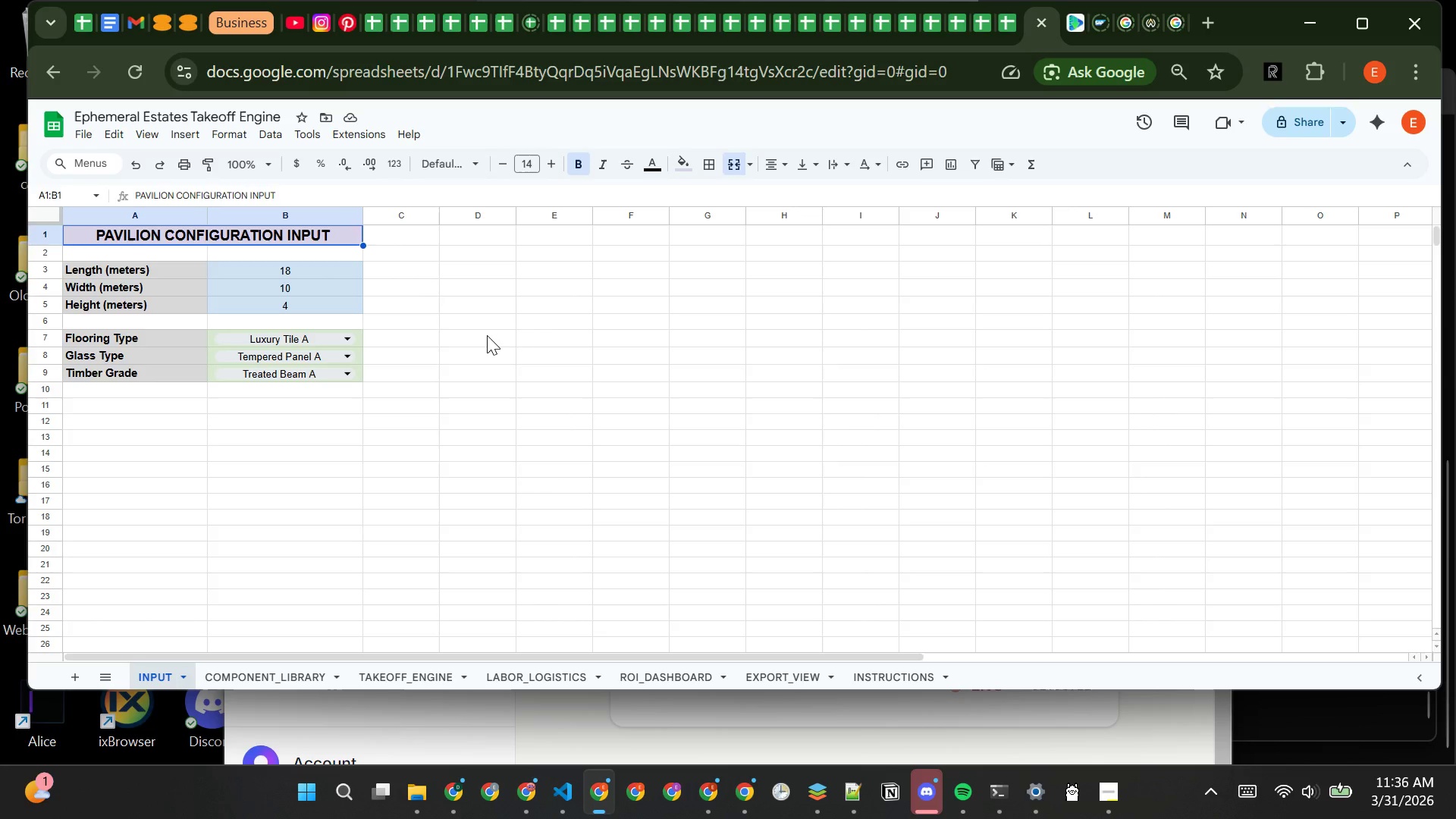 
left_click([487, 335])
 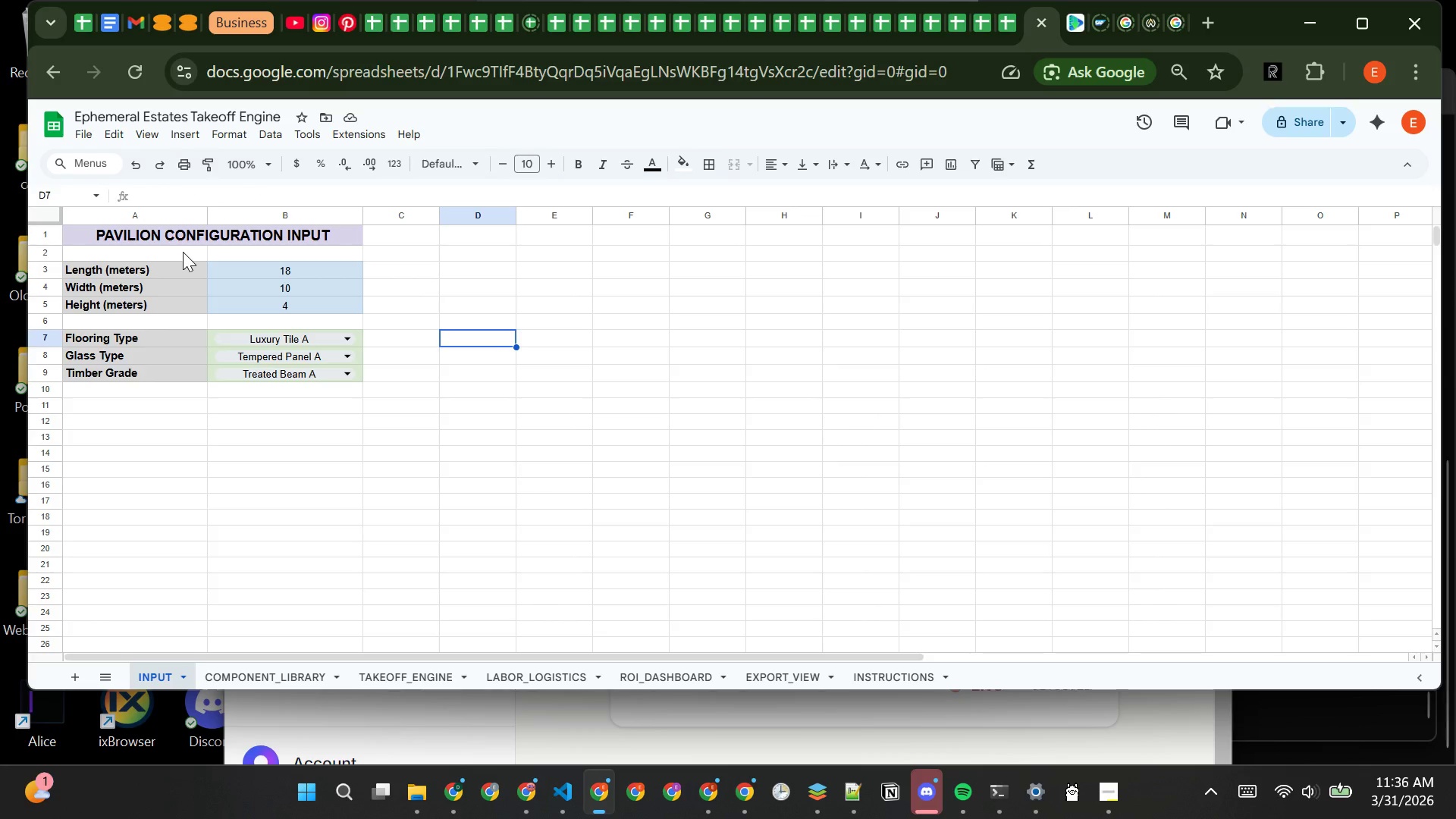 
left_click_drag(start_coordinate=[183, 252], to_coordinate=[244, 260])
 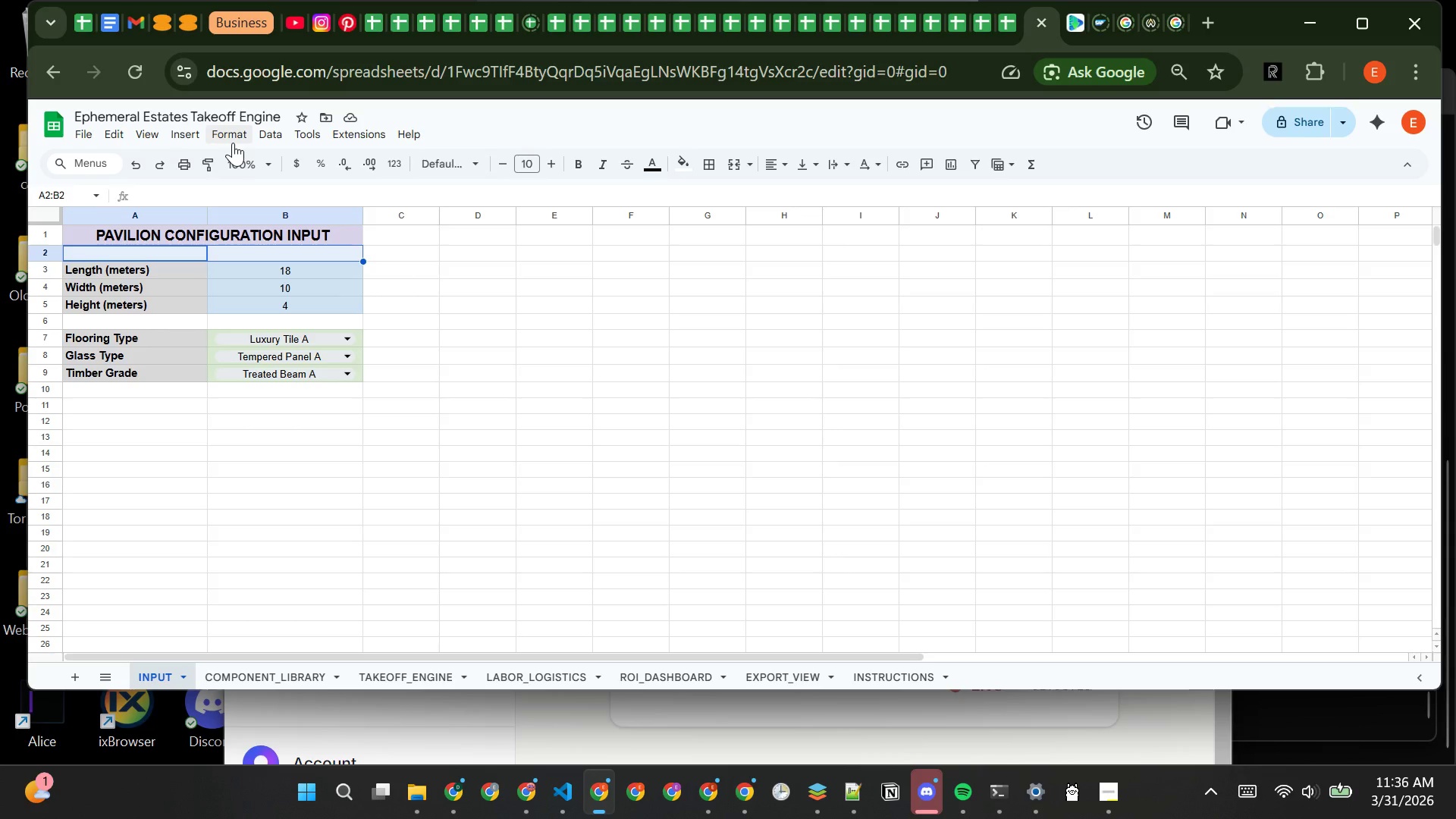 
left_click([233, 143])
 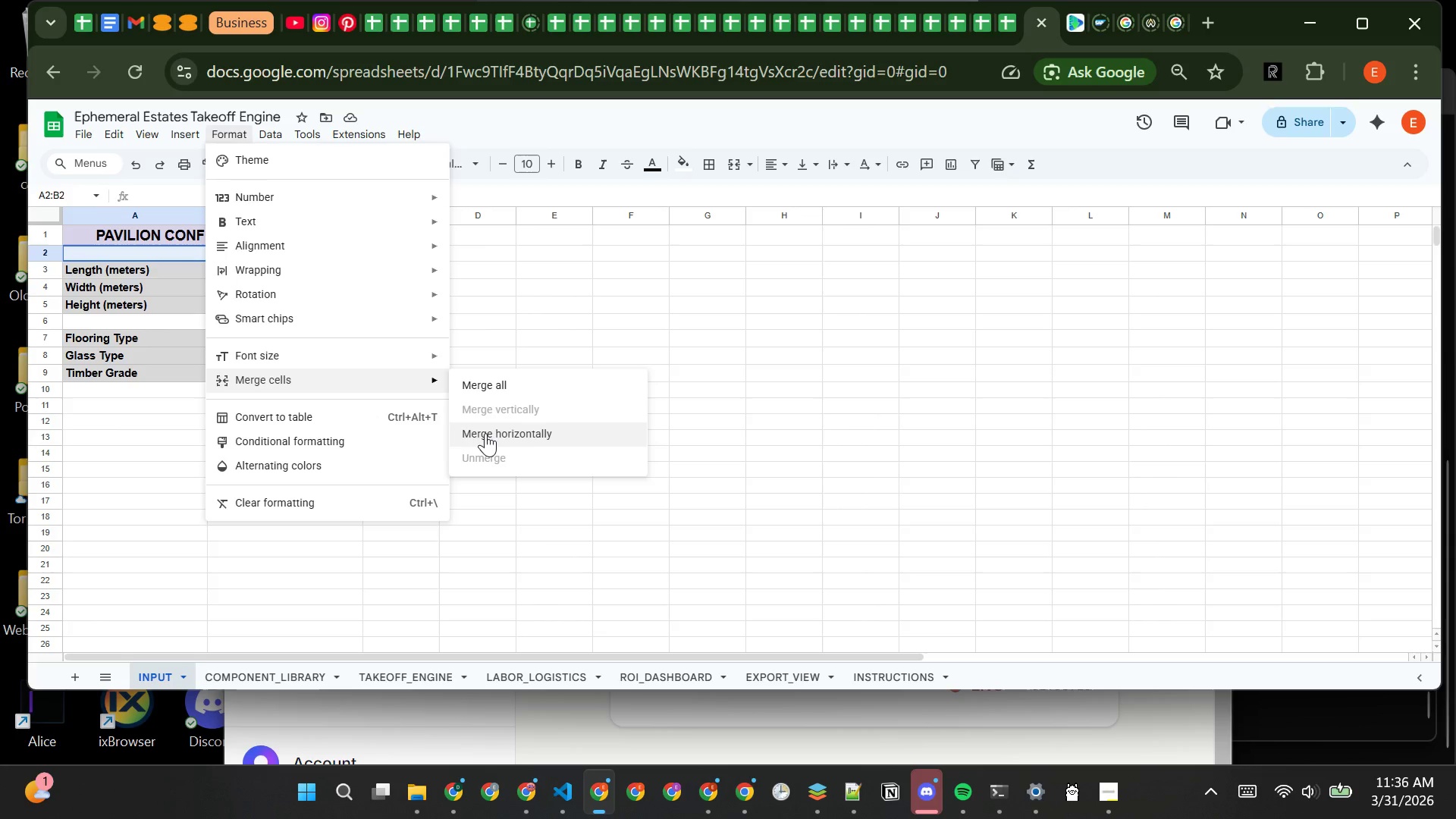 
left_click([485, 438])
 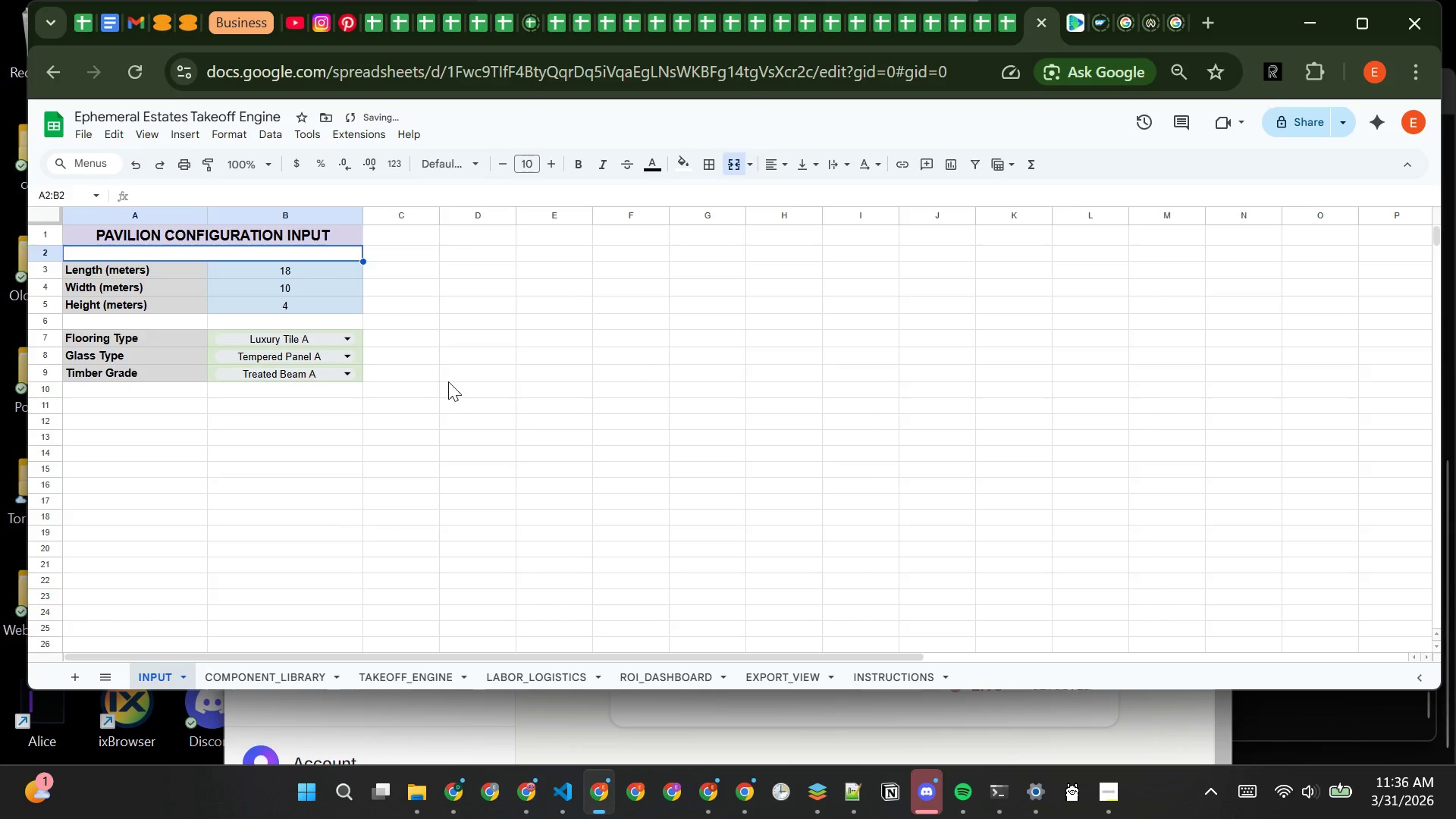 
left_click([448, 381])
 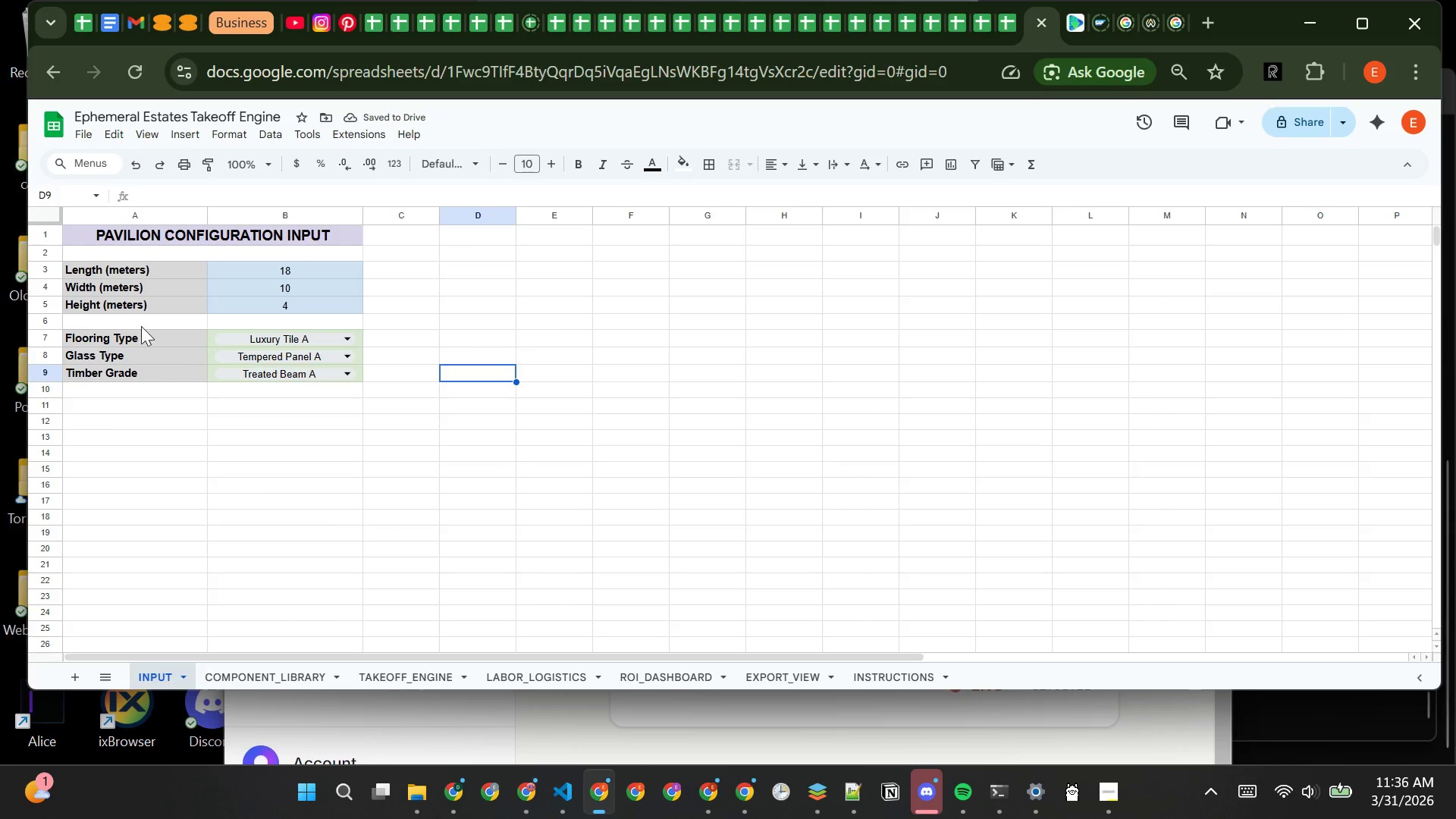 
left_click_drag(start_coordinate=[139, 318], to_coordinate=[230, 320])
 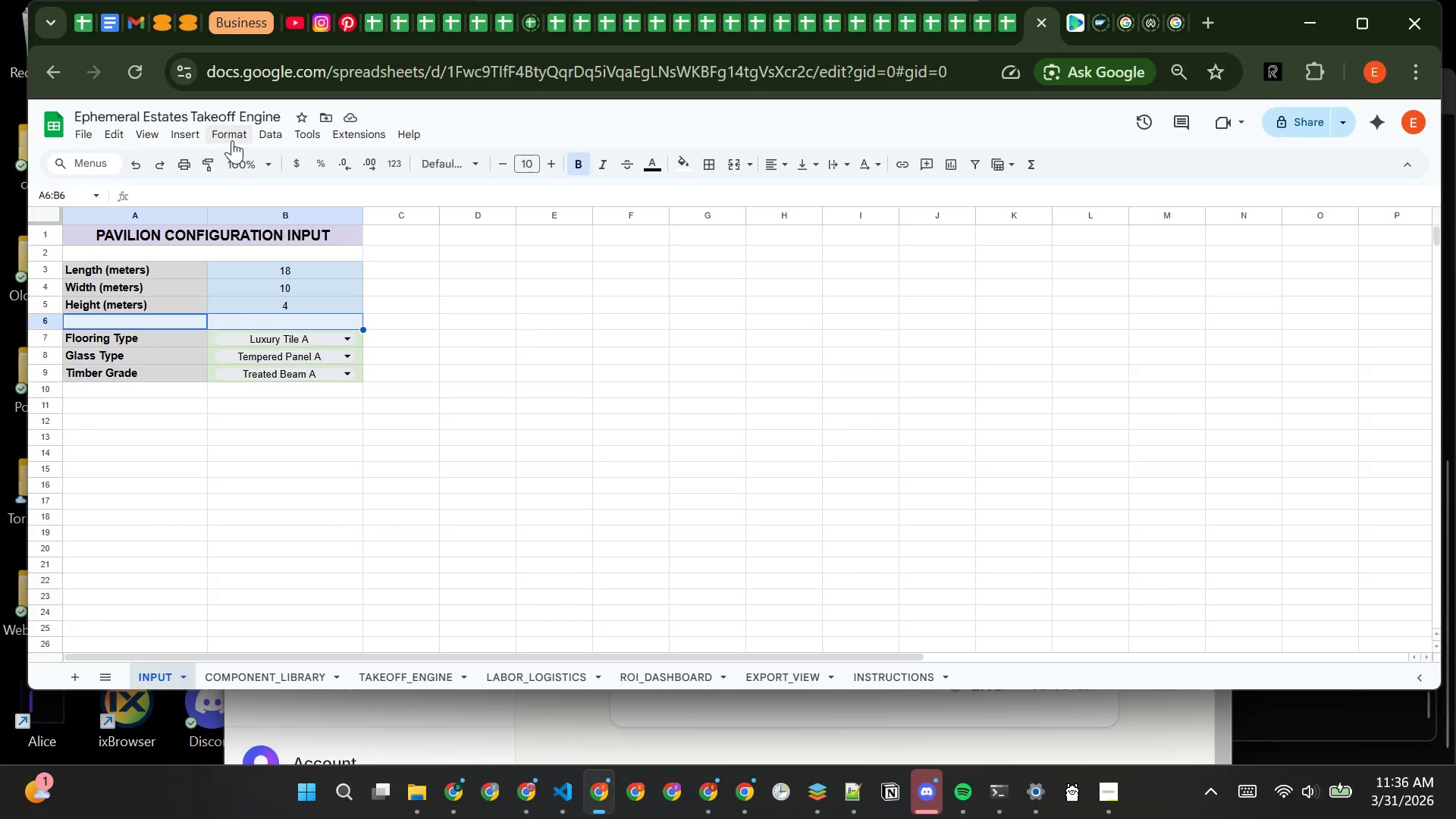 
left_click([232, 140])
 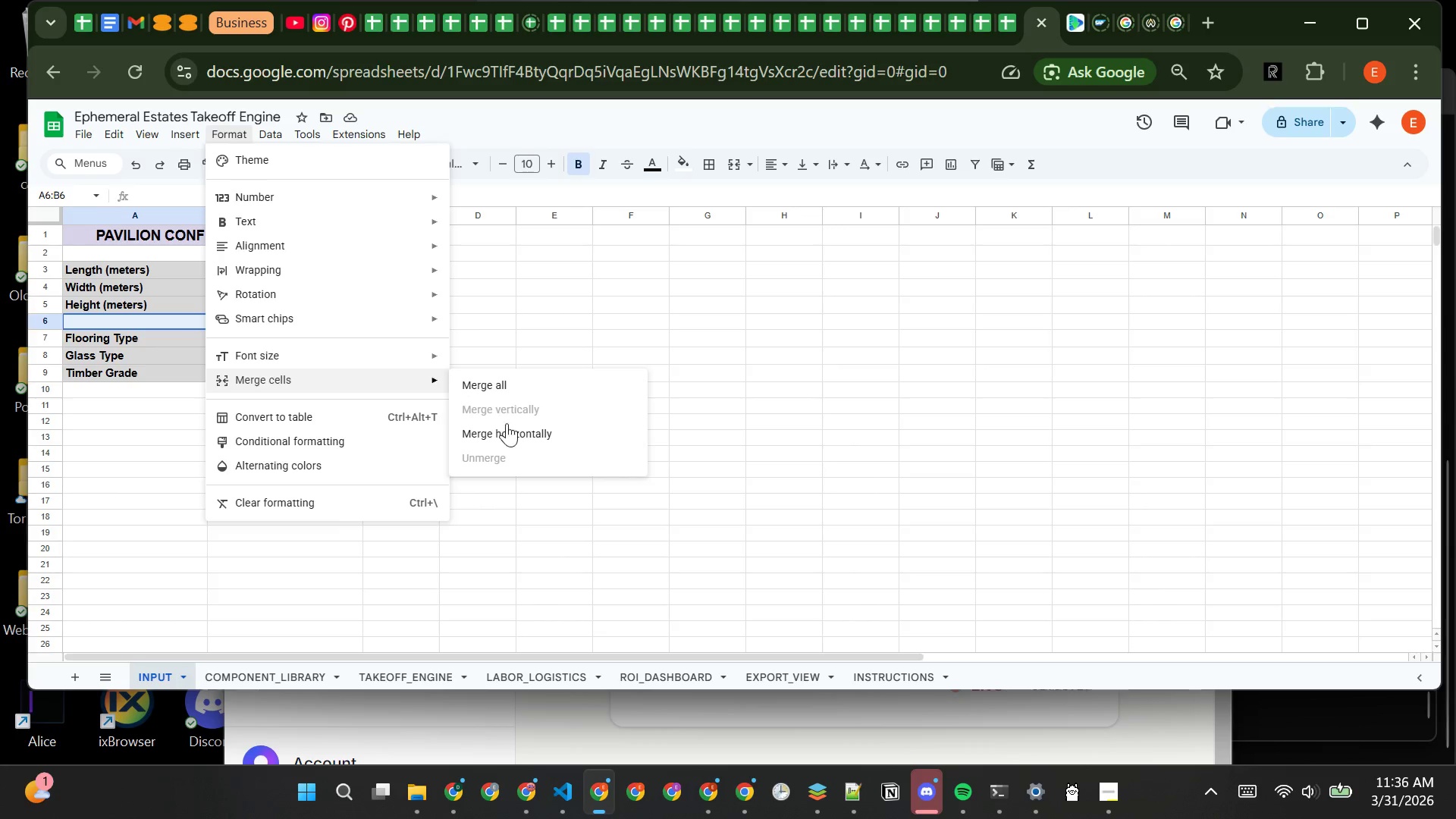 
left_click([508, 425])
 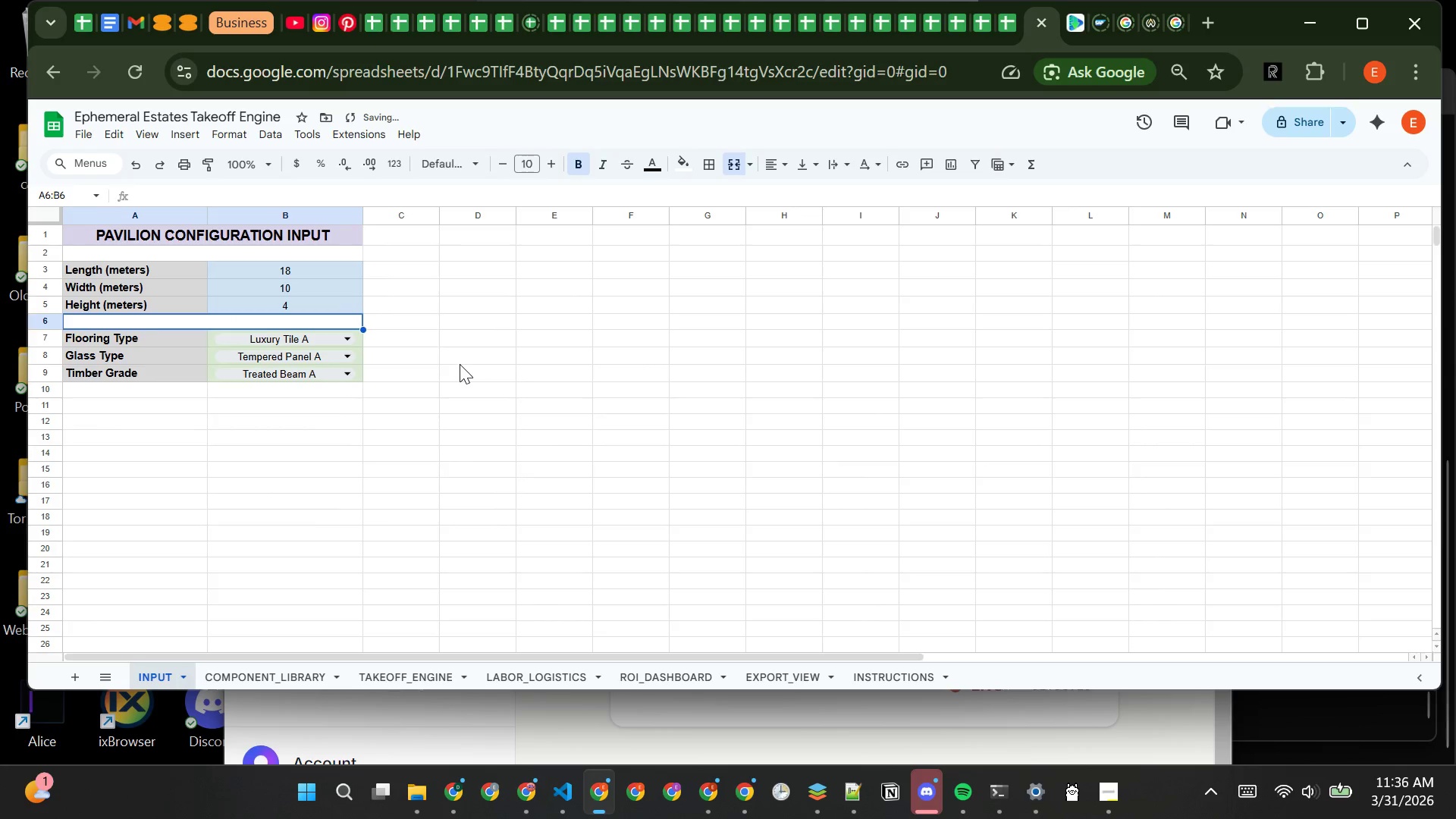 
left_click([460, 364])
 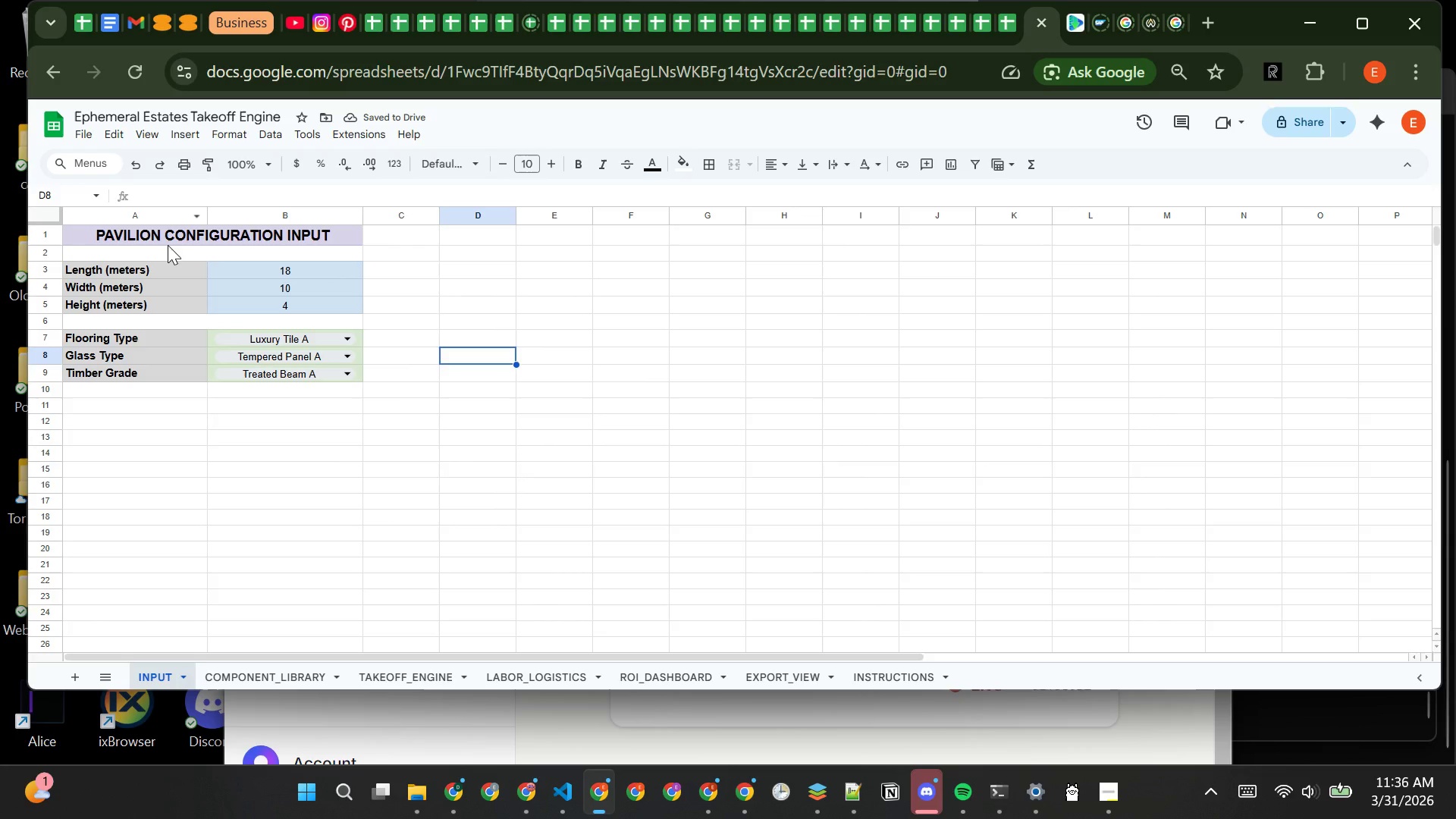 
wait(5.14)
 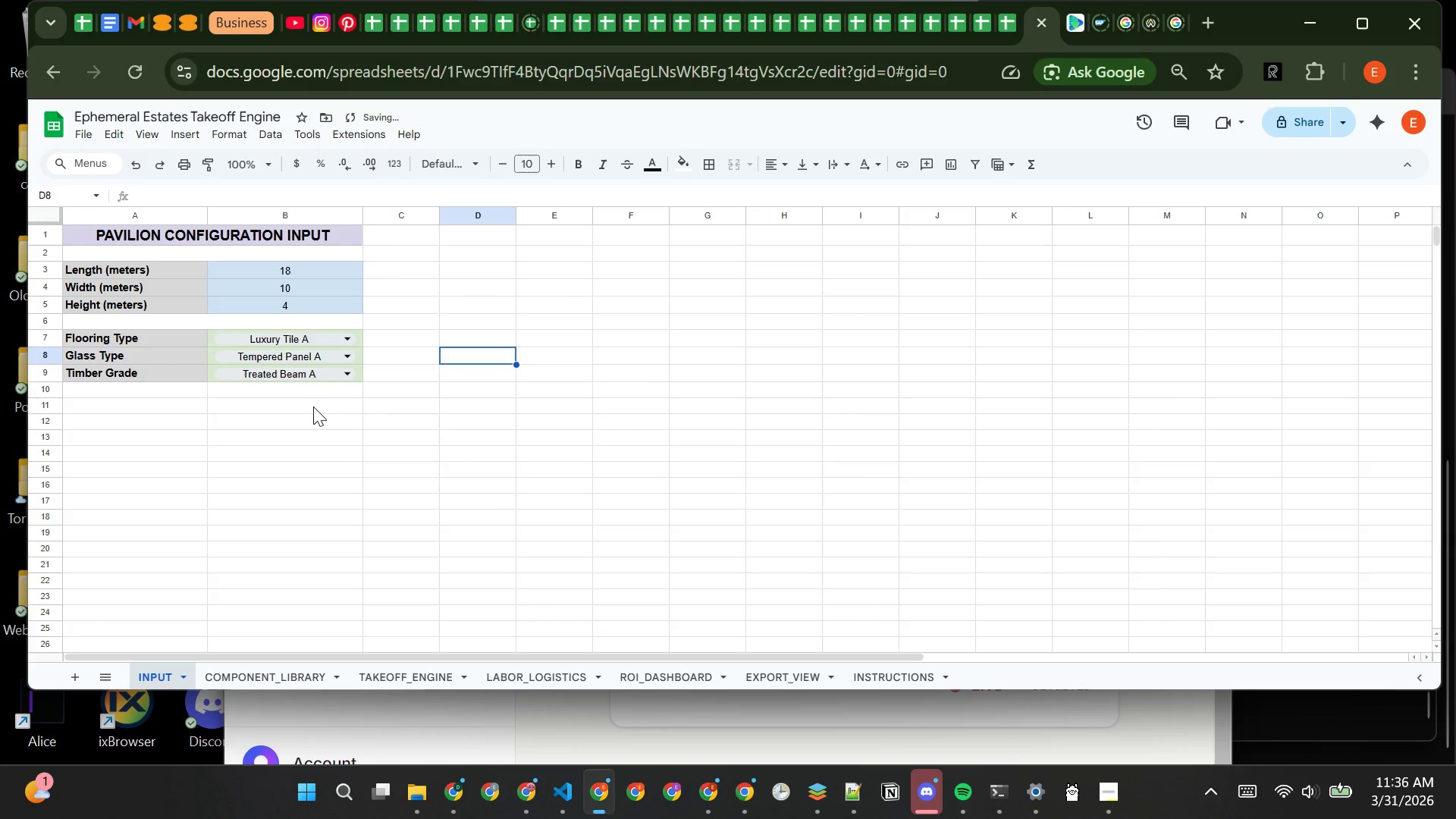 
left_click_drag(start_coordinate=[207, 214], to_coordinate=[241, 212])
 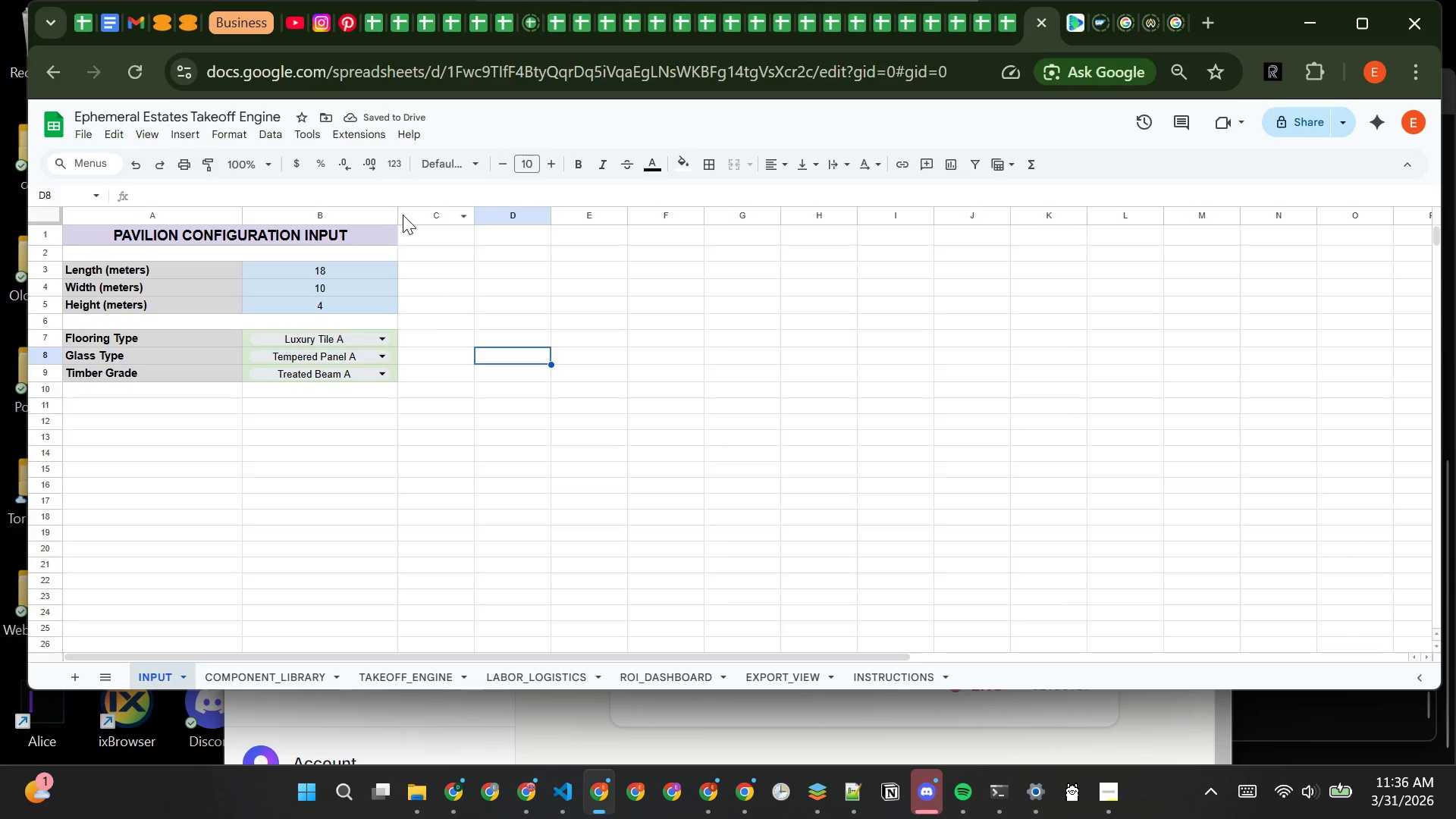 
left_click_drag(start_coordinate=[398, 215], to_coordinate=[444, 215])
 